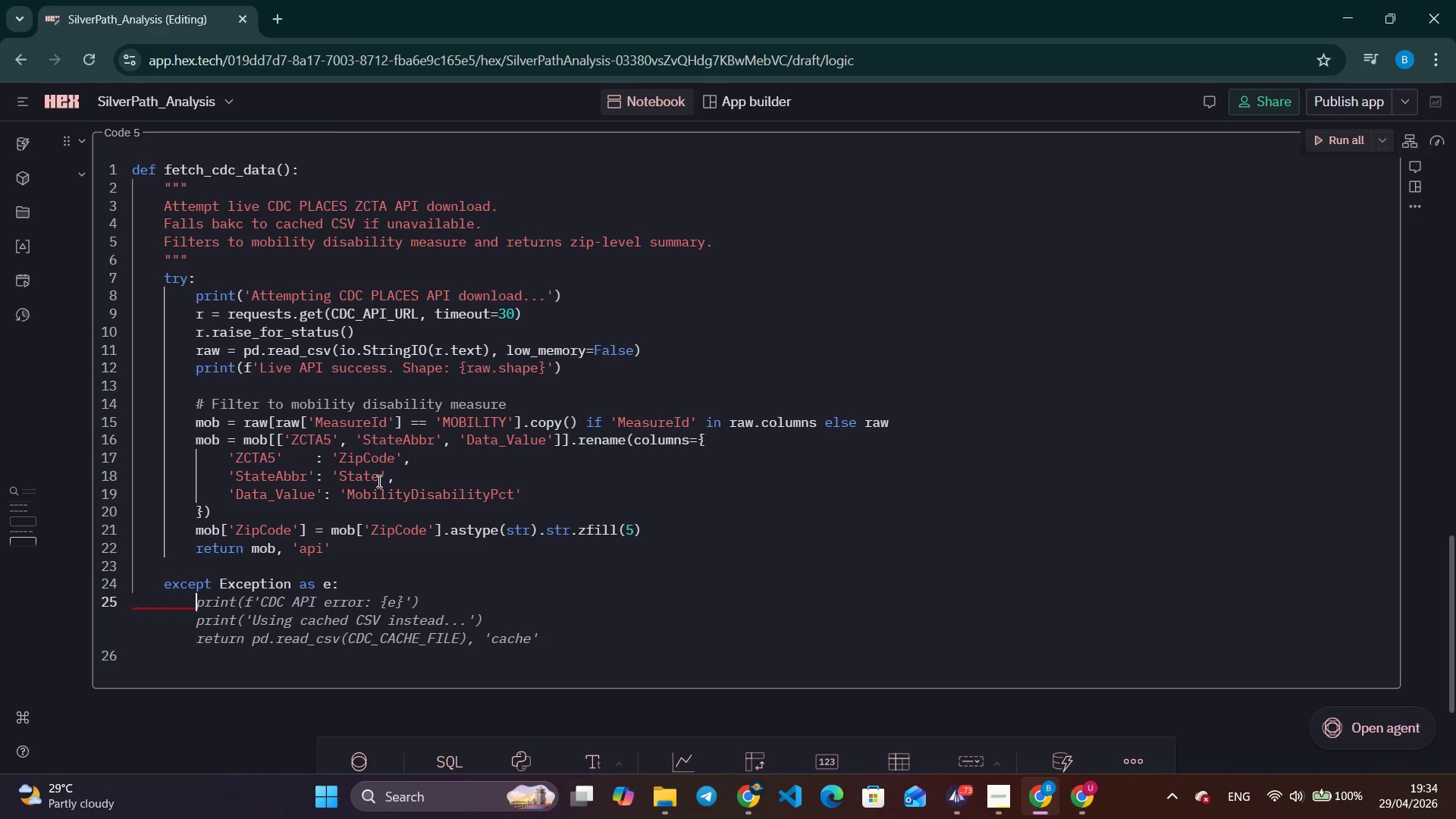 
wait(5.28)
 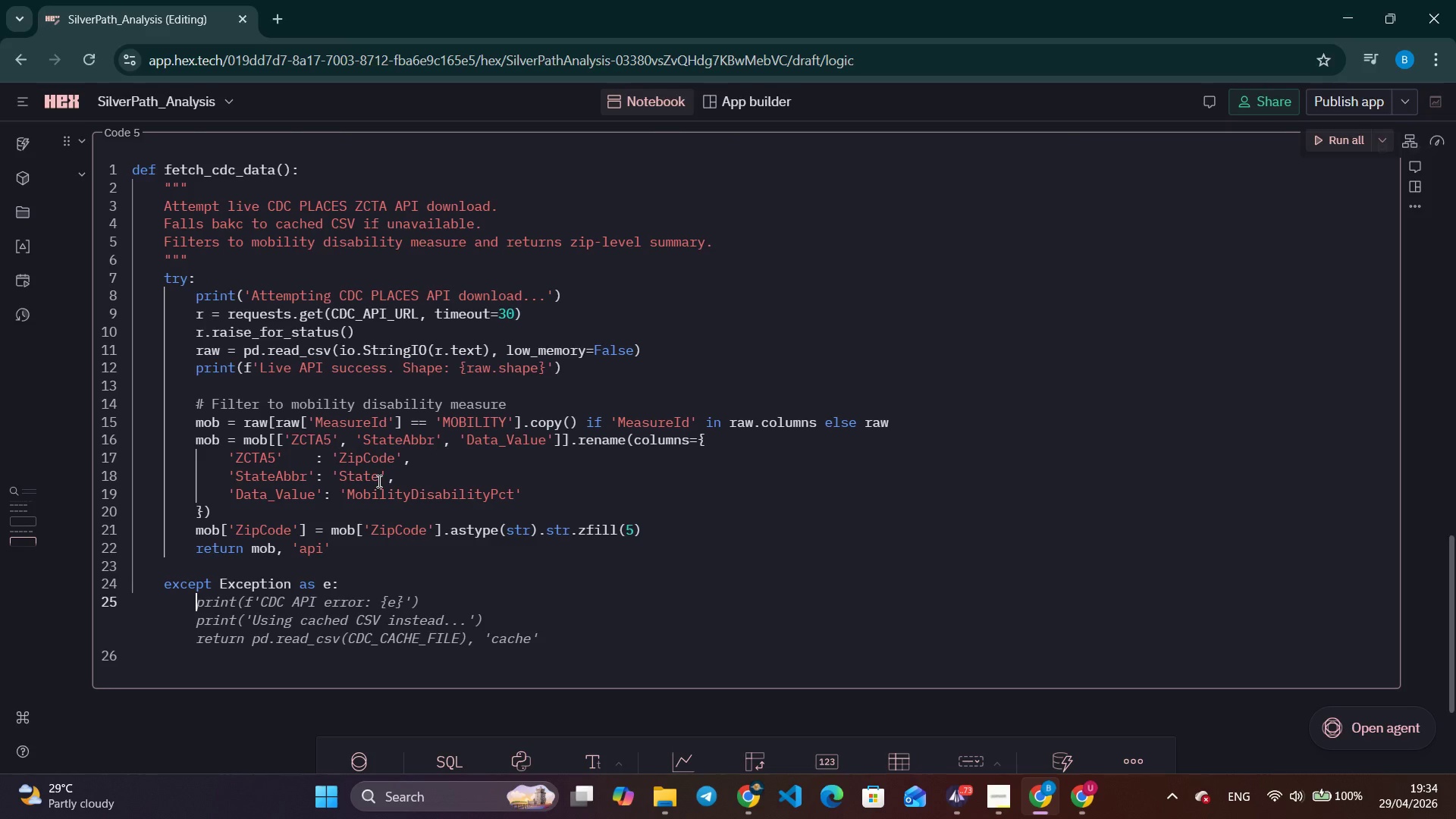 
type(print(f'API unab)
key(Backspace)
type(vailable ({TYPE(e)
 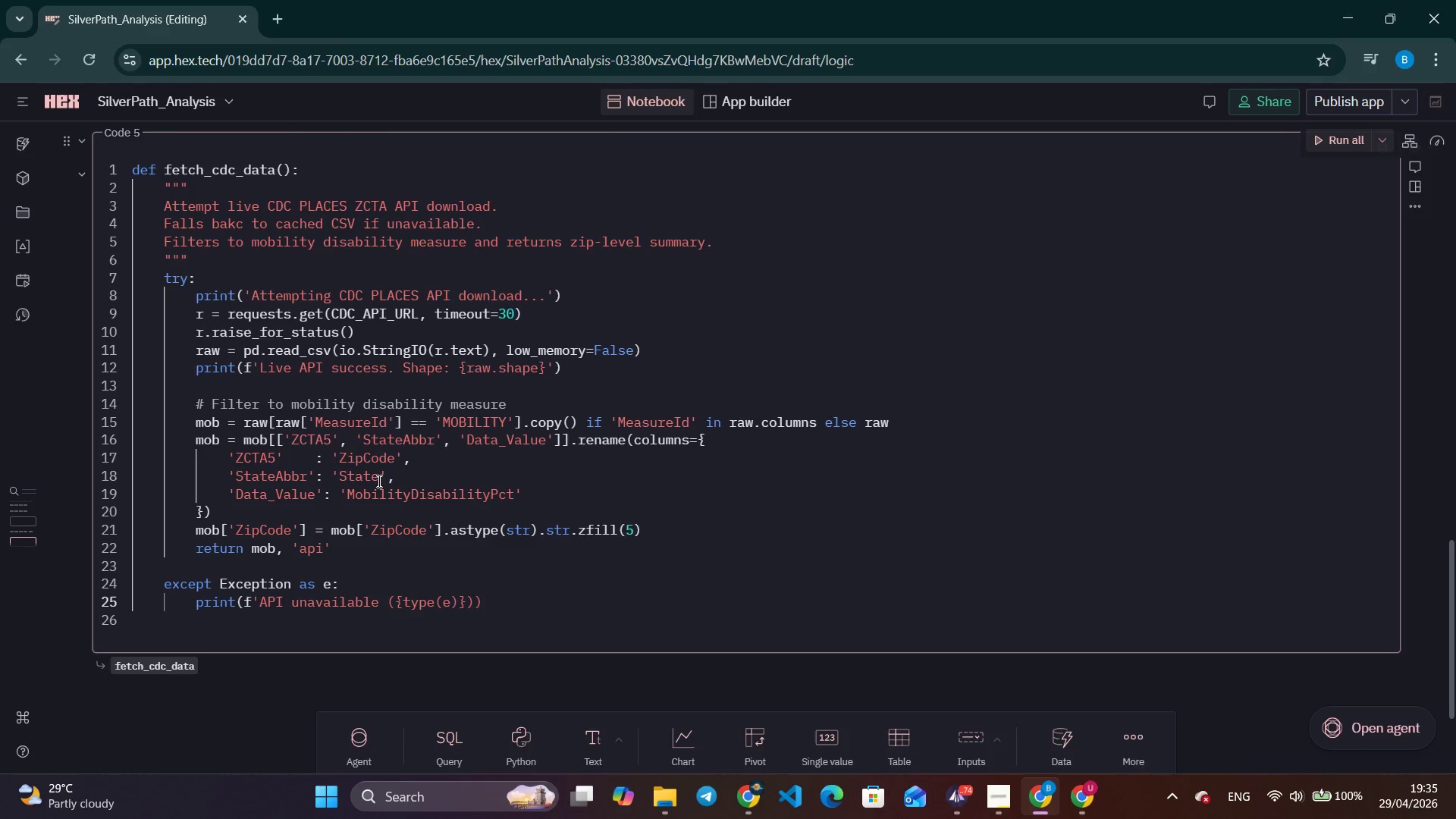 
key(ArrowRight)
 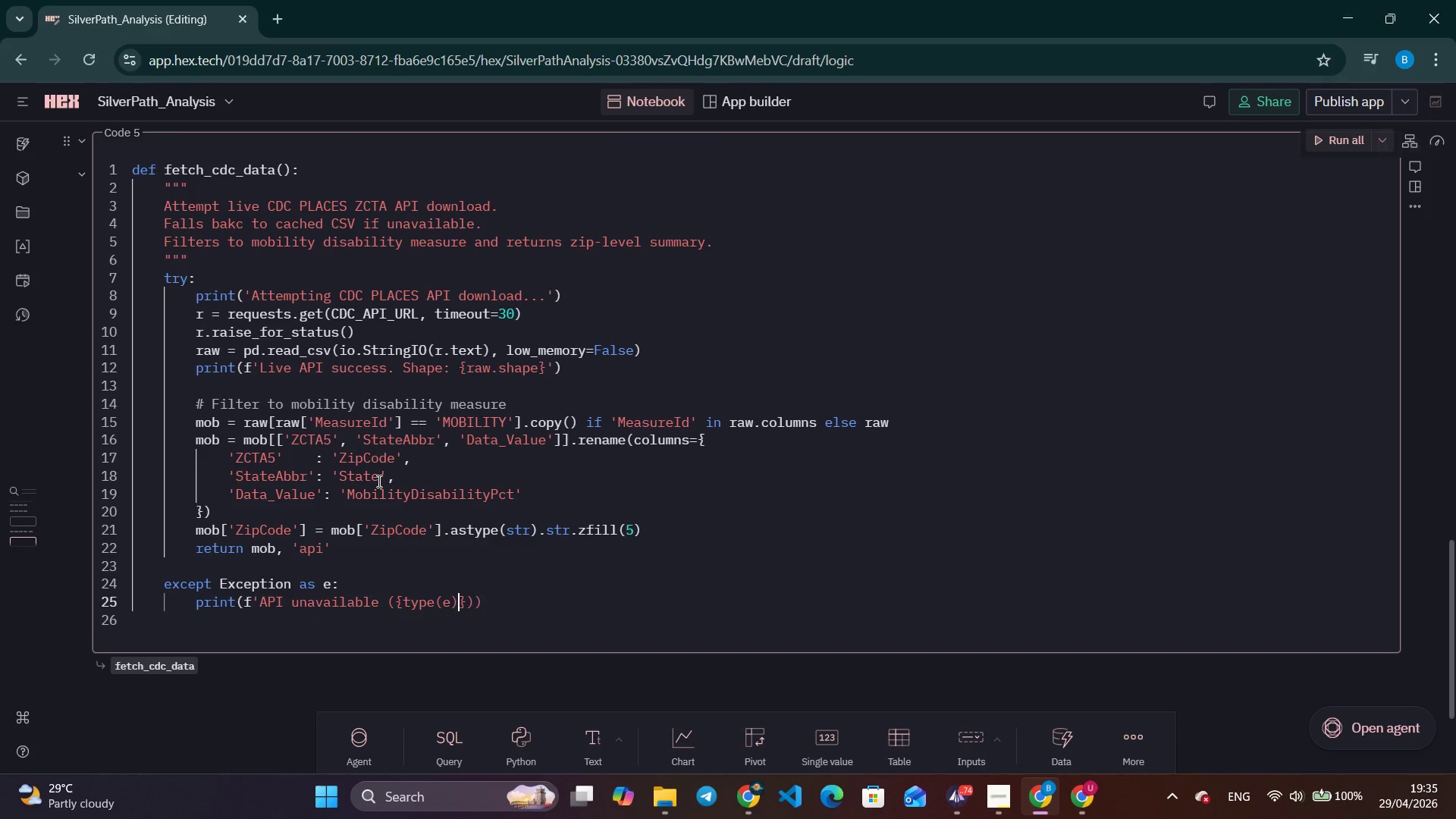 
type(.__nae)
key(Backspace)
type(me)
 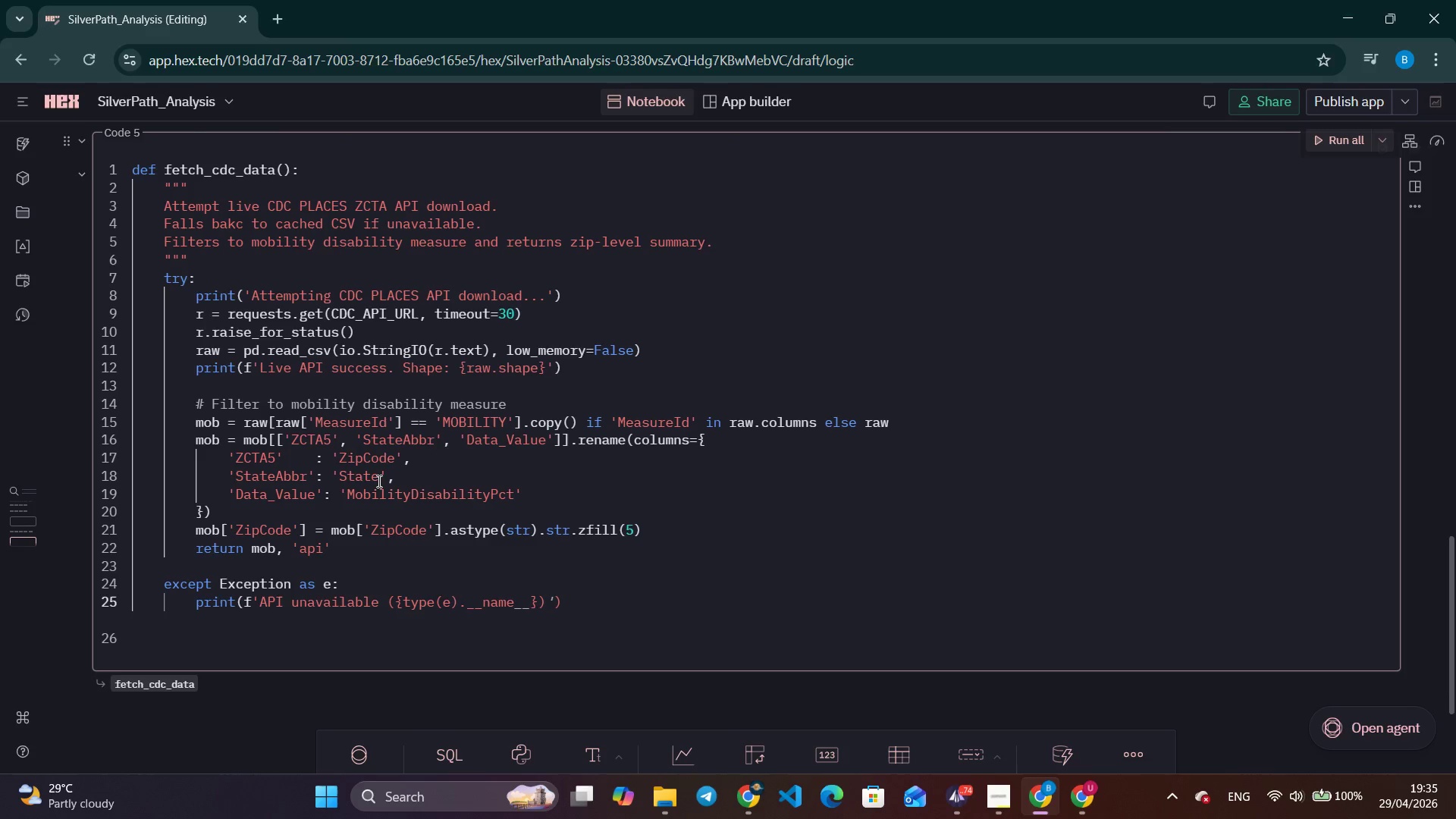 
key(Control+ArrowRight)
 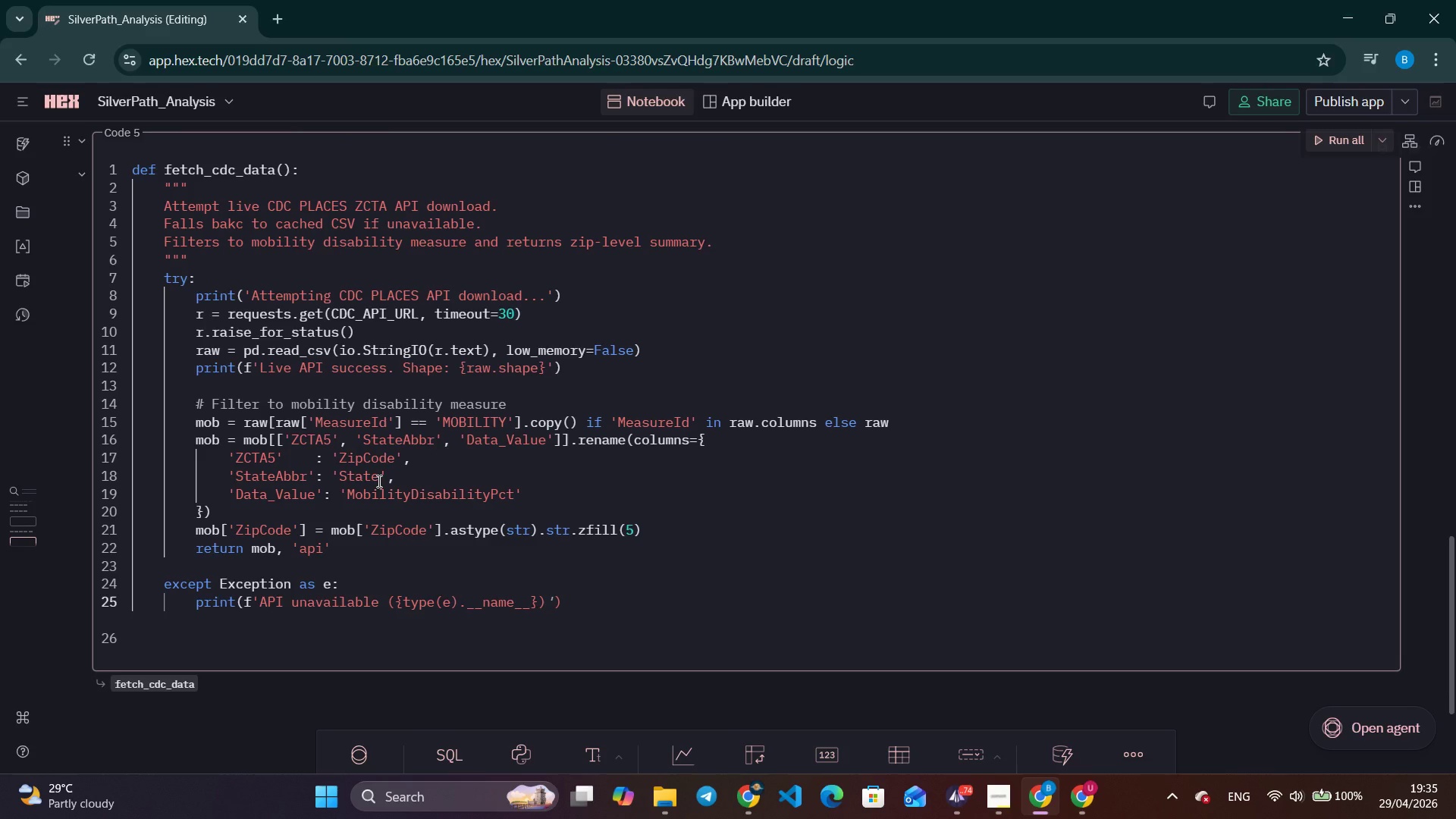 
key(ArrowRight)
 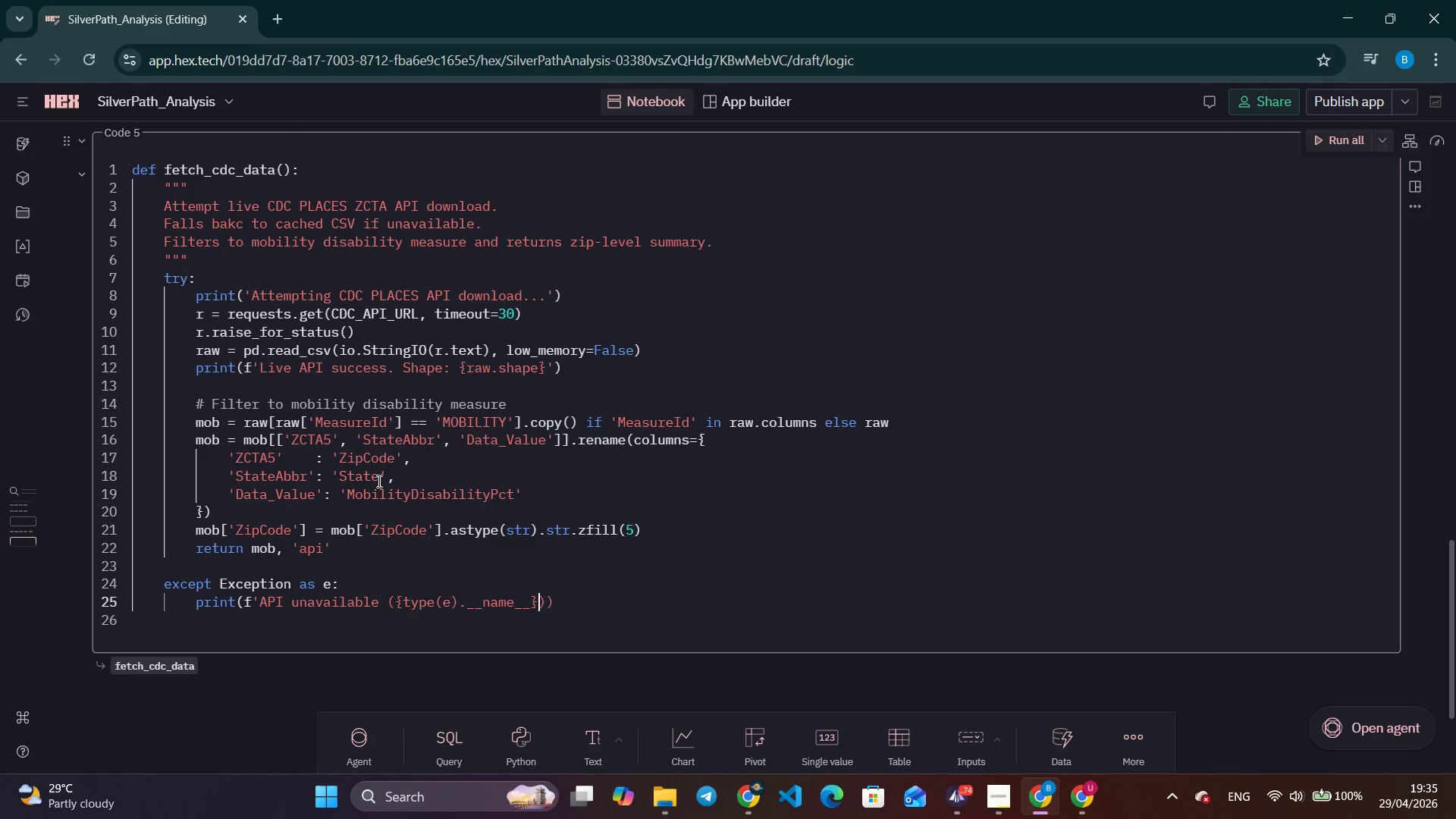 
key(ArrowRight)
 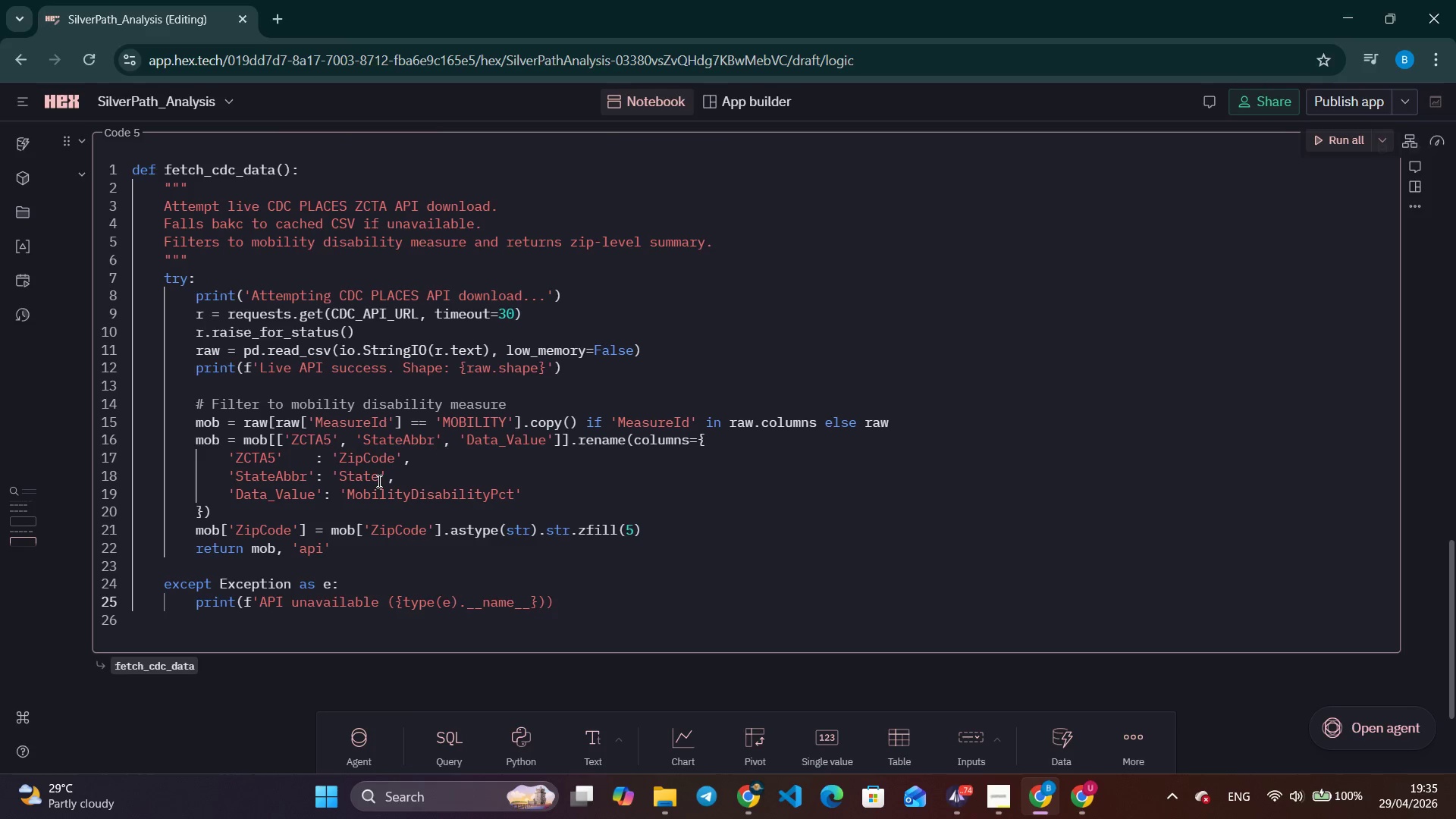 
type( - loading cached CS)
key(Backspace)
type(DC data')
 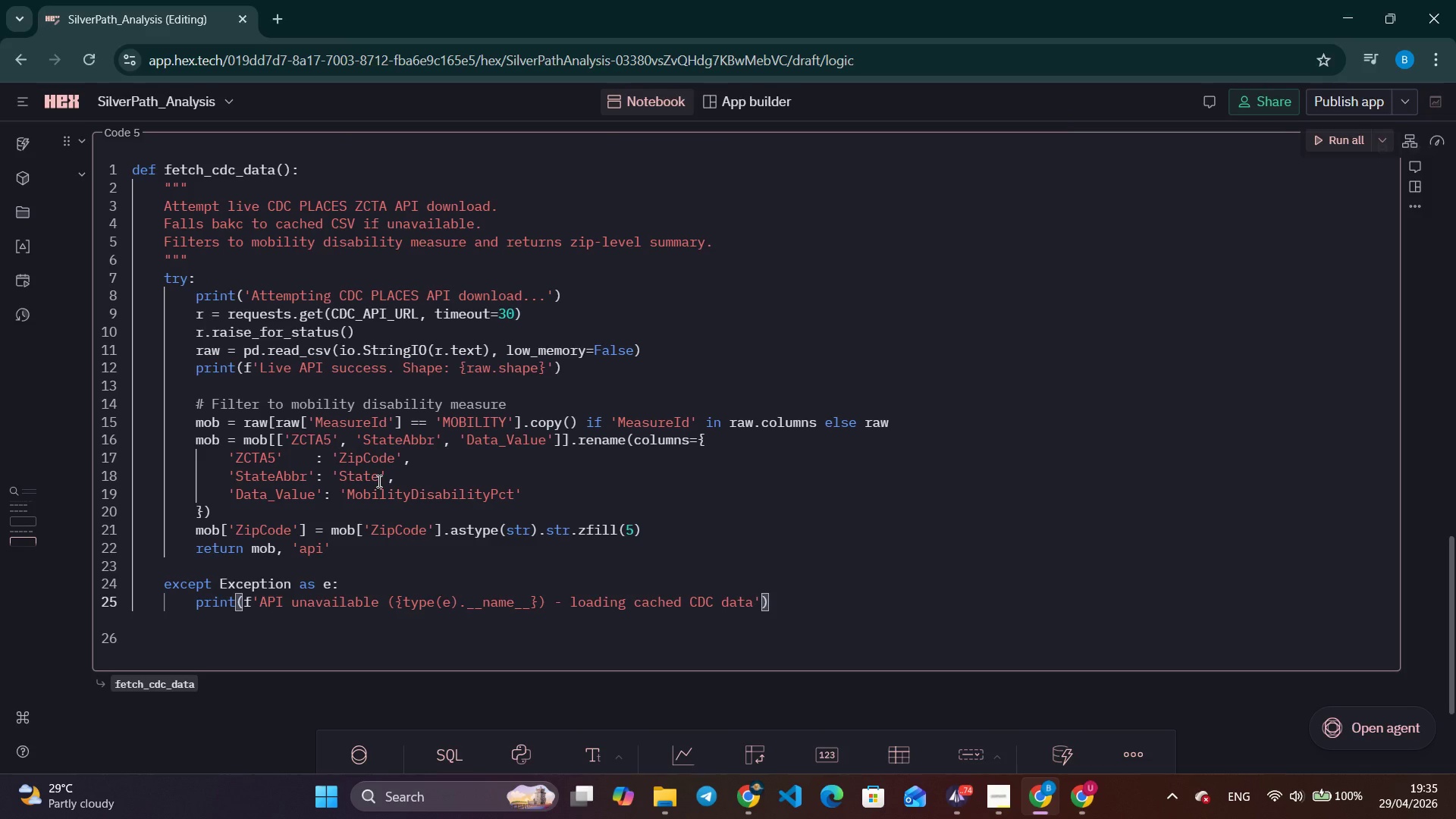 
key(ArrowLeft)
 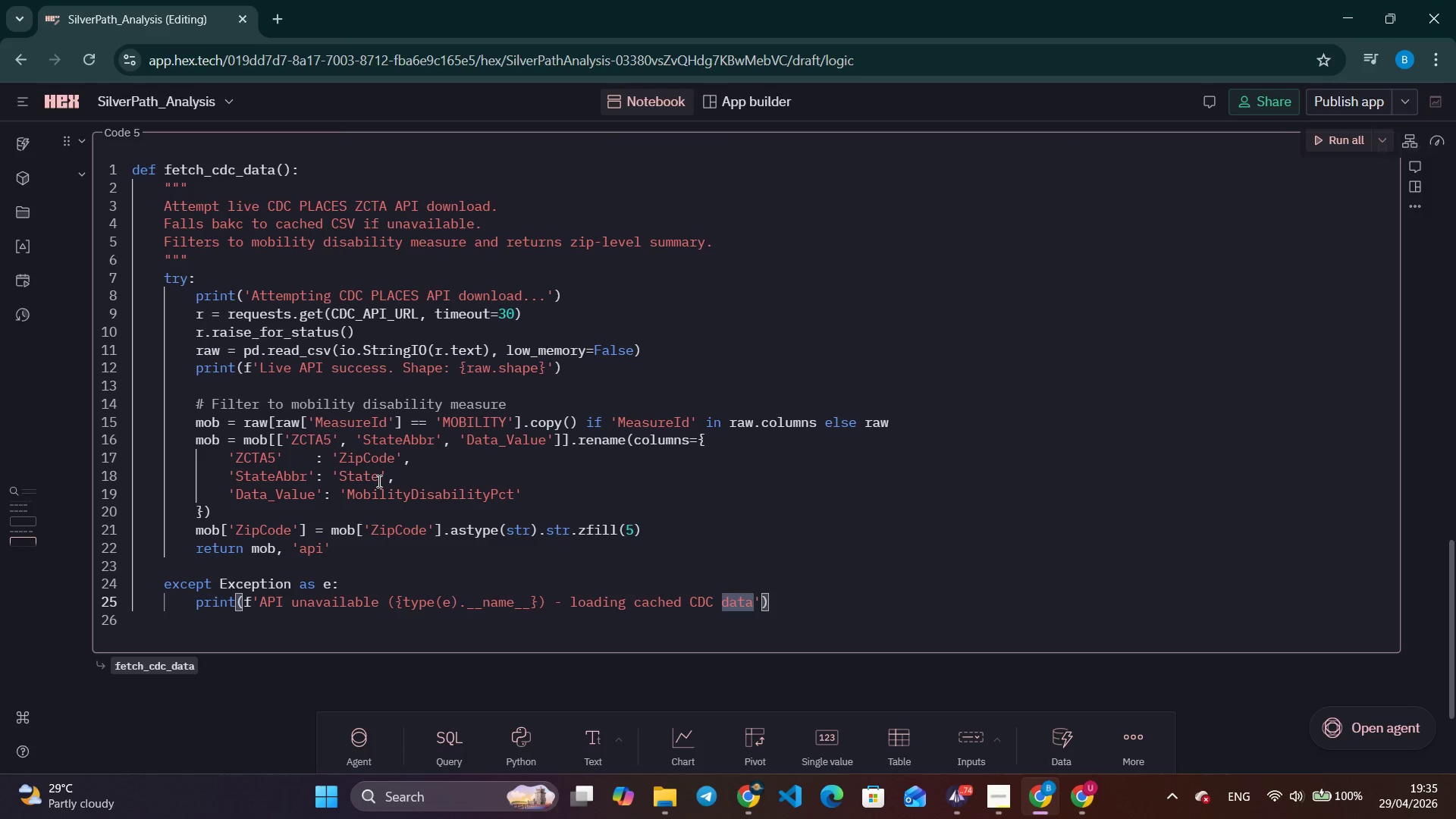 
key(Period)
 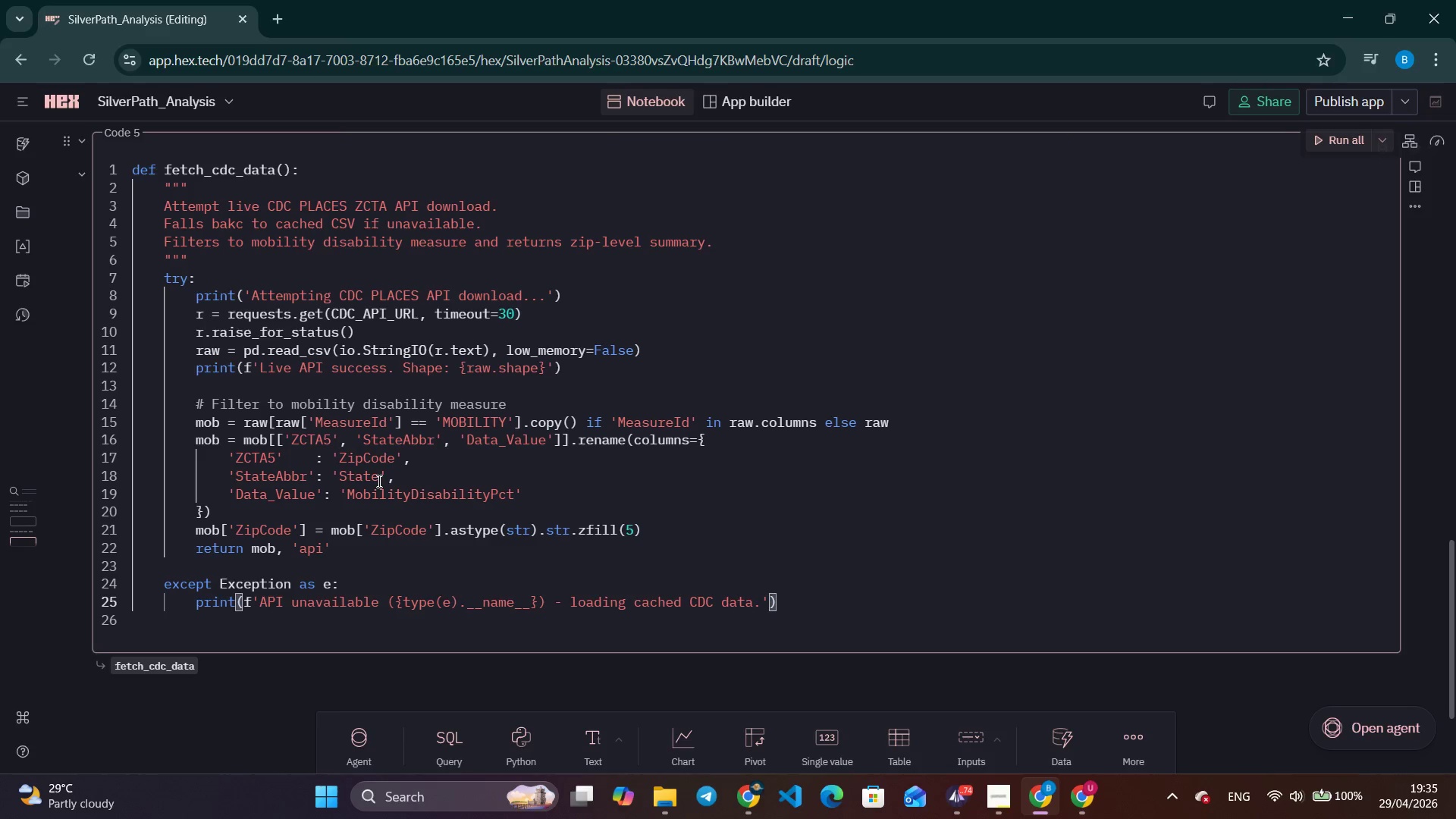 
key(ArrowRight)
 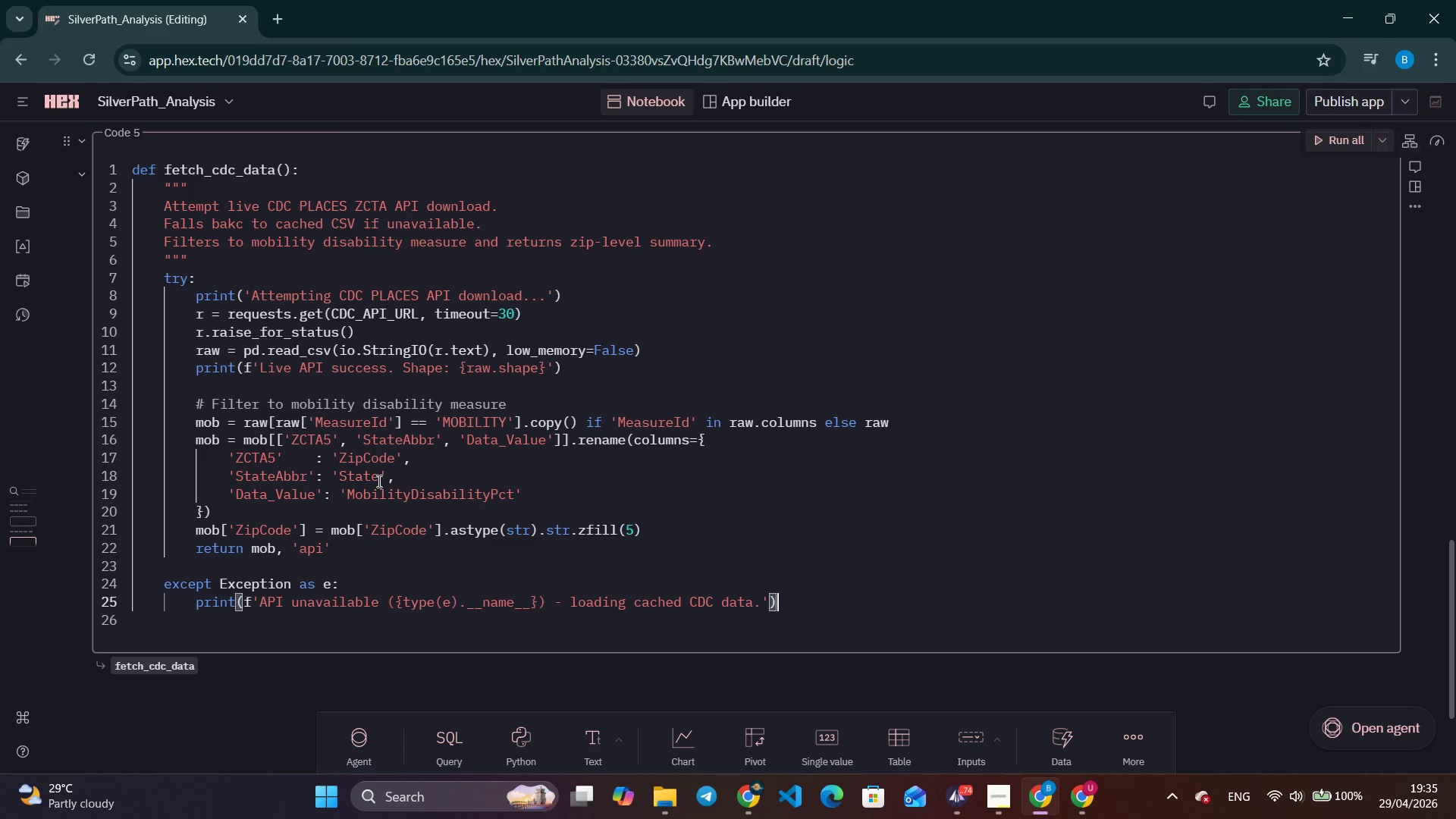 
key(ArrowRight)
 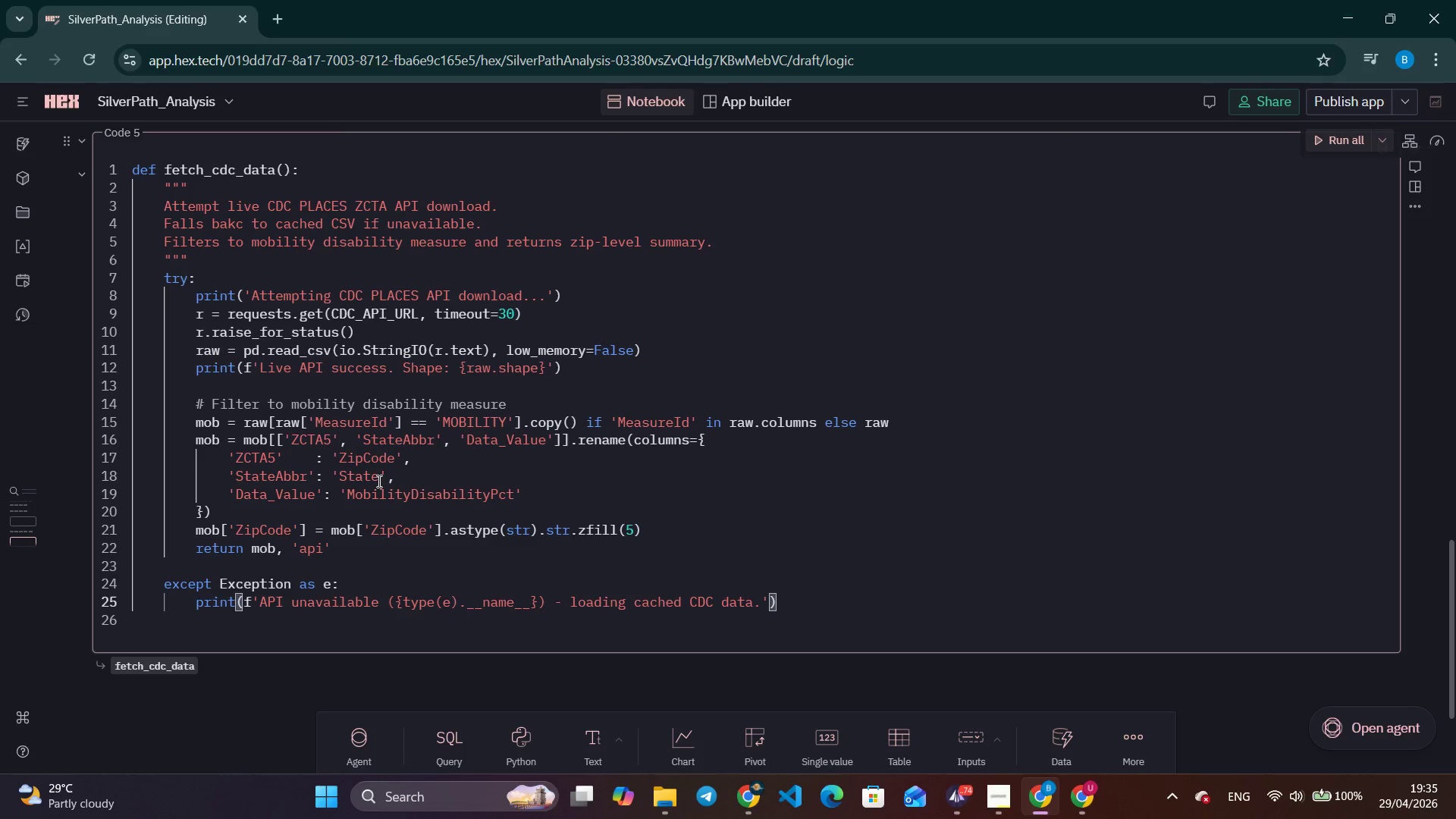 
key(Enter)
 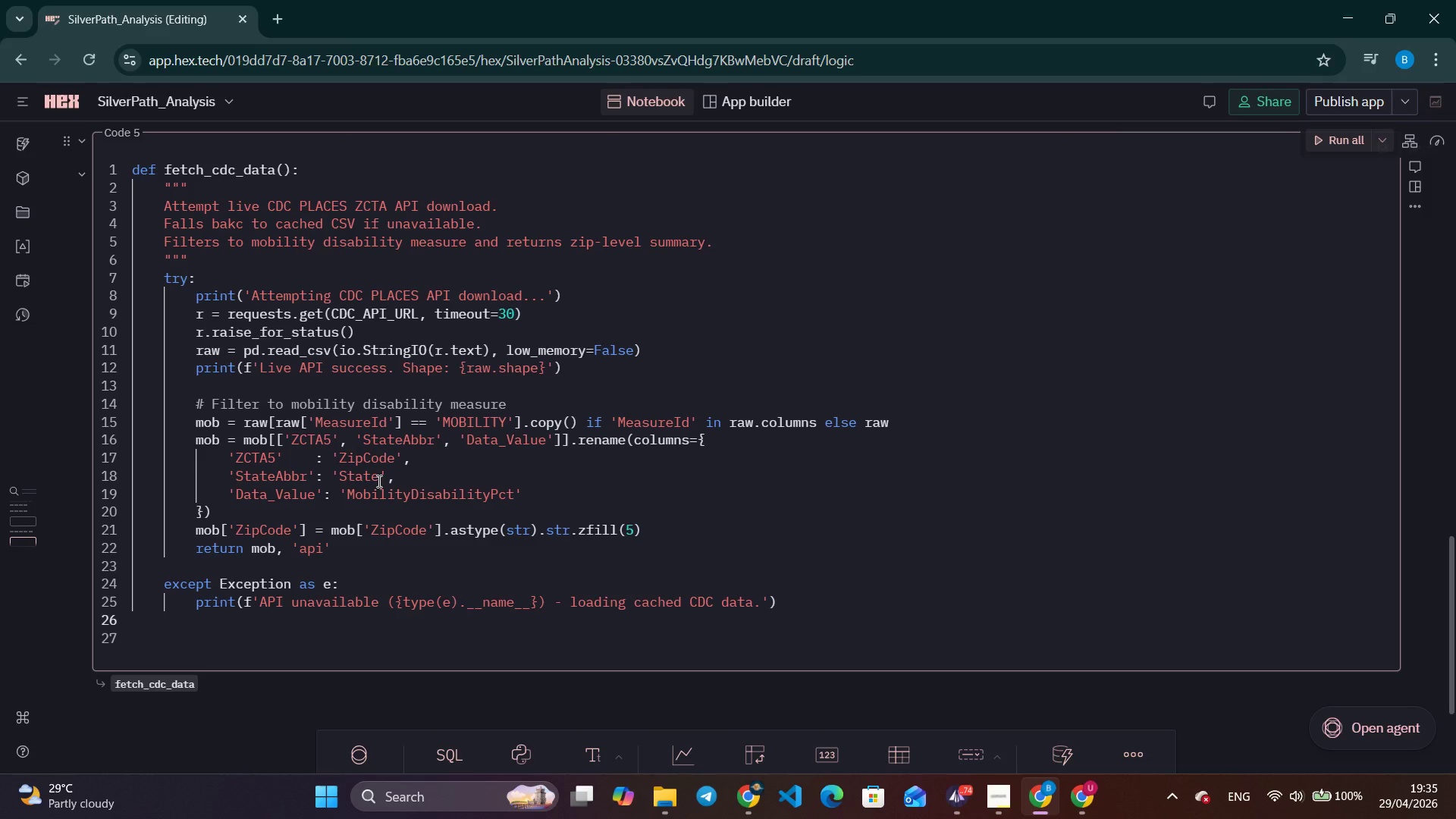 
type(cs)
key(Backspace)
type(dc = )
 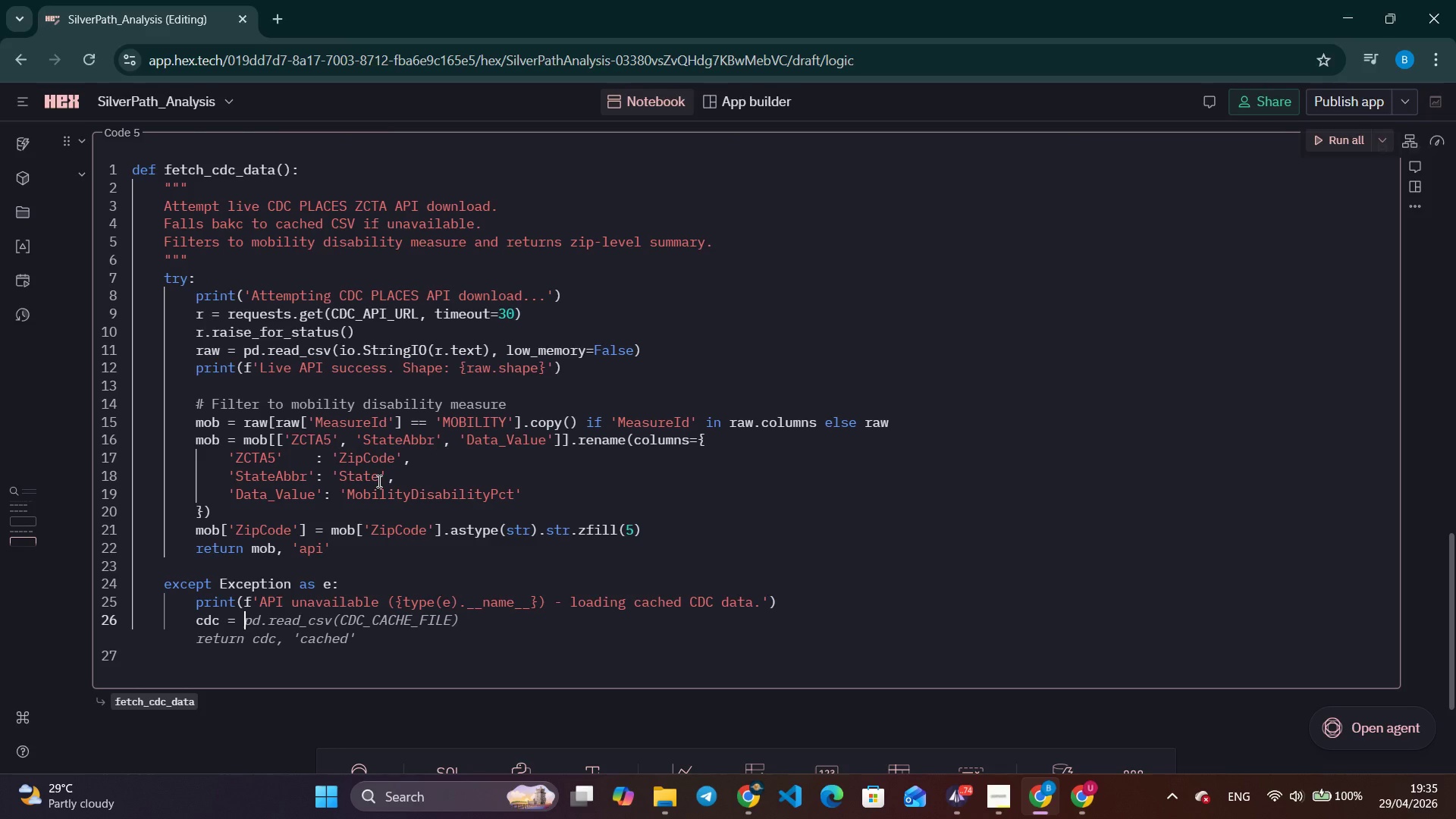 
key(Control+ArrowRight)
 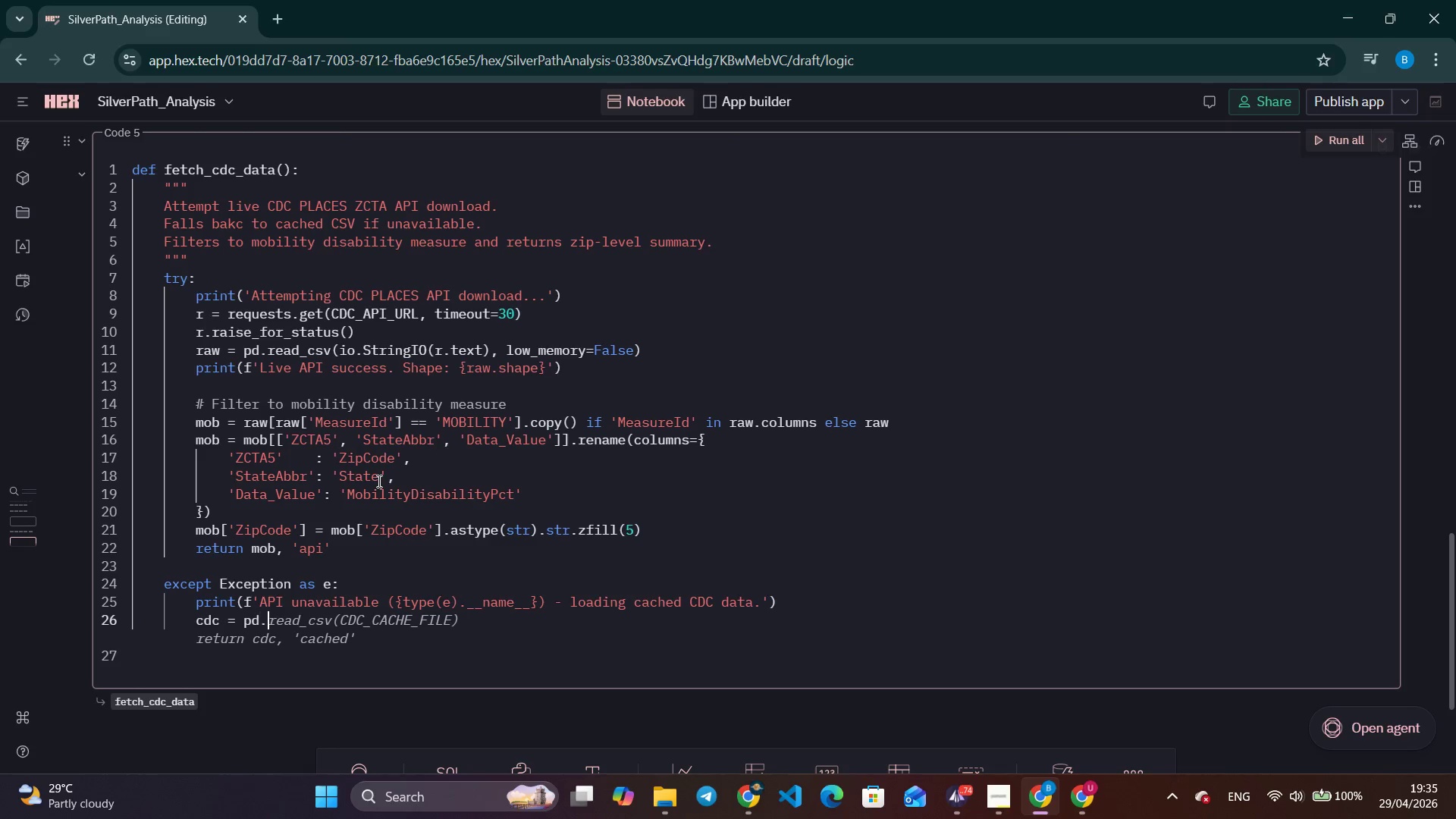 
key(Control+ArrowRight)
 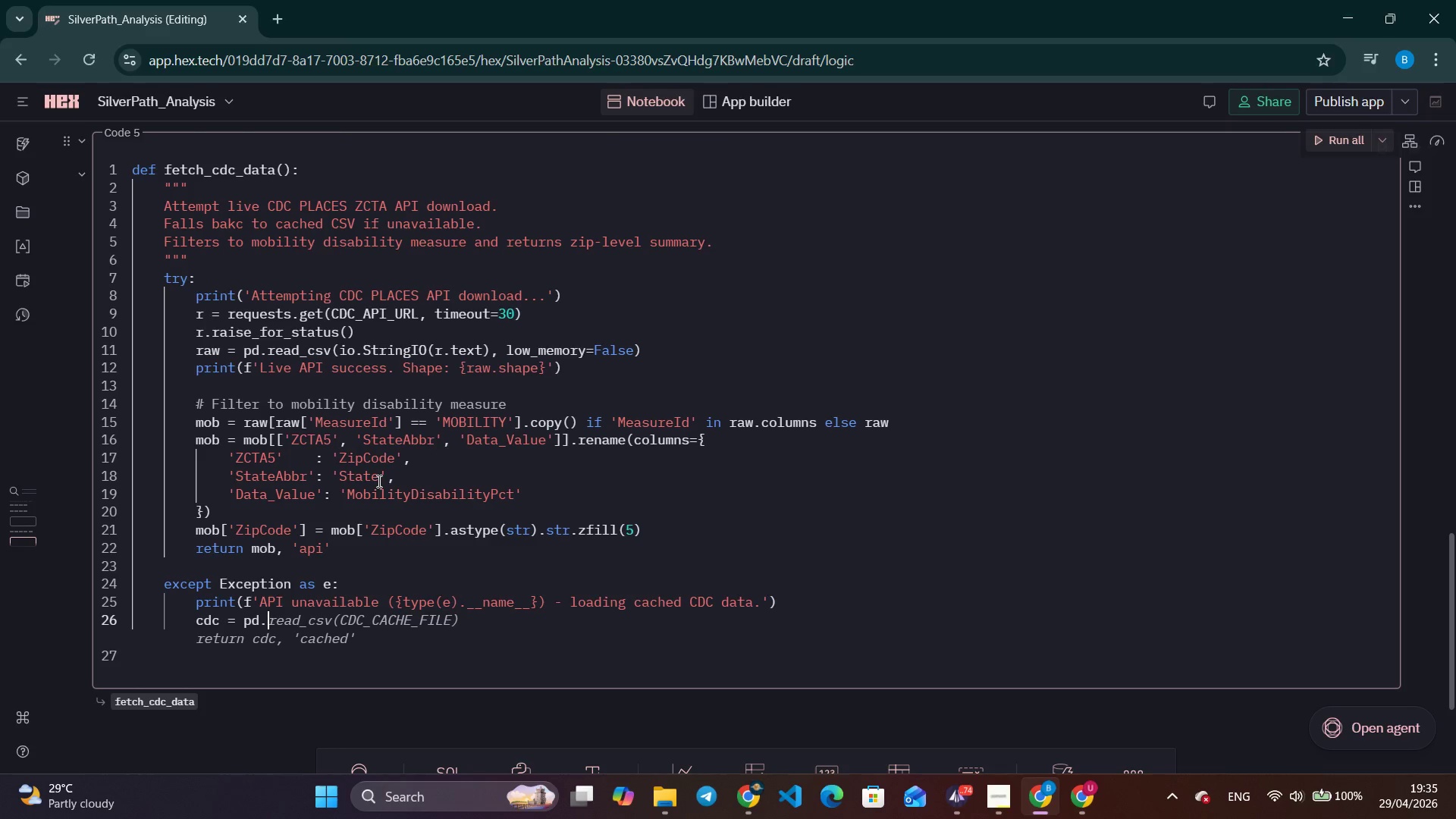 
key(Control+ArrowRight)
 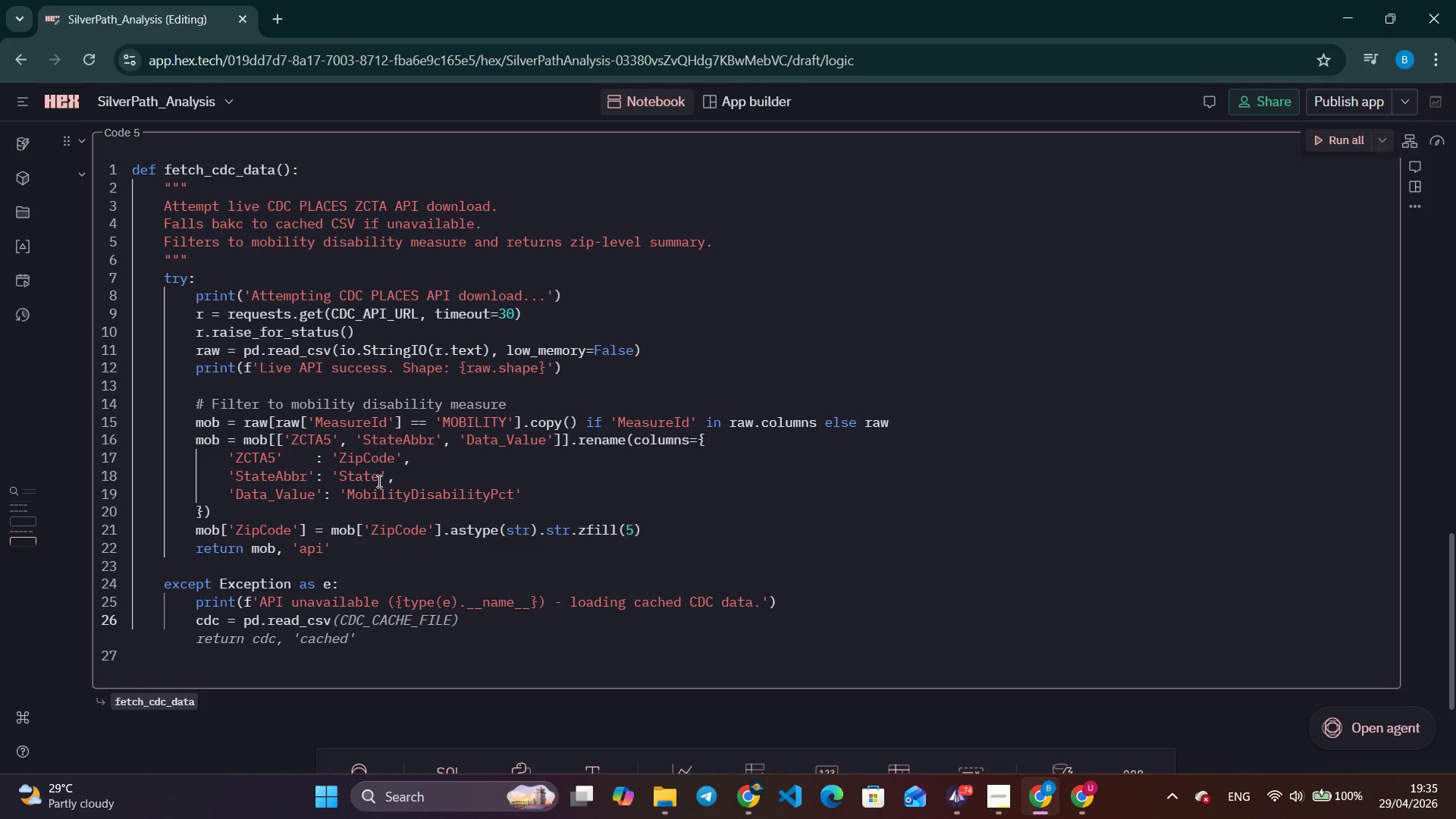 
key(Control+ArrowRight)
 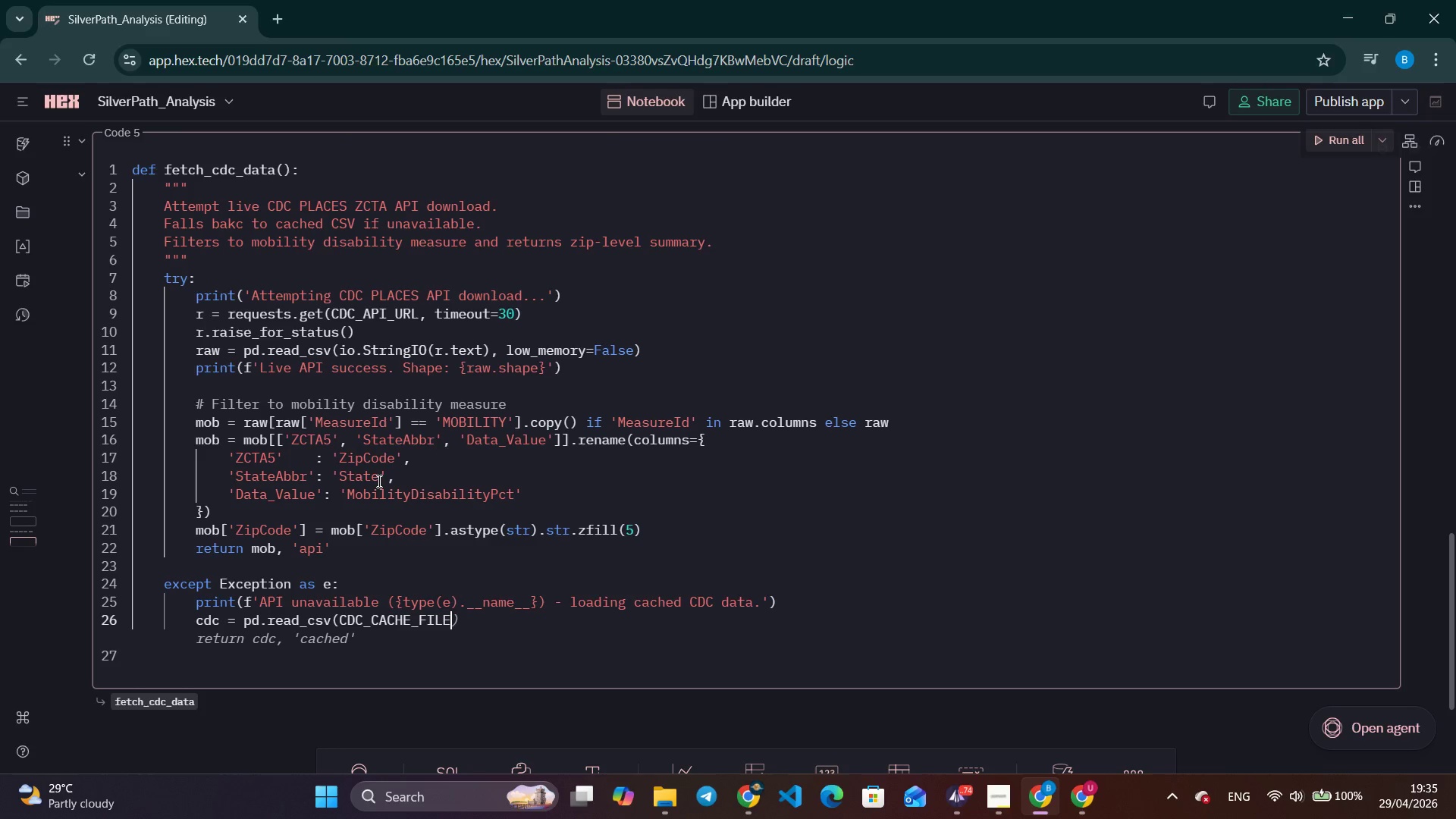 
key(Control+ArrowRight)
 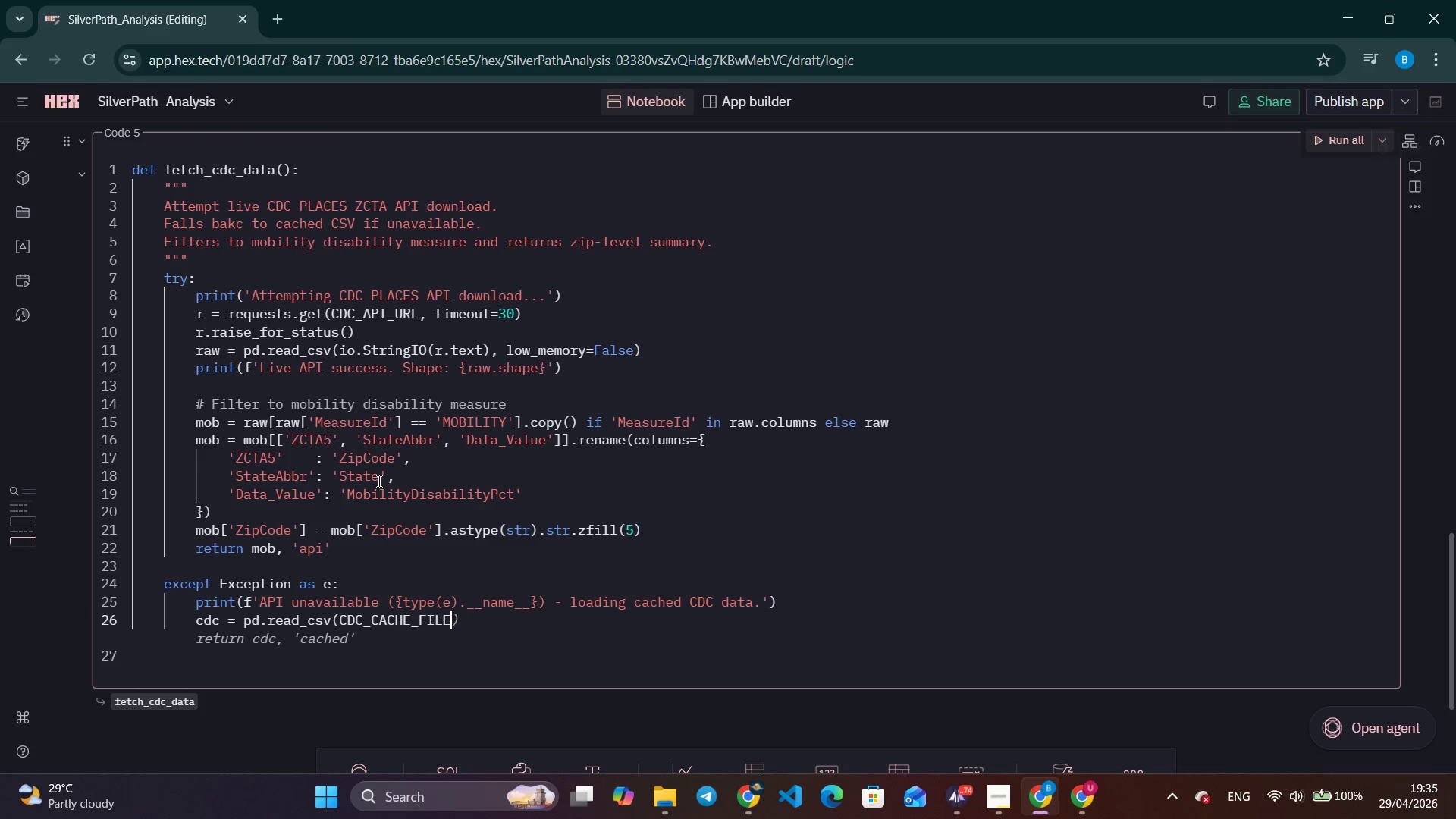 
key(Control+ArrowRight)
 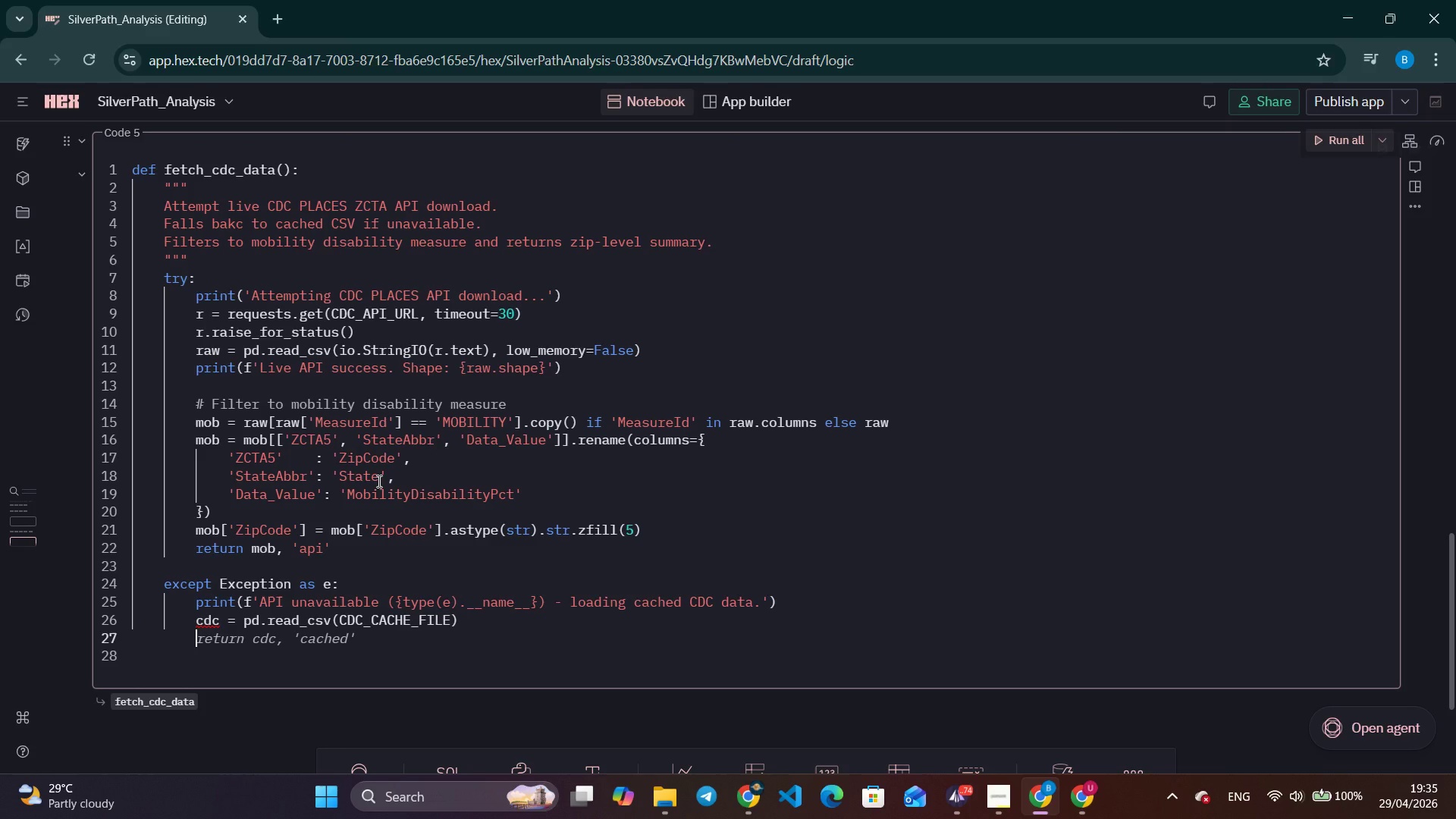 
key(Tab)
 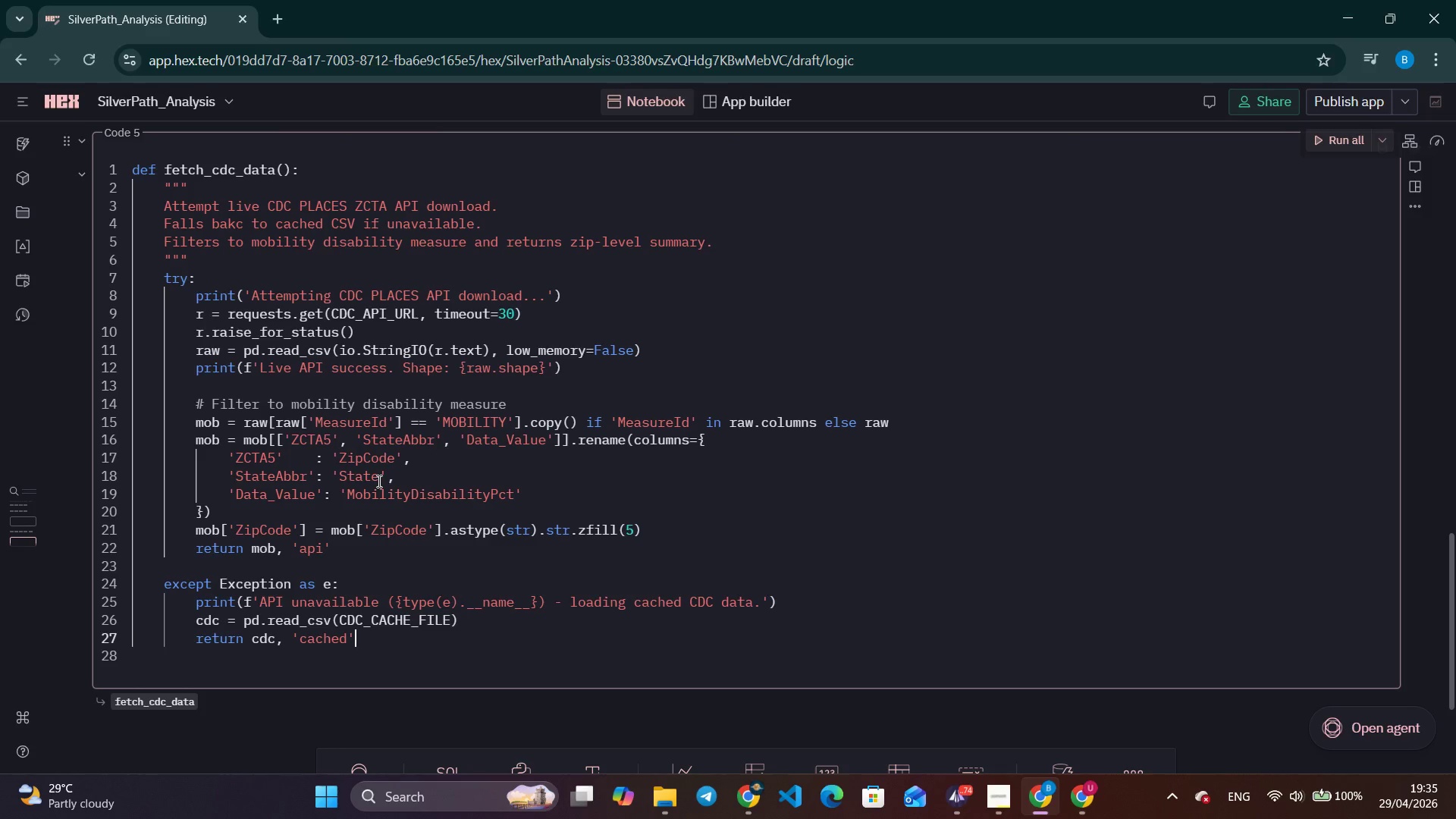 
wait(5.31)
 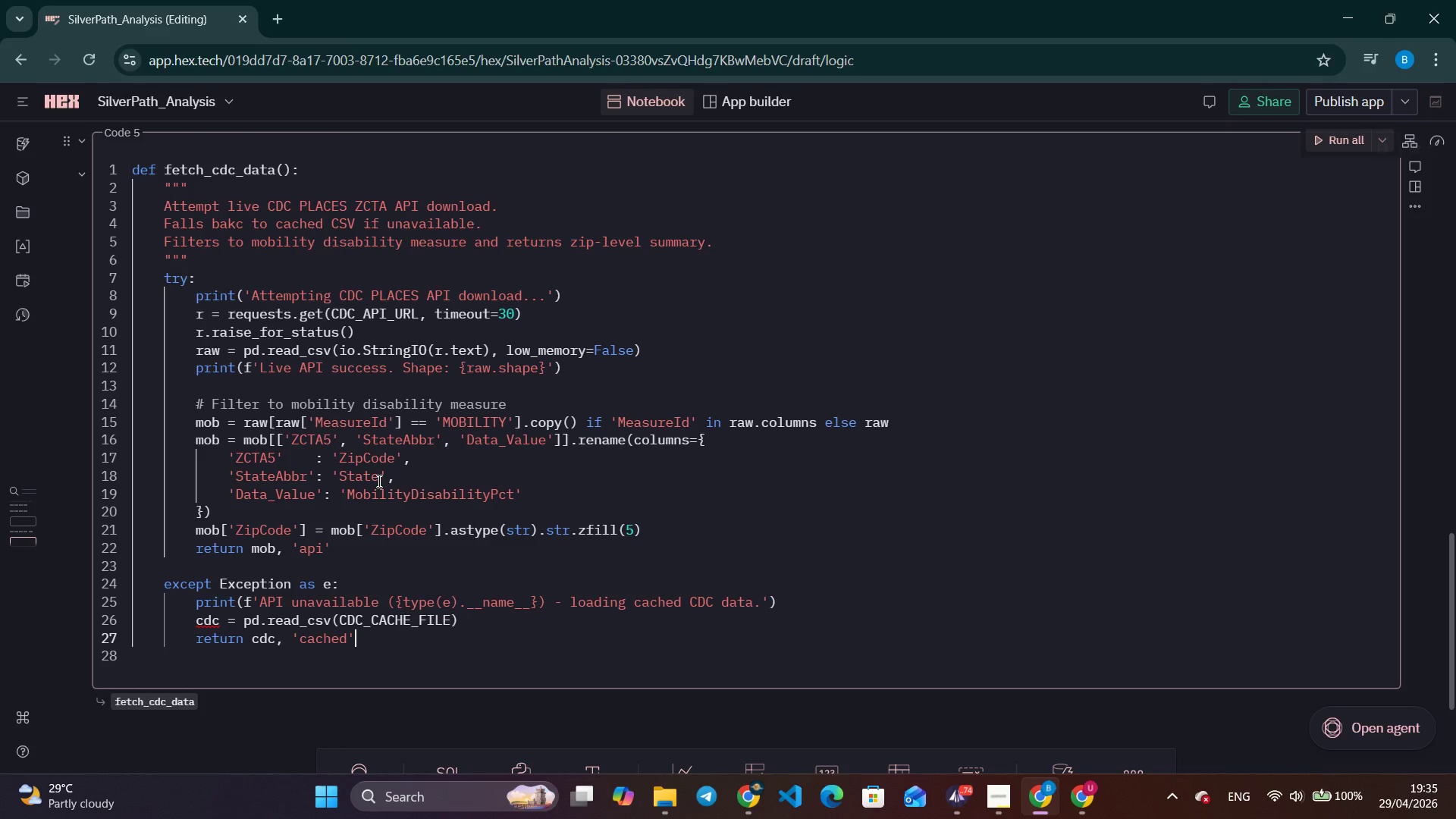 
key(Enter)
 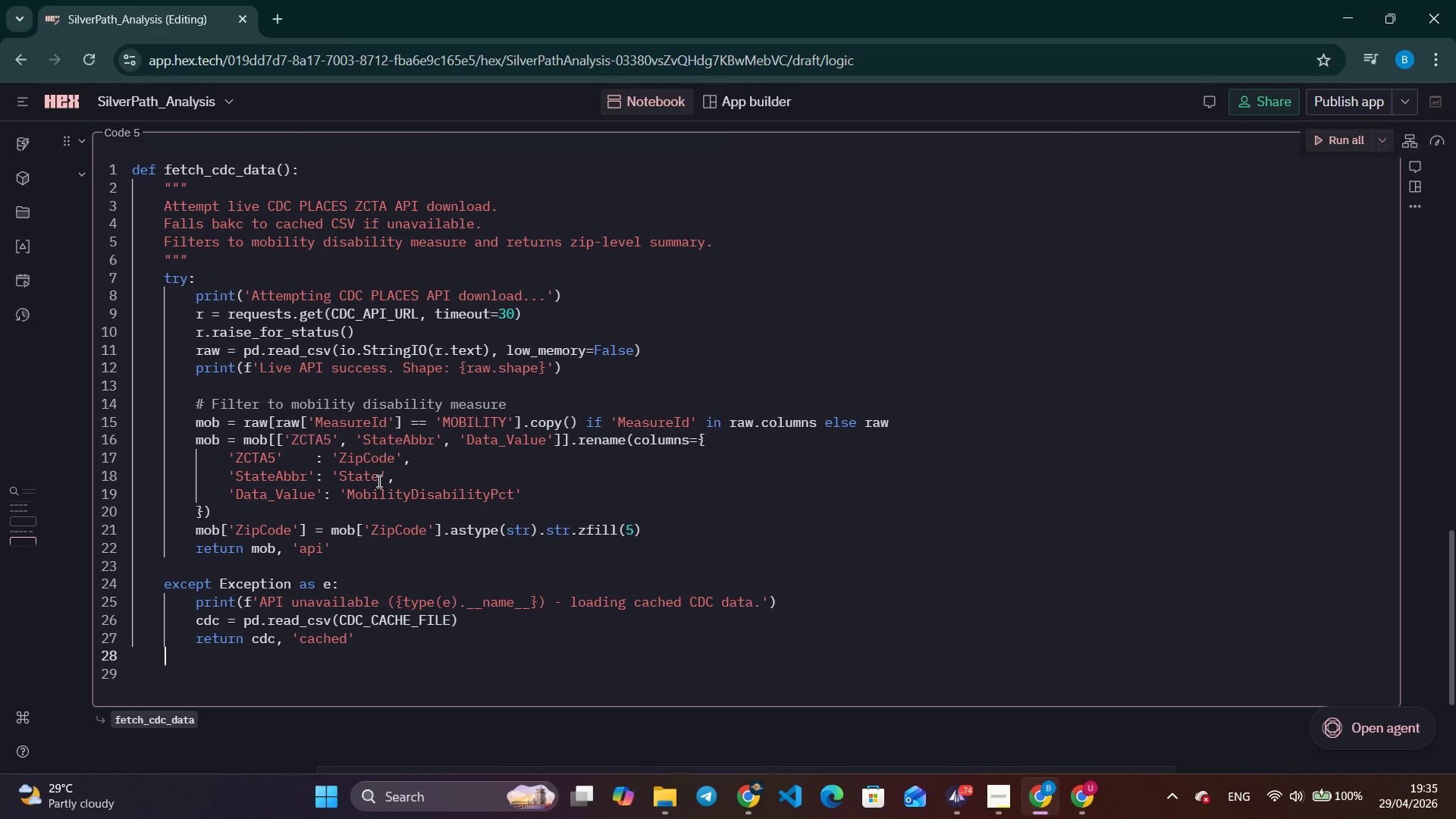 
key(Backspace)
 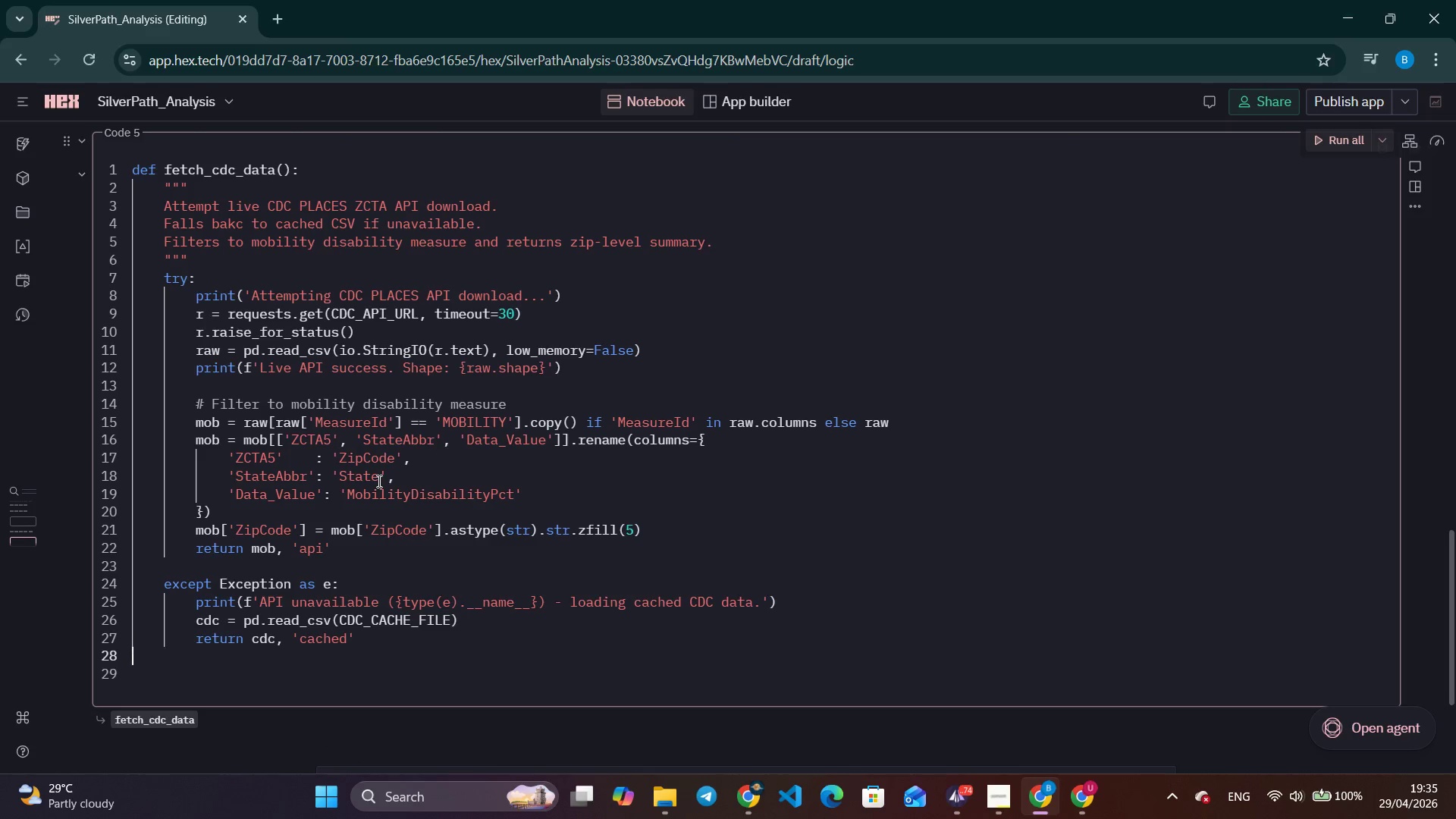 
key(Backspace)
 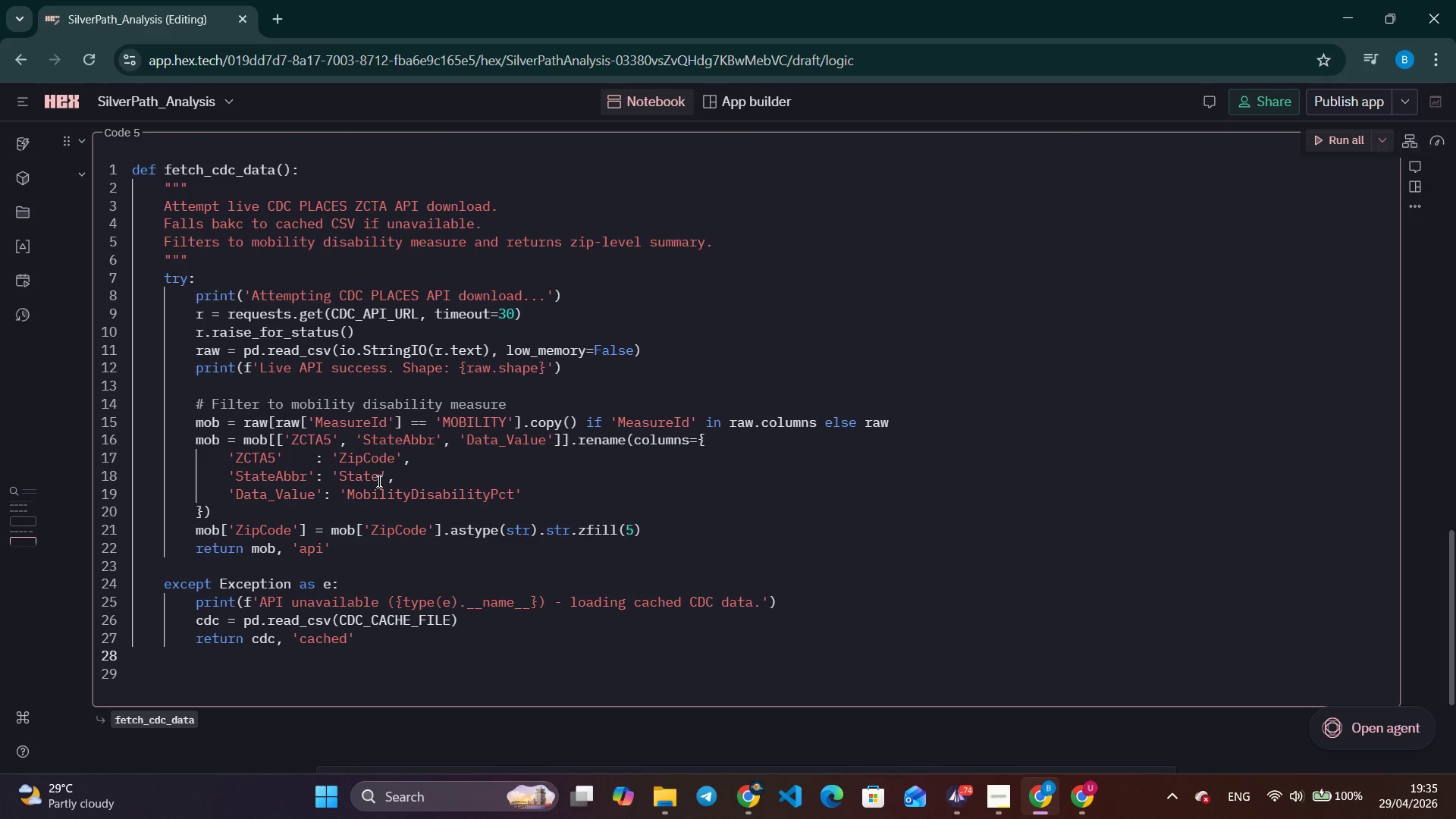 
key(Enter)
 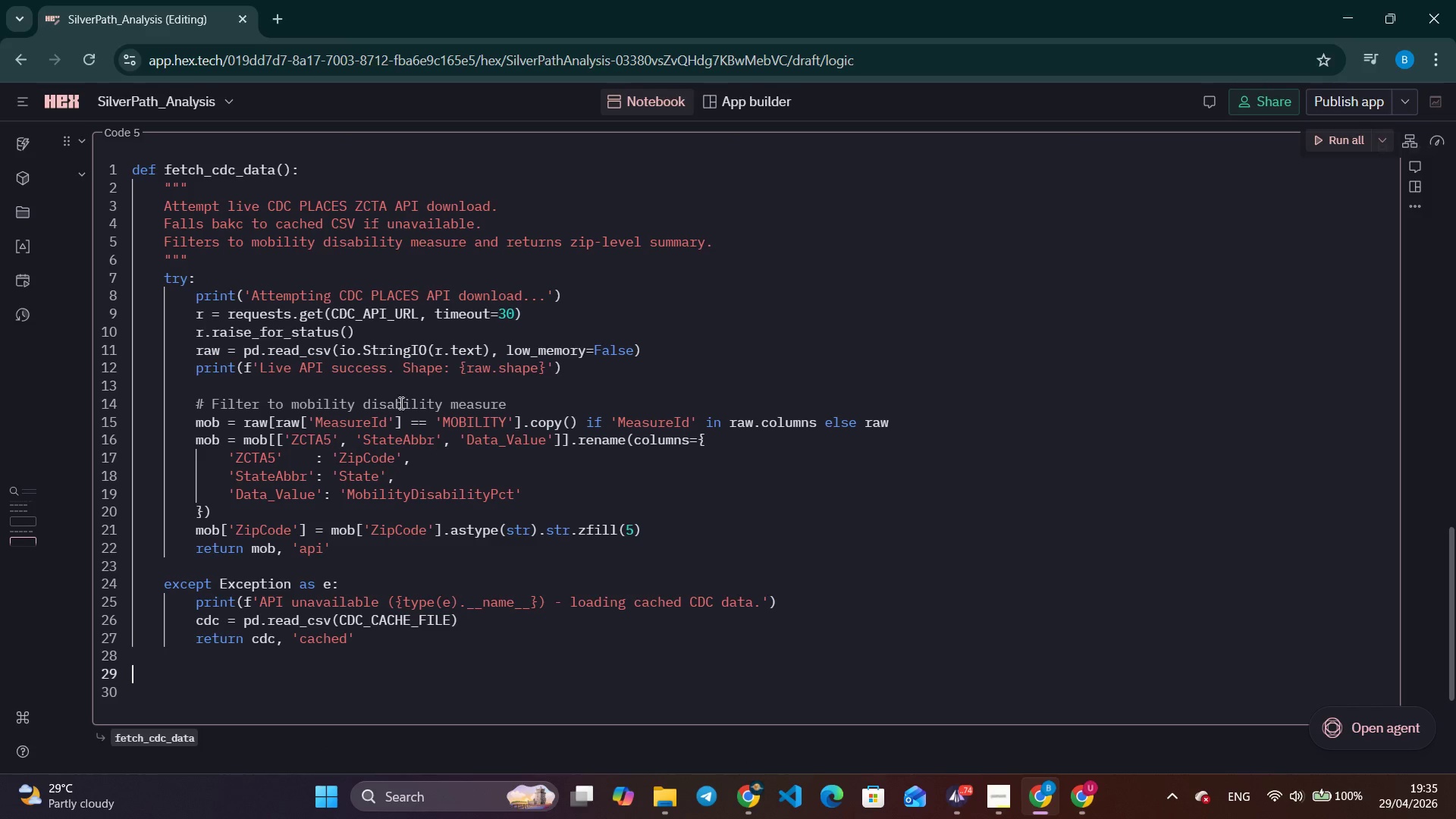 
scroll: coordinate [321, 531], scroll_direction: down, amount: 4.0
 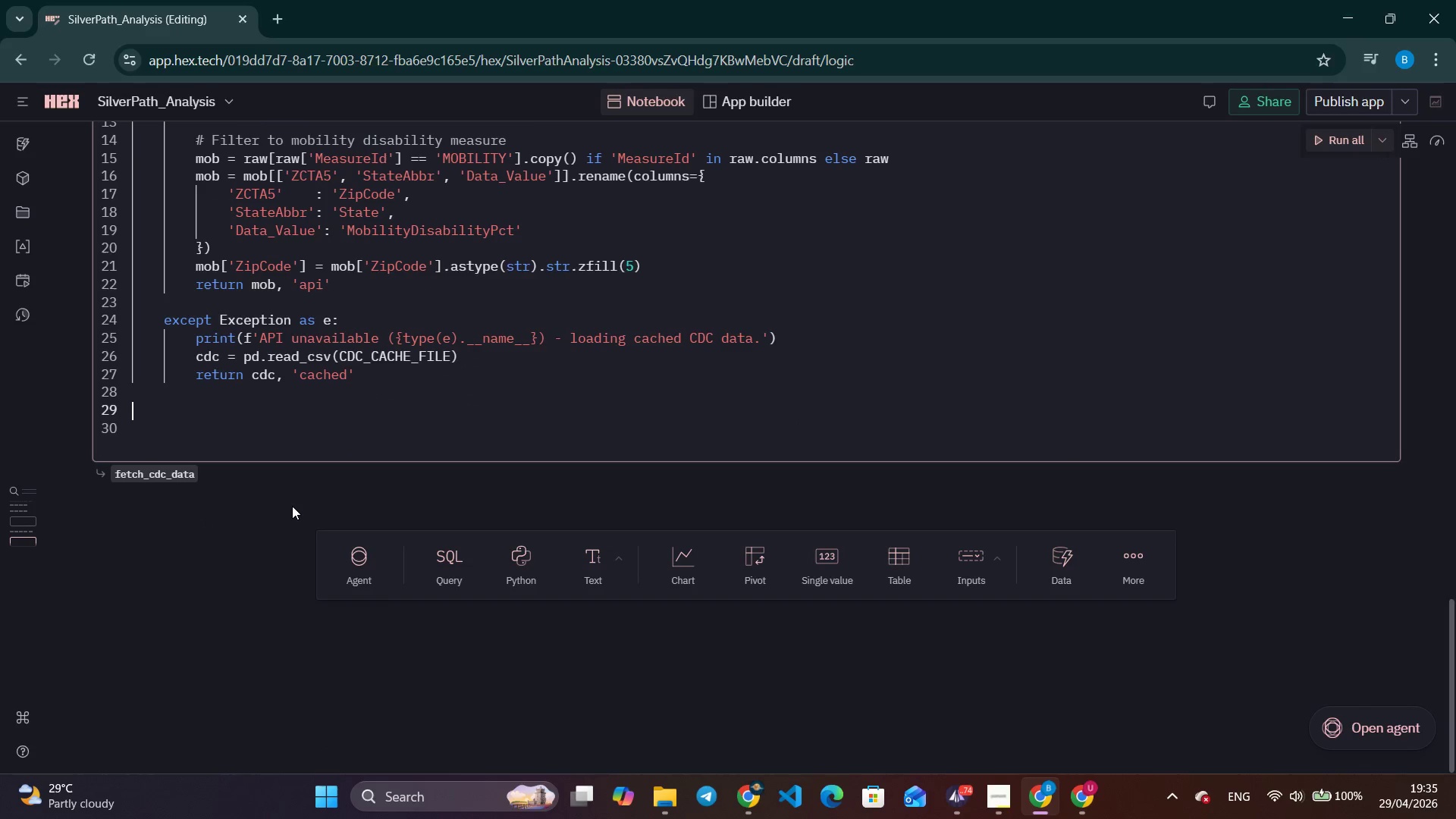 
type(cdc_df, sc)
key(Backspace)
key(Backspace)
type(cdc_source = fetc)
key(Tab)
key(Tab)
 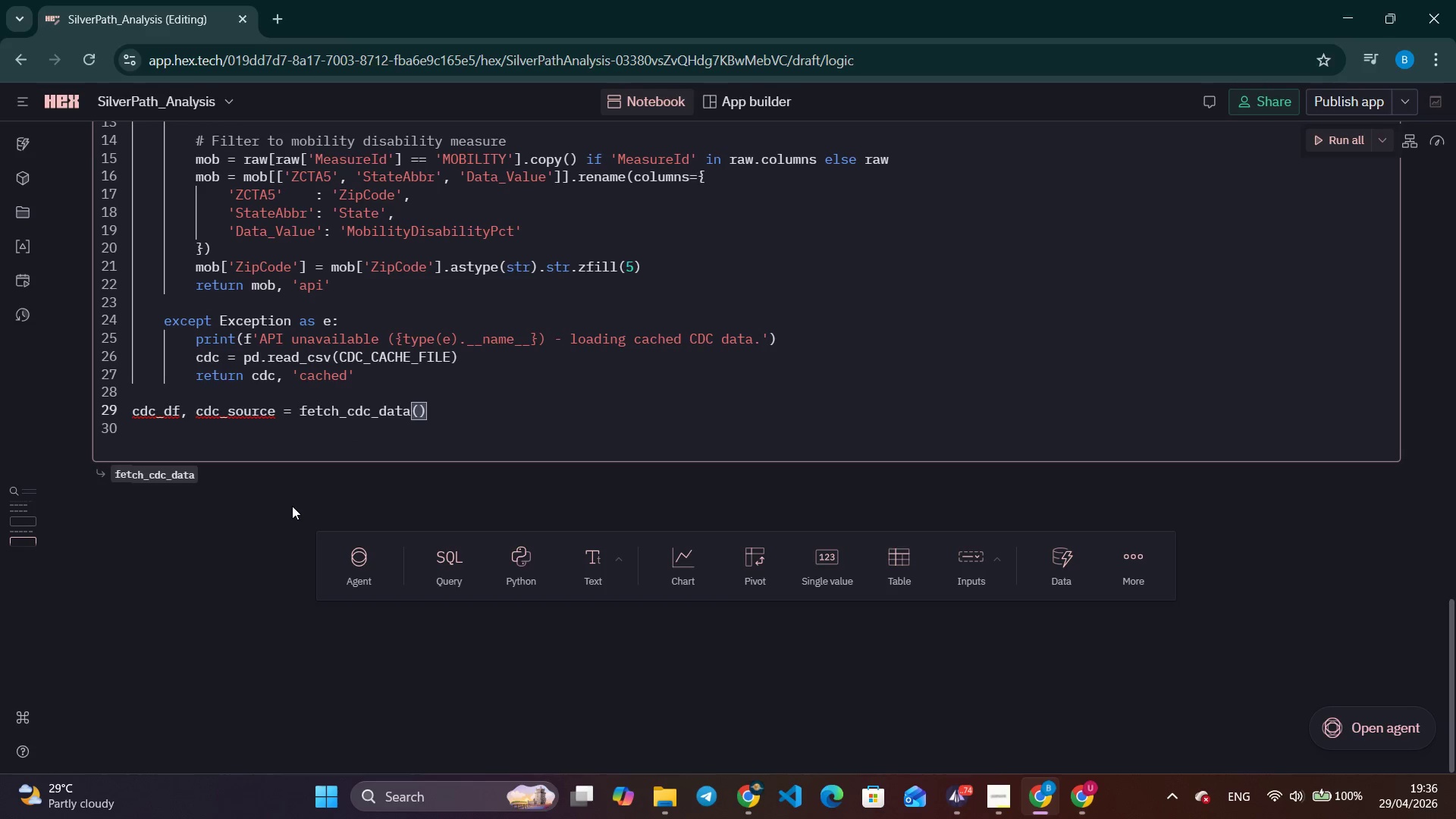 
key(Enter)
 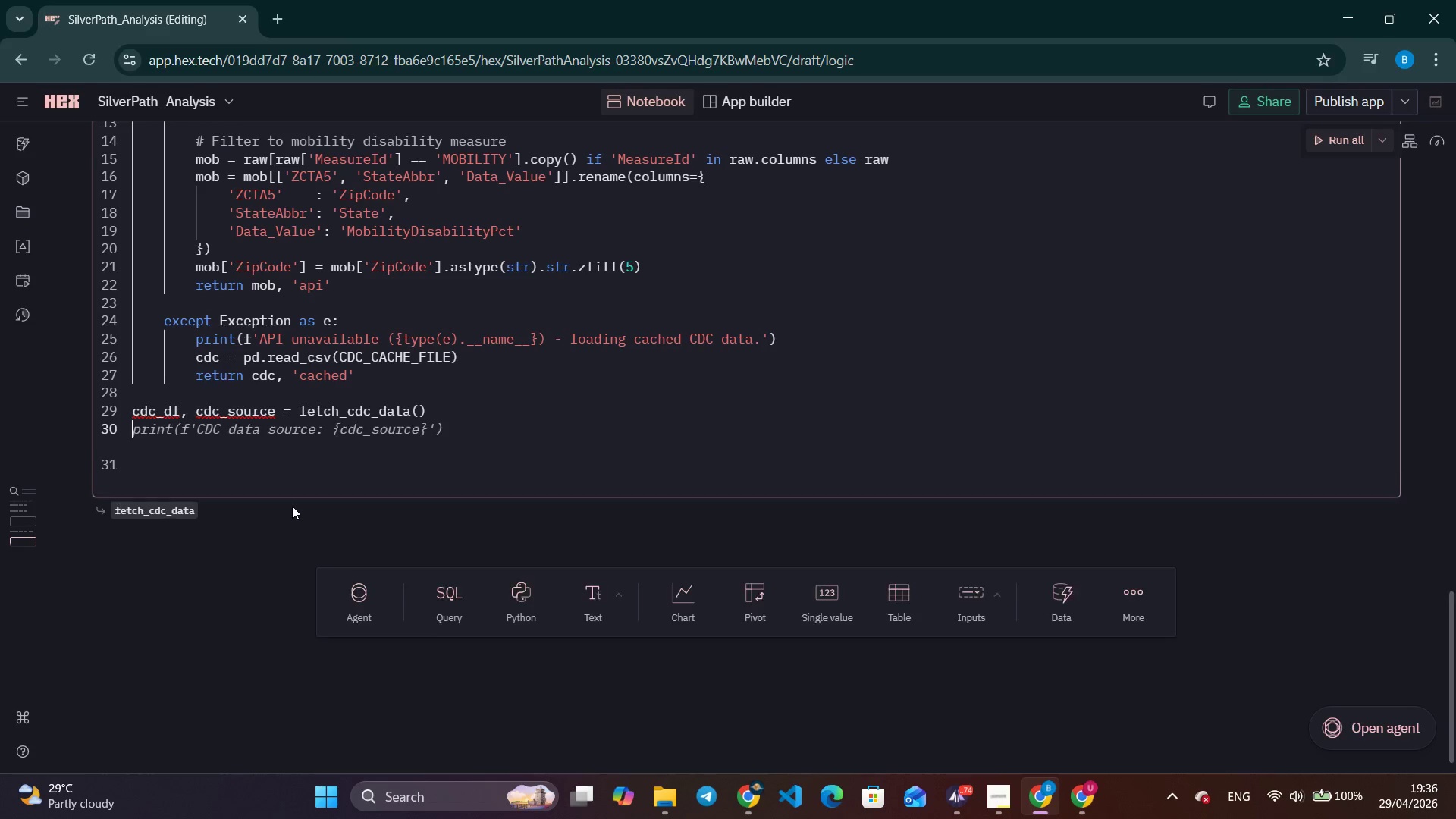 
key(Enter)
 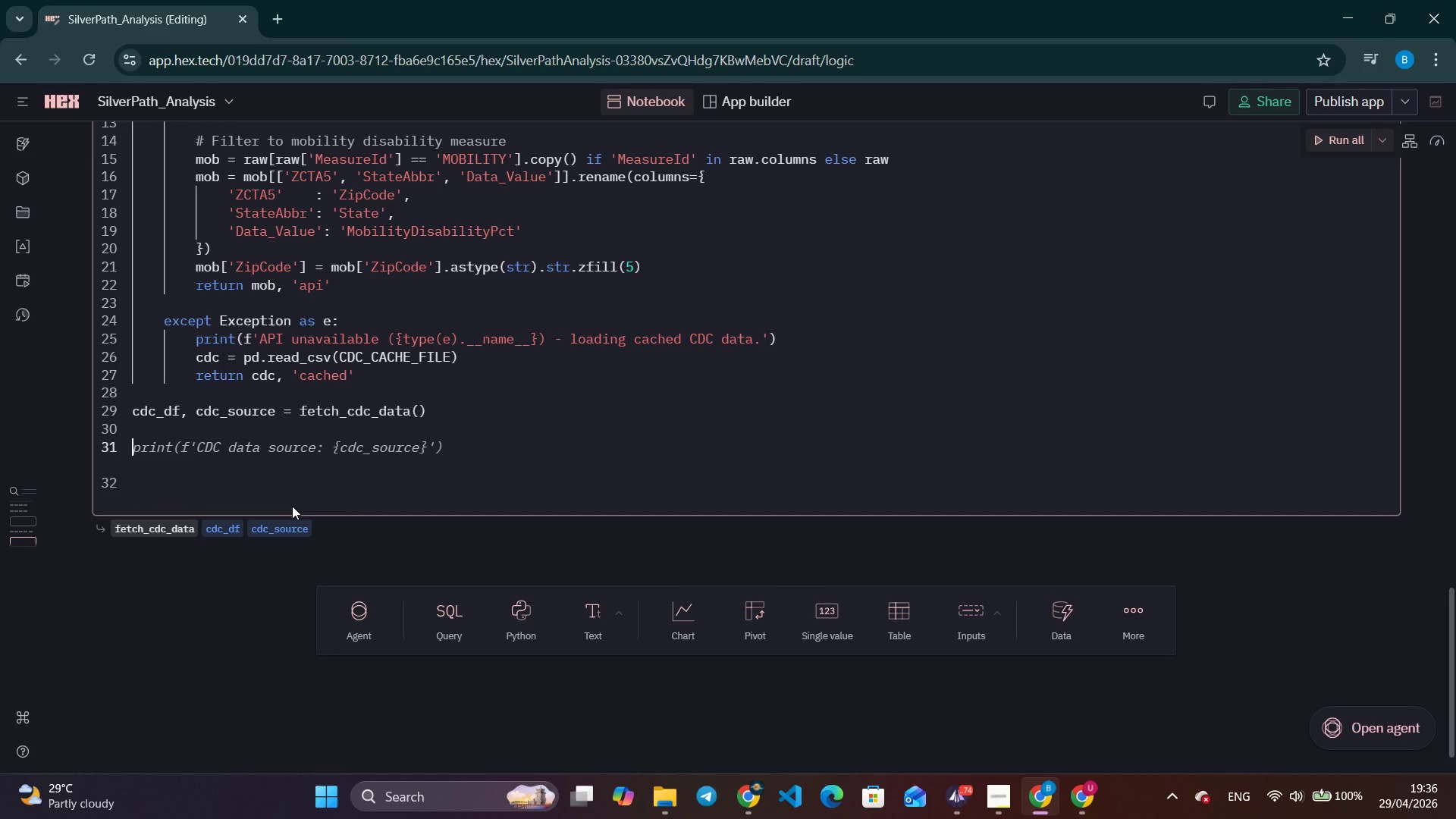 
wait(10.06)
 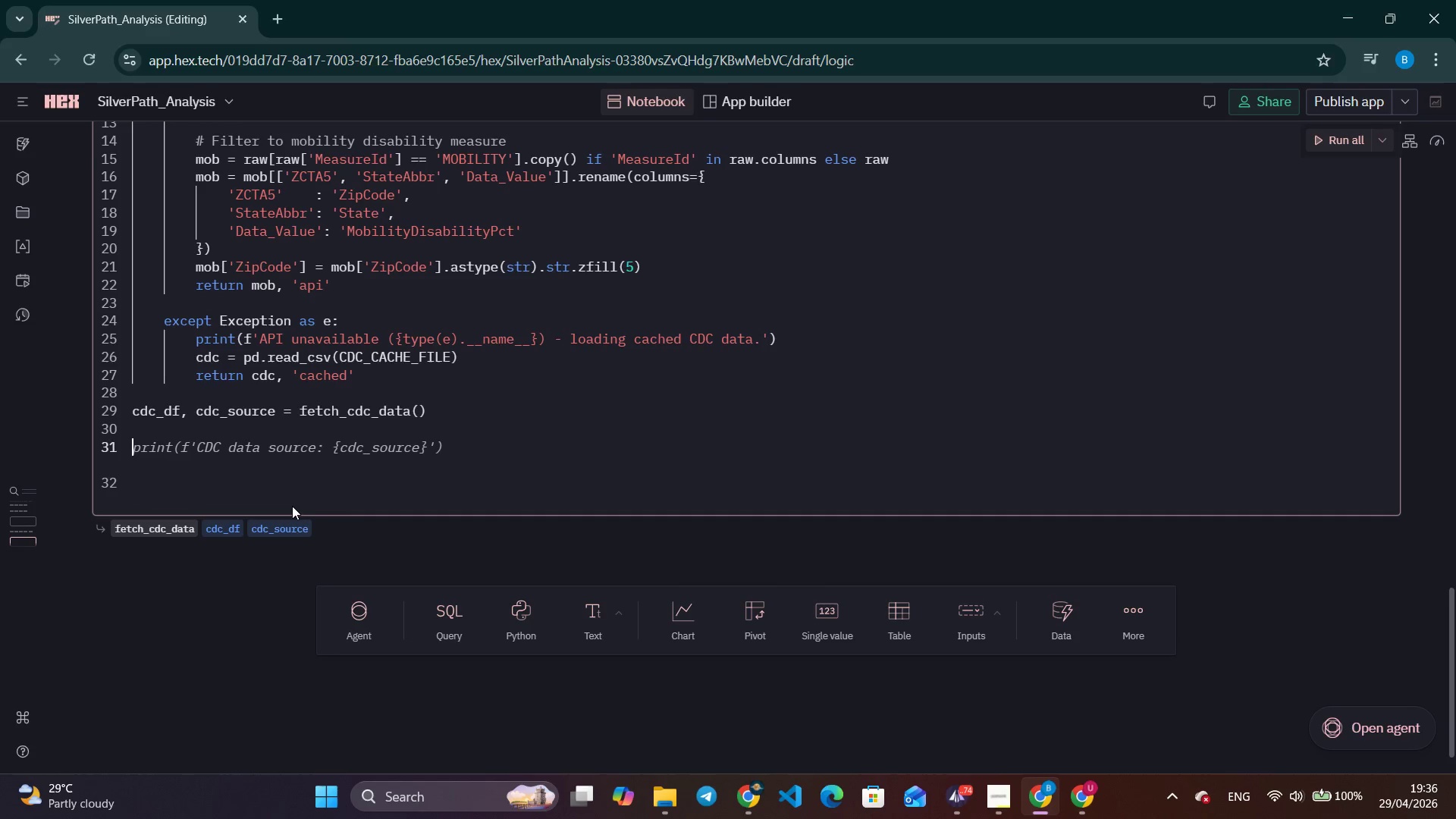 
type(print(f'')
 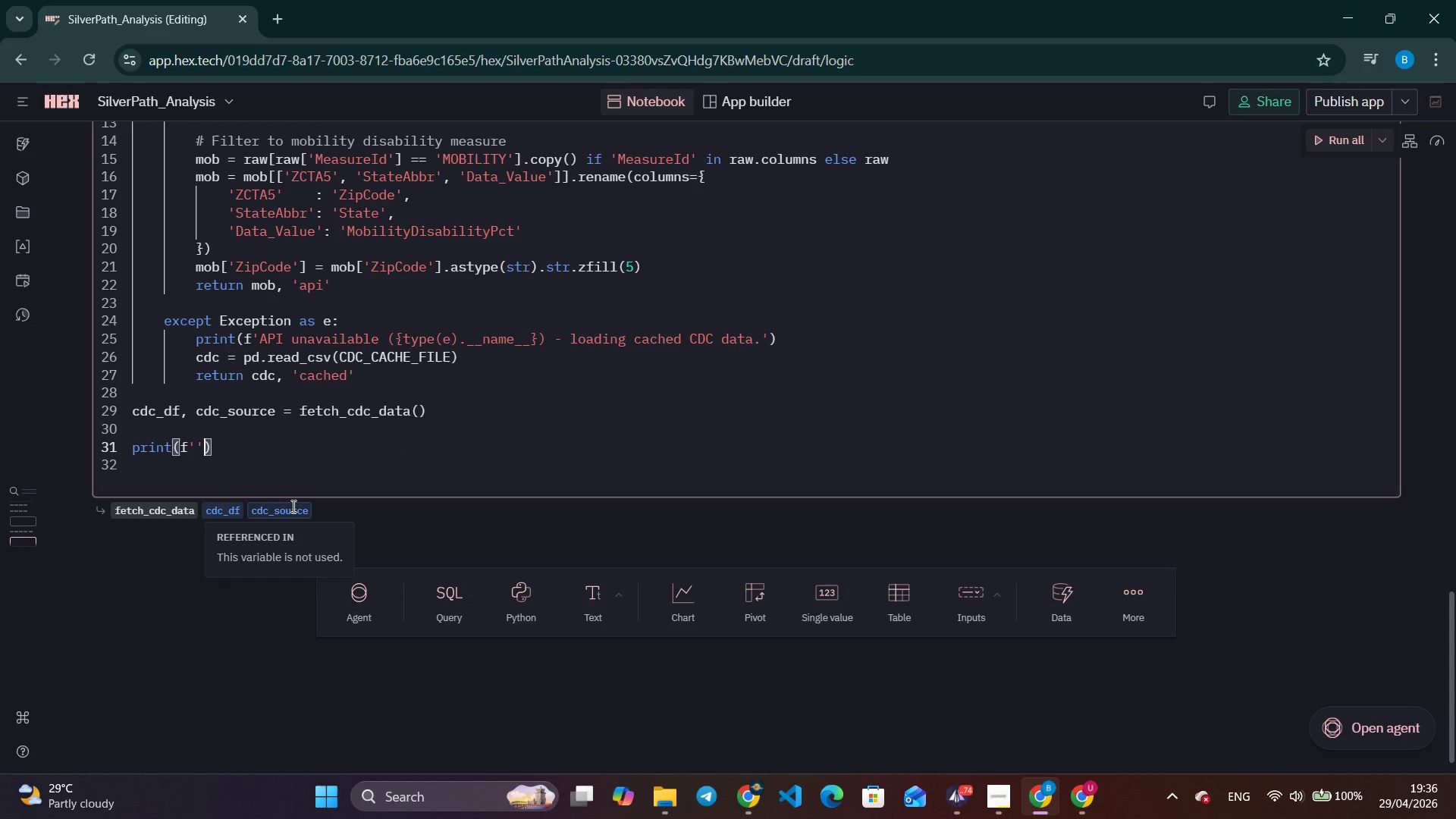 
key(ArrowLeft)
 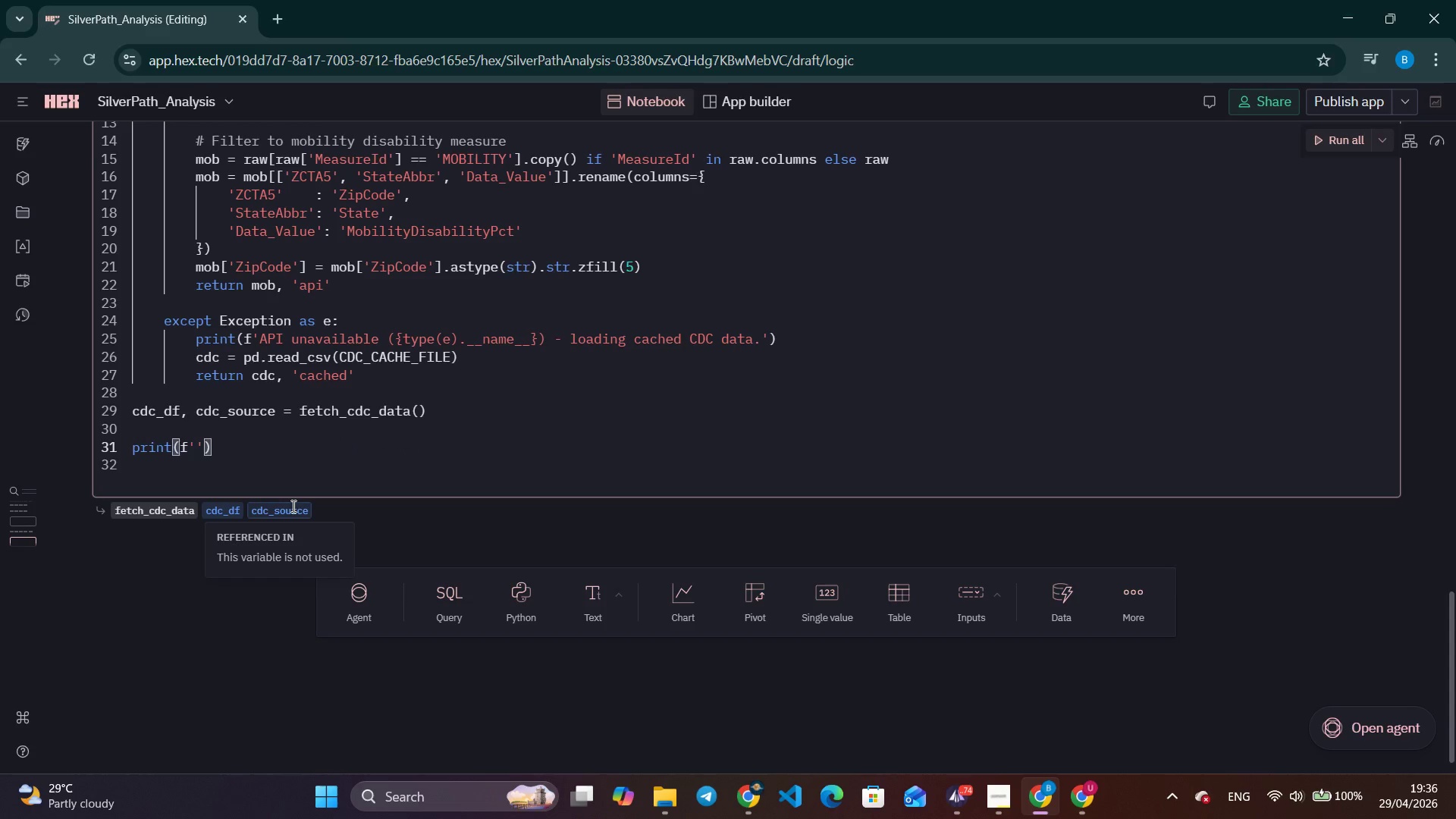 
type(\Ncdc DATA SOURCE     : )
key(Tab)
 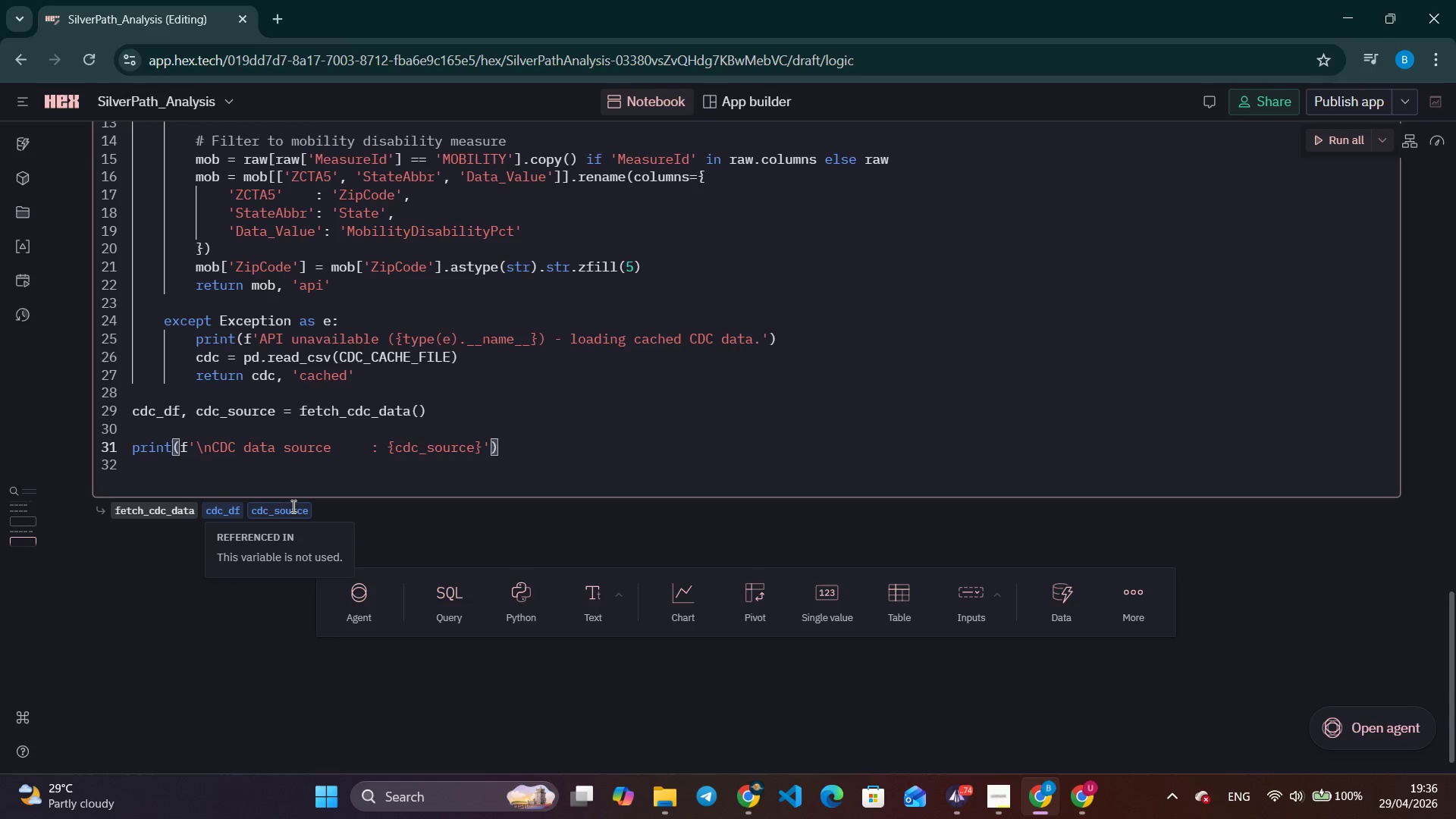 
key(Enter)
 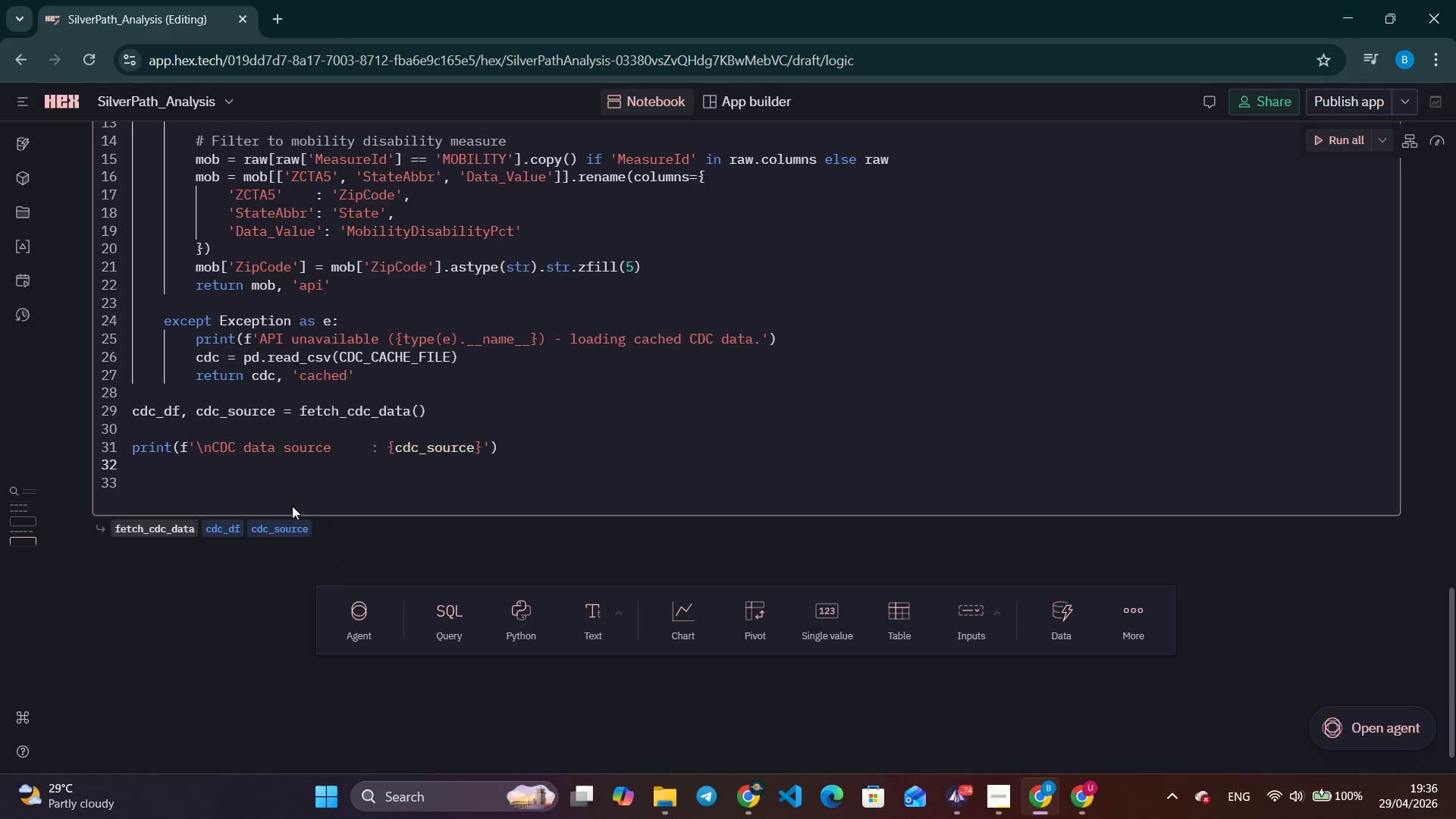 
type(print(f'Shae)
key(Backspace)
type(pe : {)
key(Tab)
 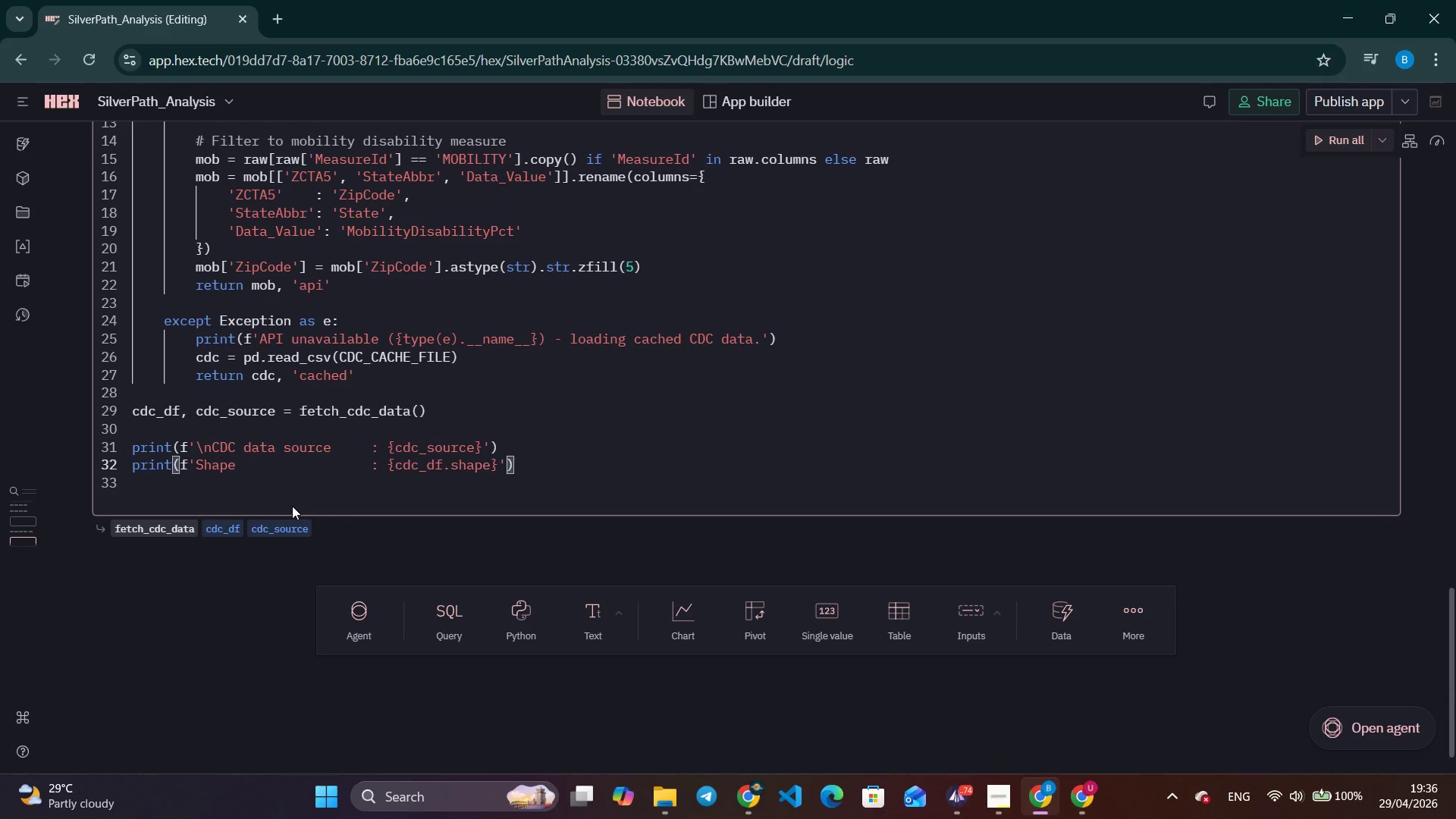 
wait(19.39)
 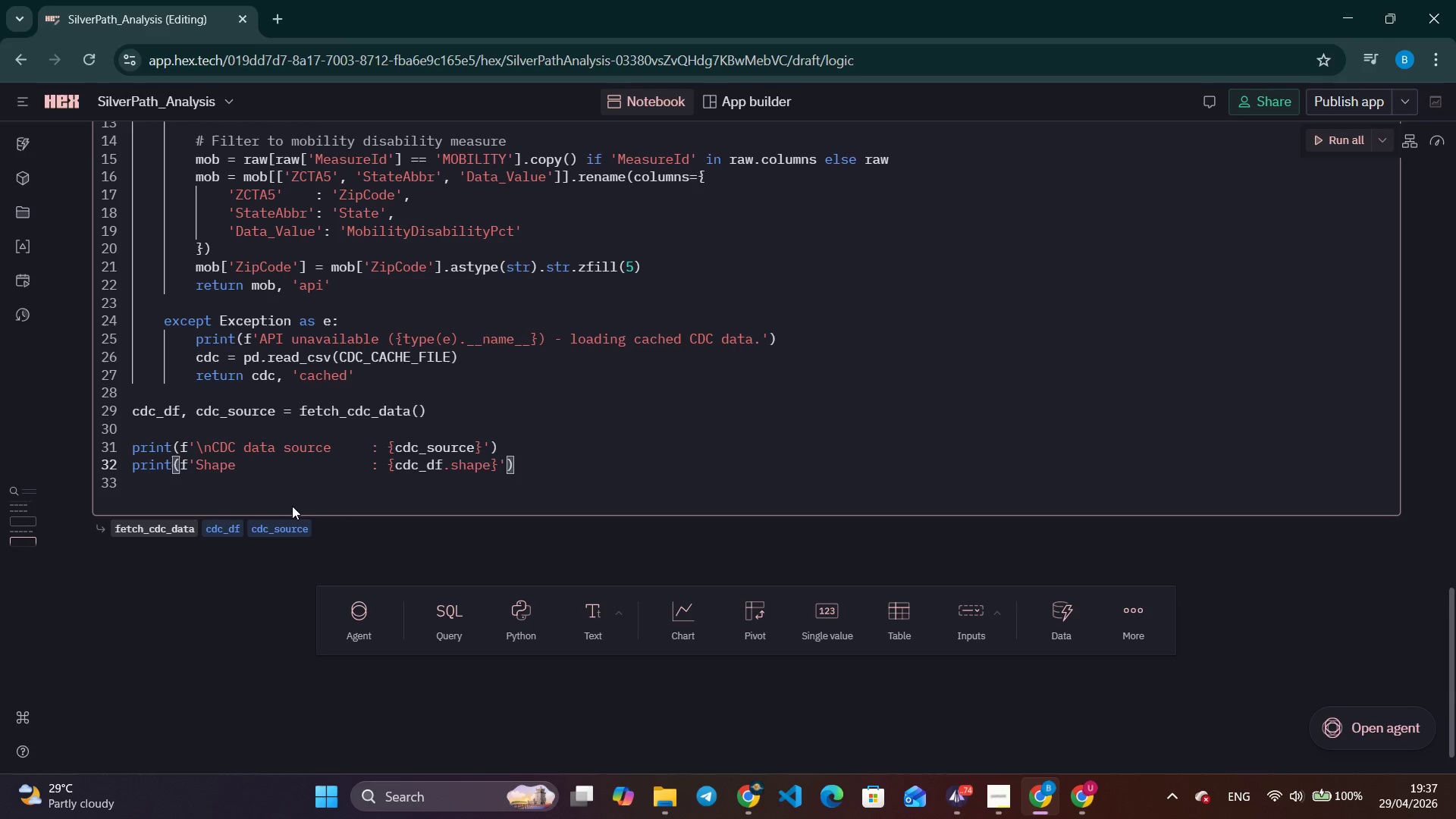 
key(Enter)
 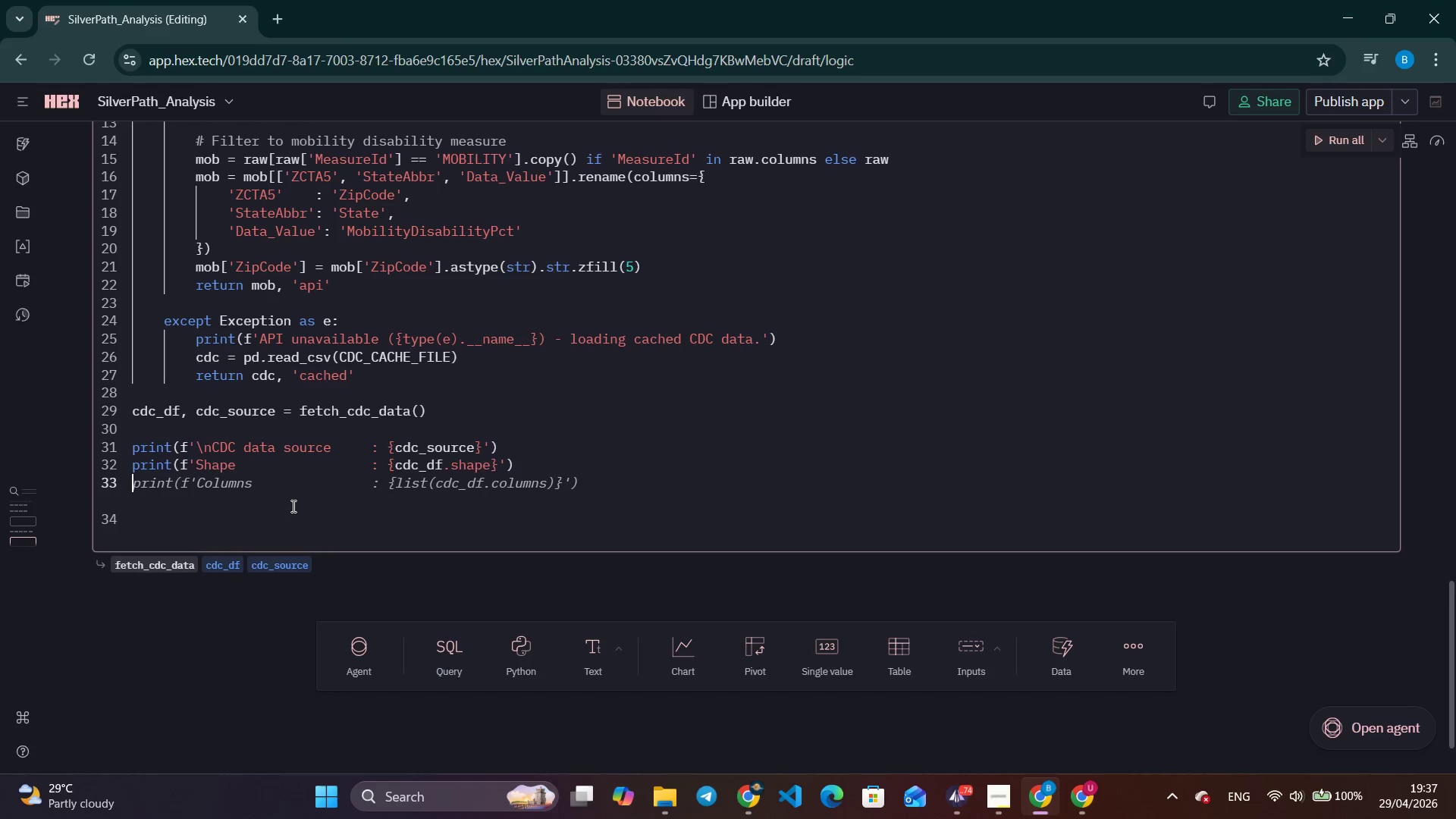 
type(print(f'')
 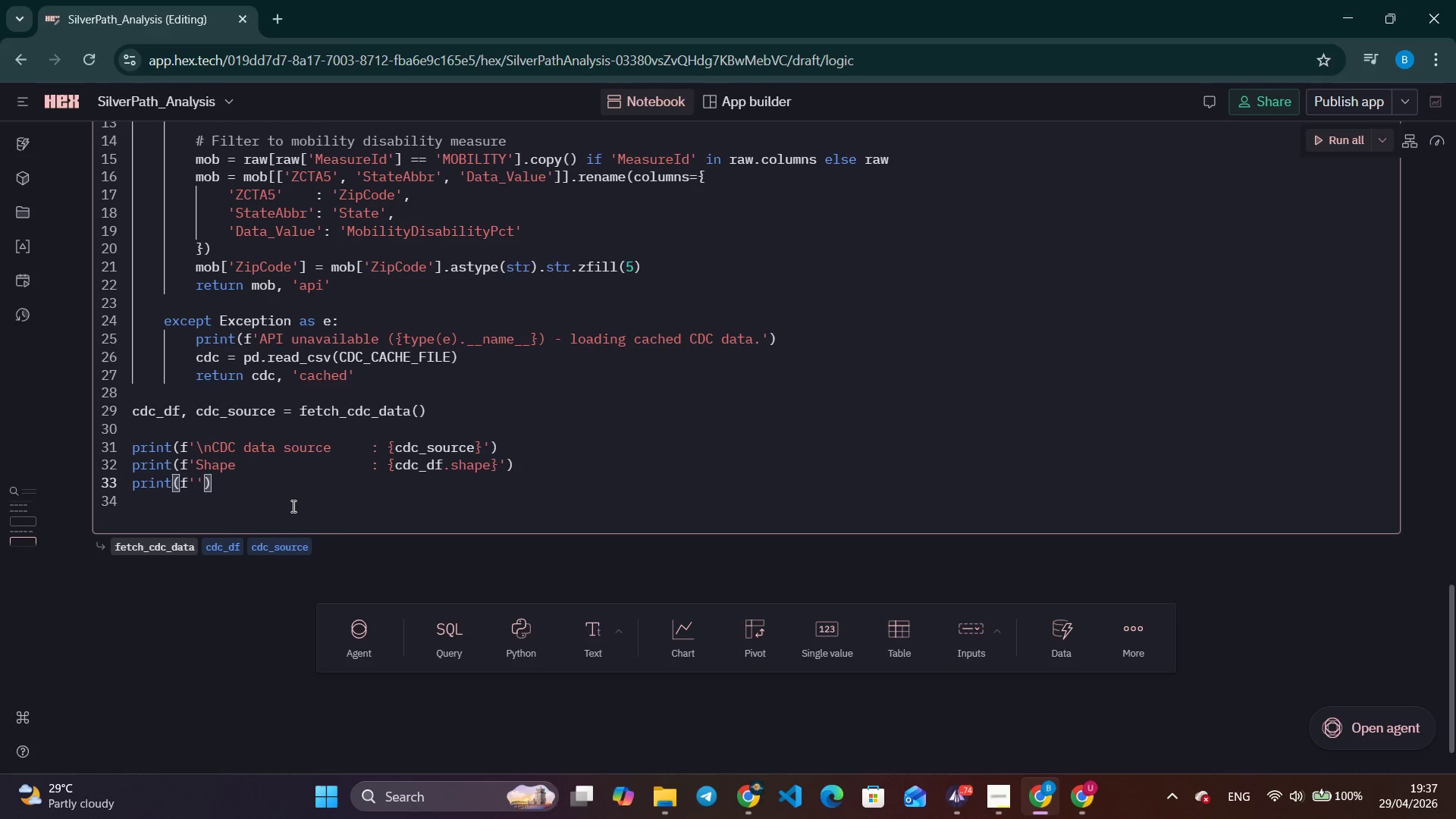 
key(ArrowLeft)
 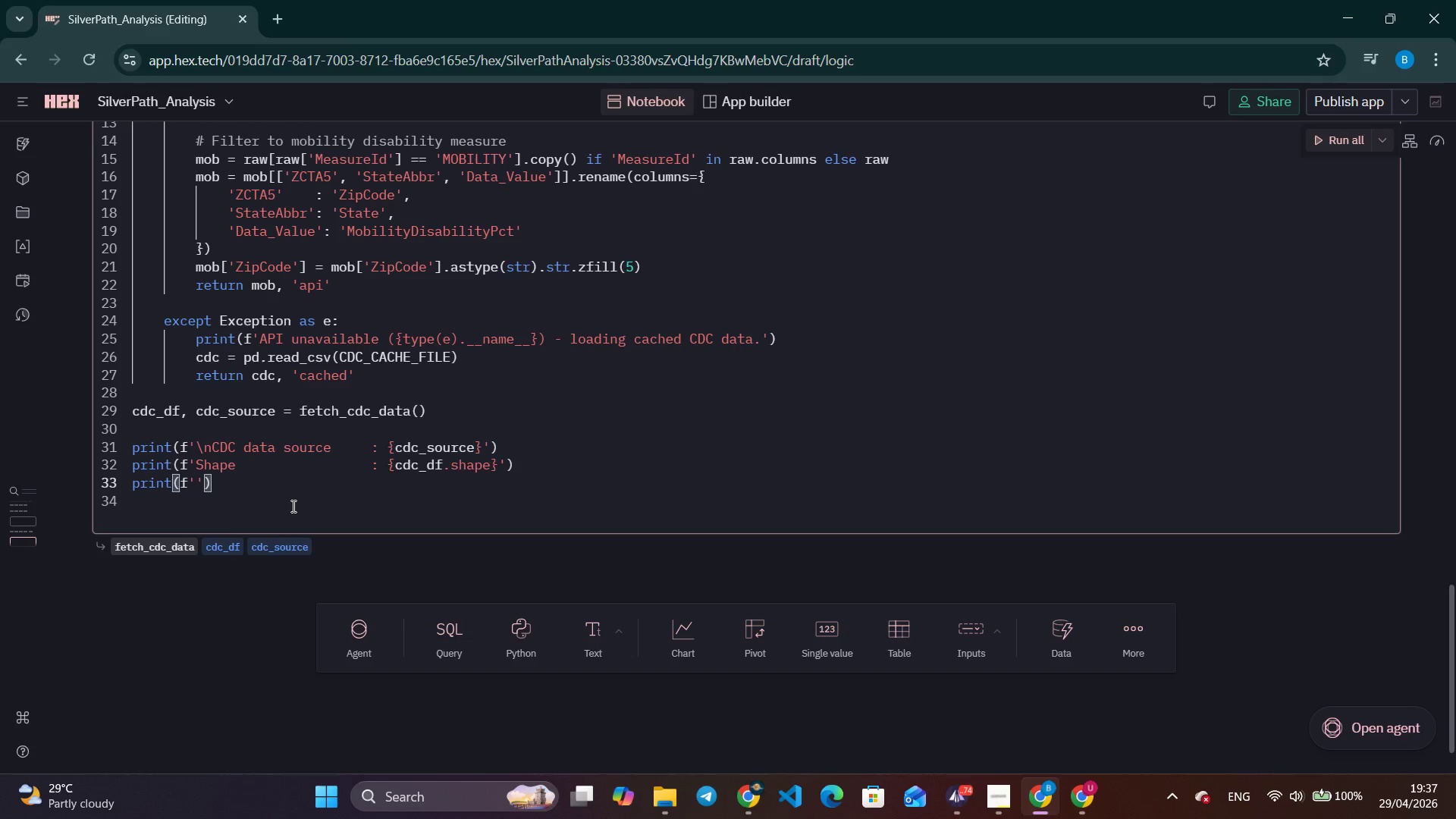 
type(Zip codes : {cdc_df['ZipCode')
 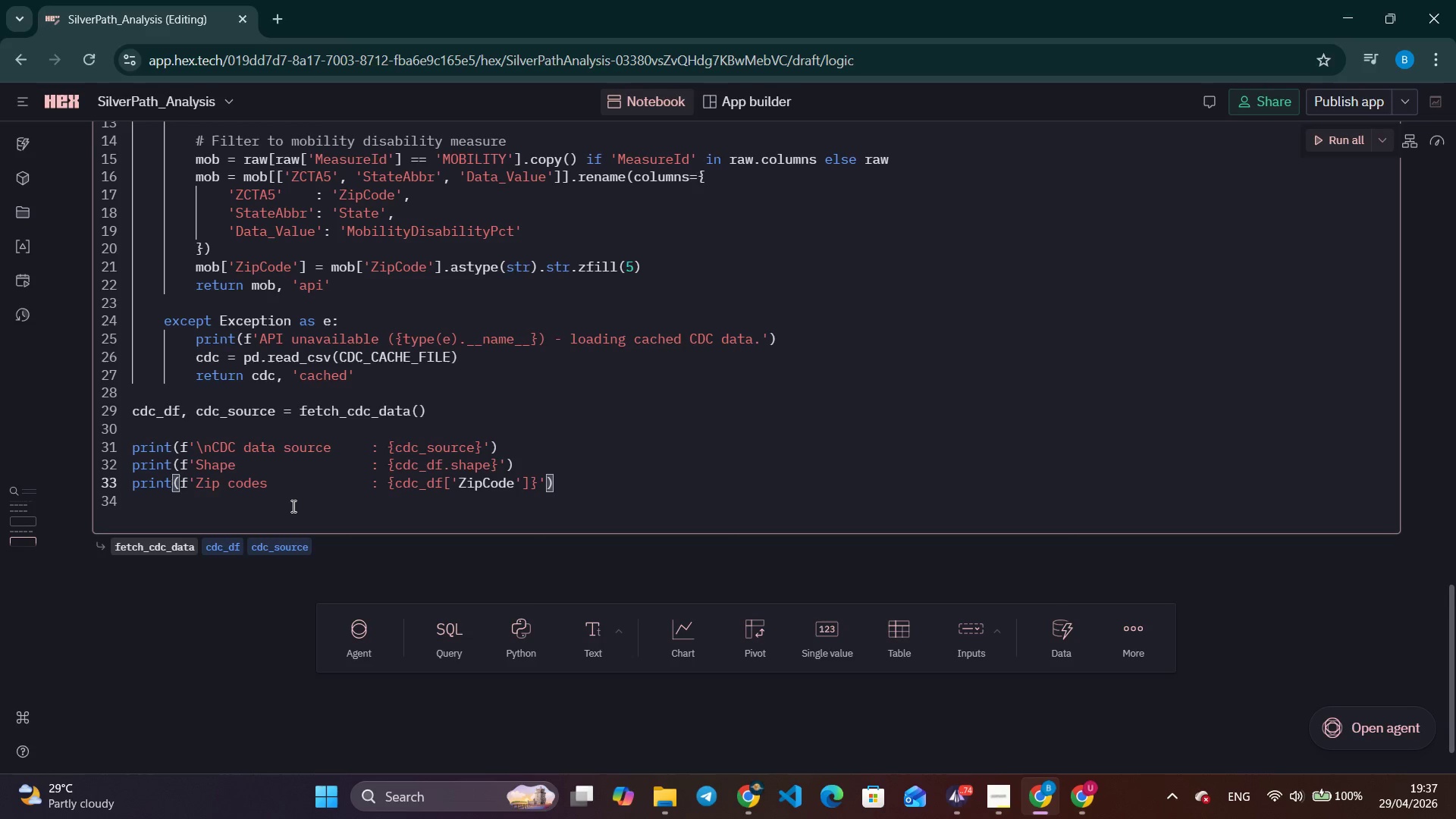 
wait(10.2)
 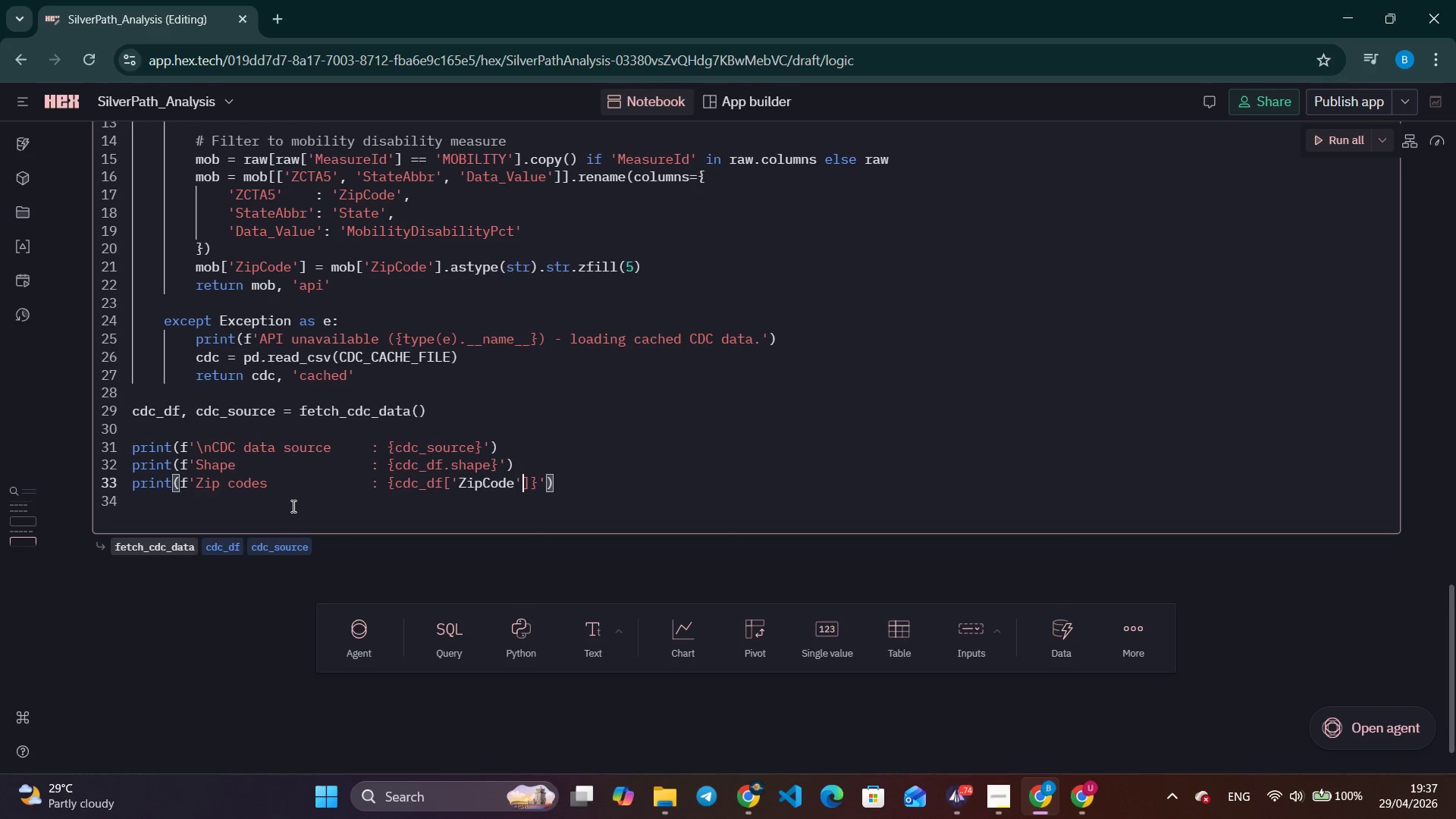 
key(ArrowRight)
 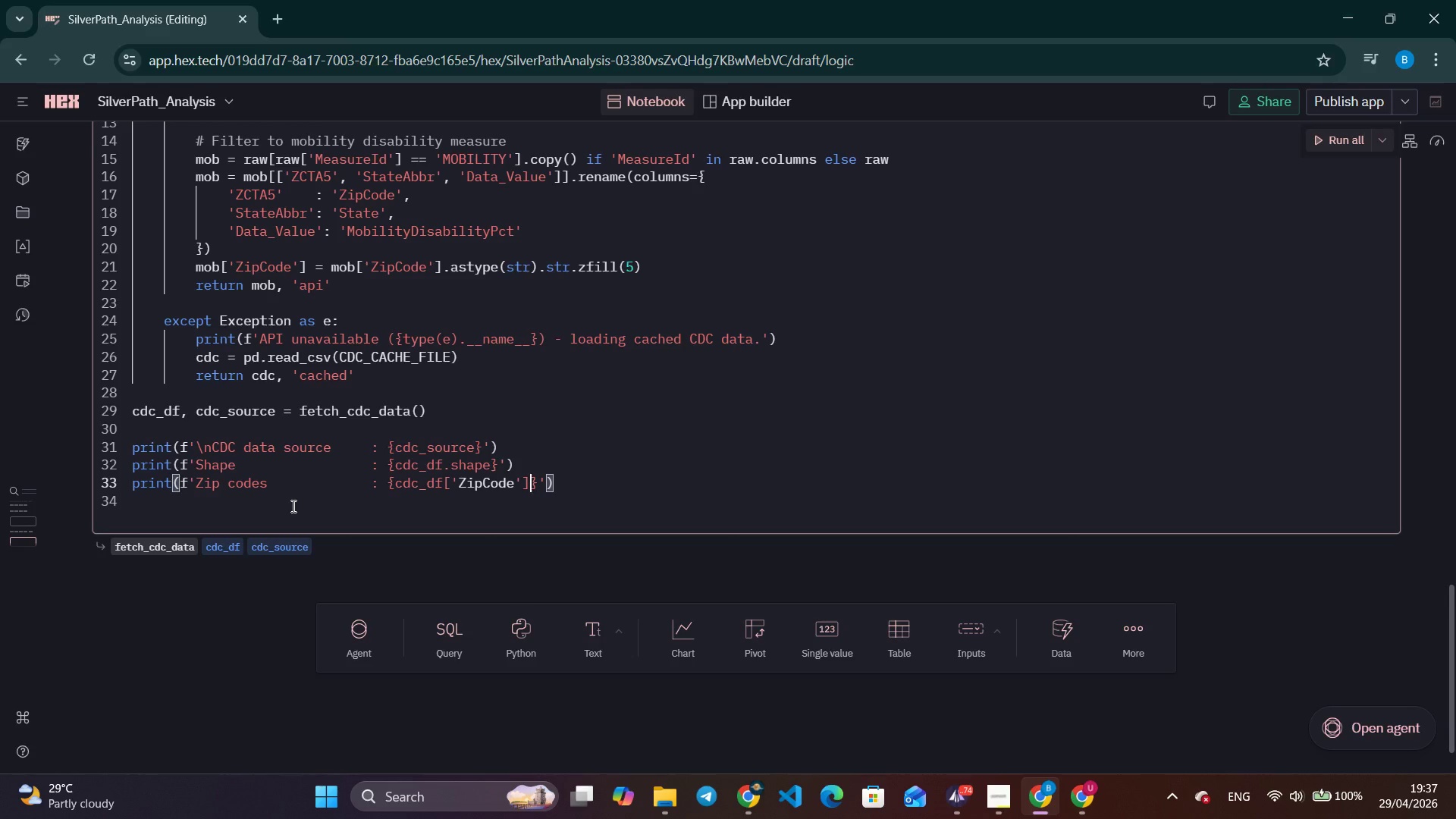 
type(.nunique()
 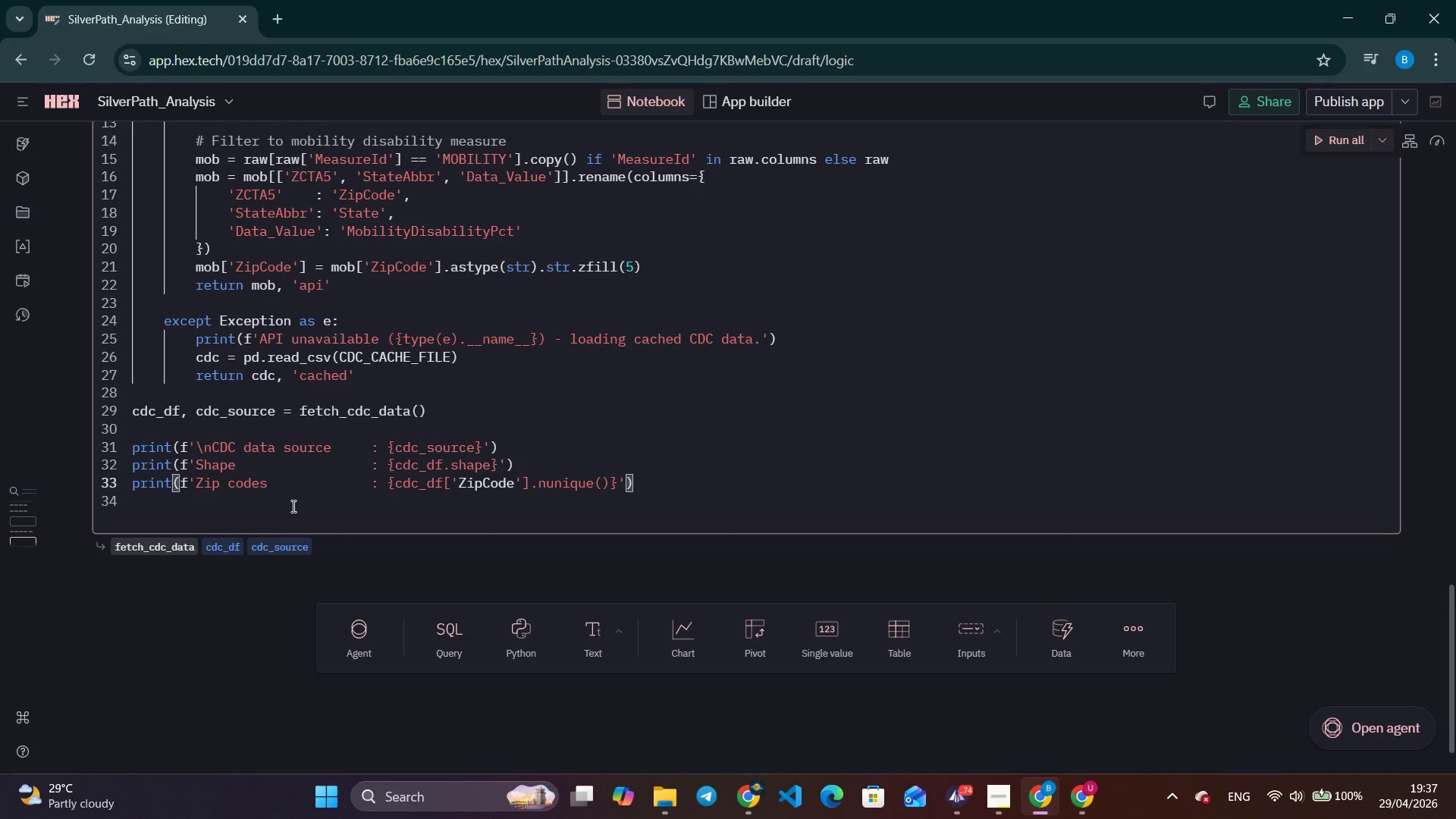 
key(ArrowRight)
 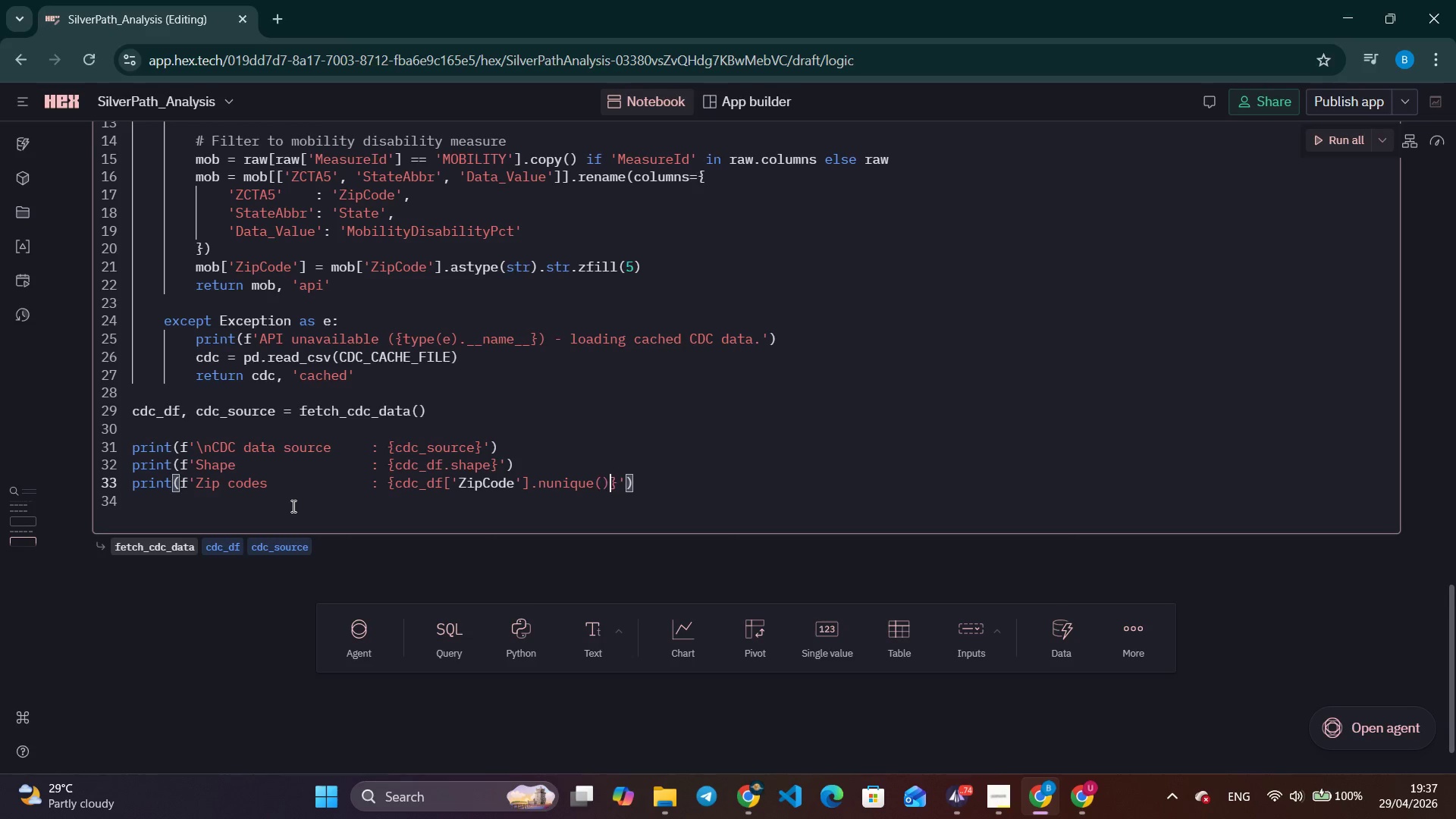 
key(ArrowRight)
 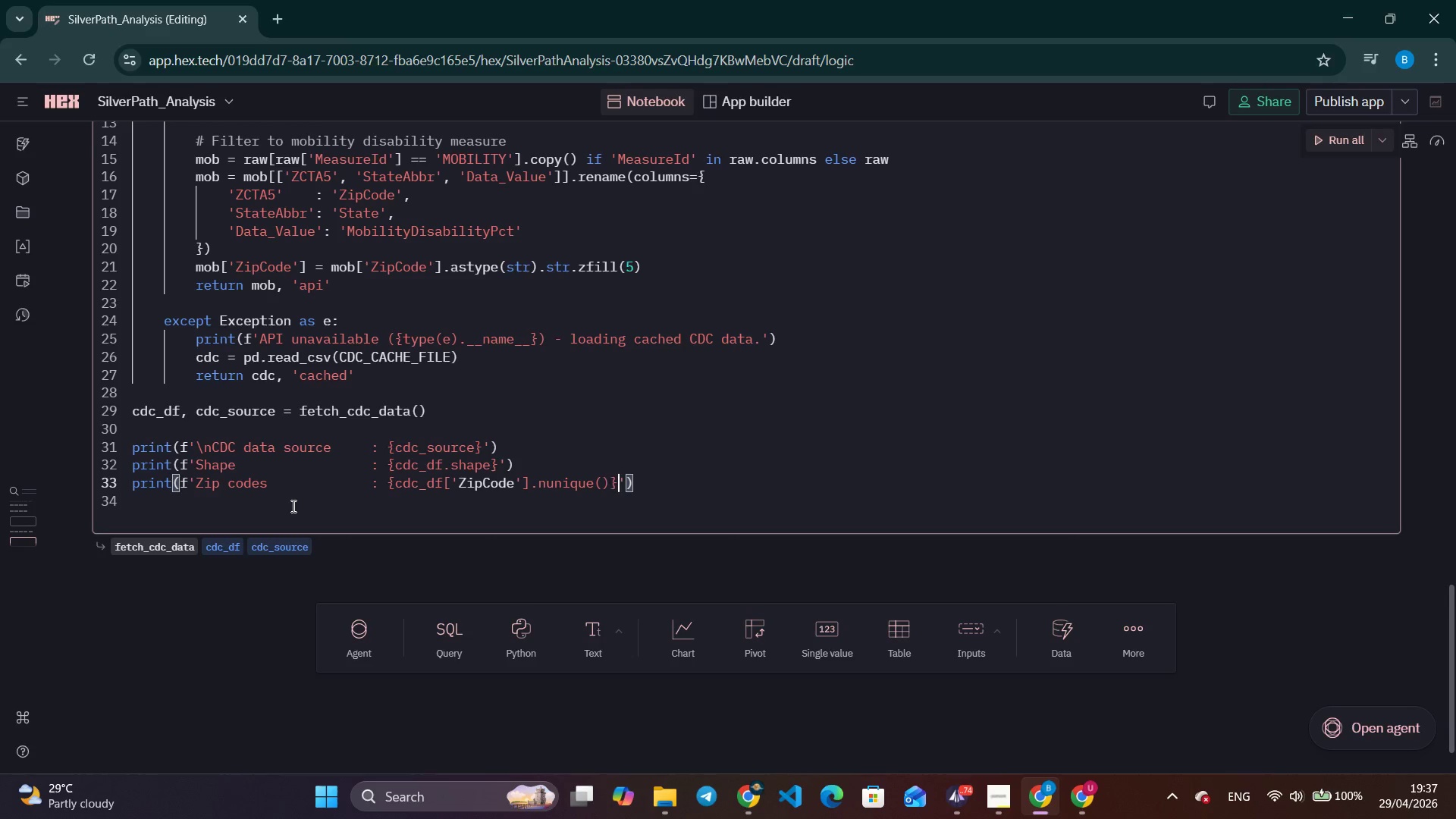 
key(ArrowRight)
 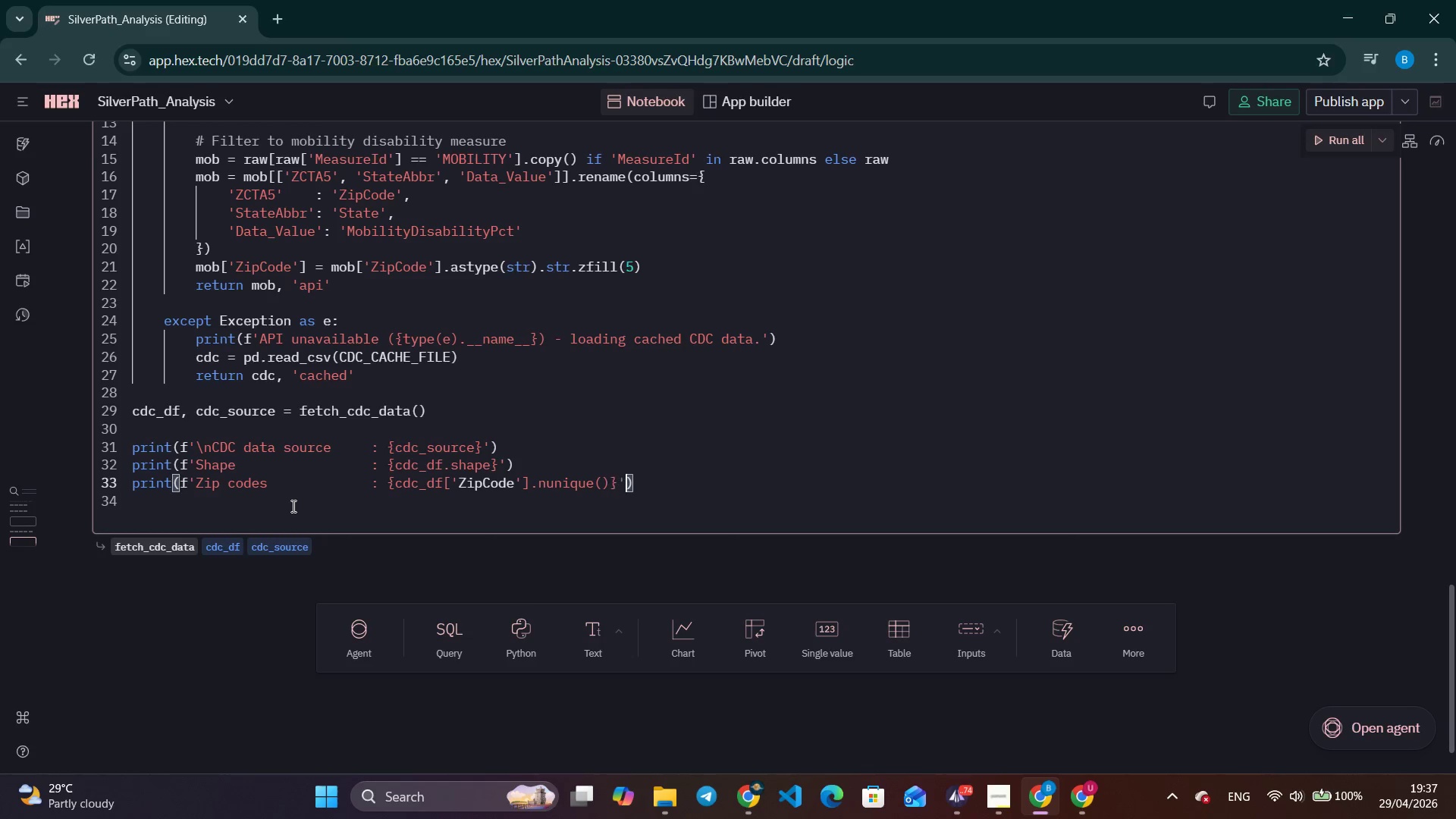 
key(ArrowRight)
 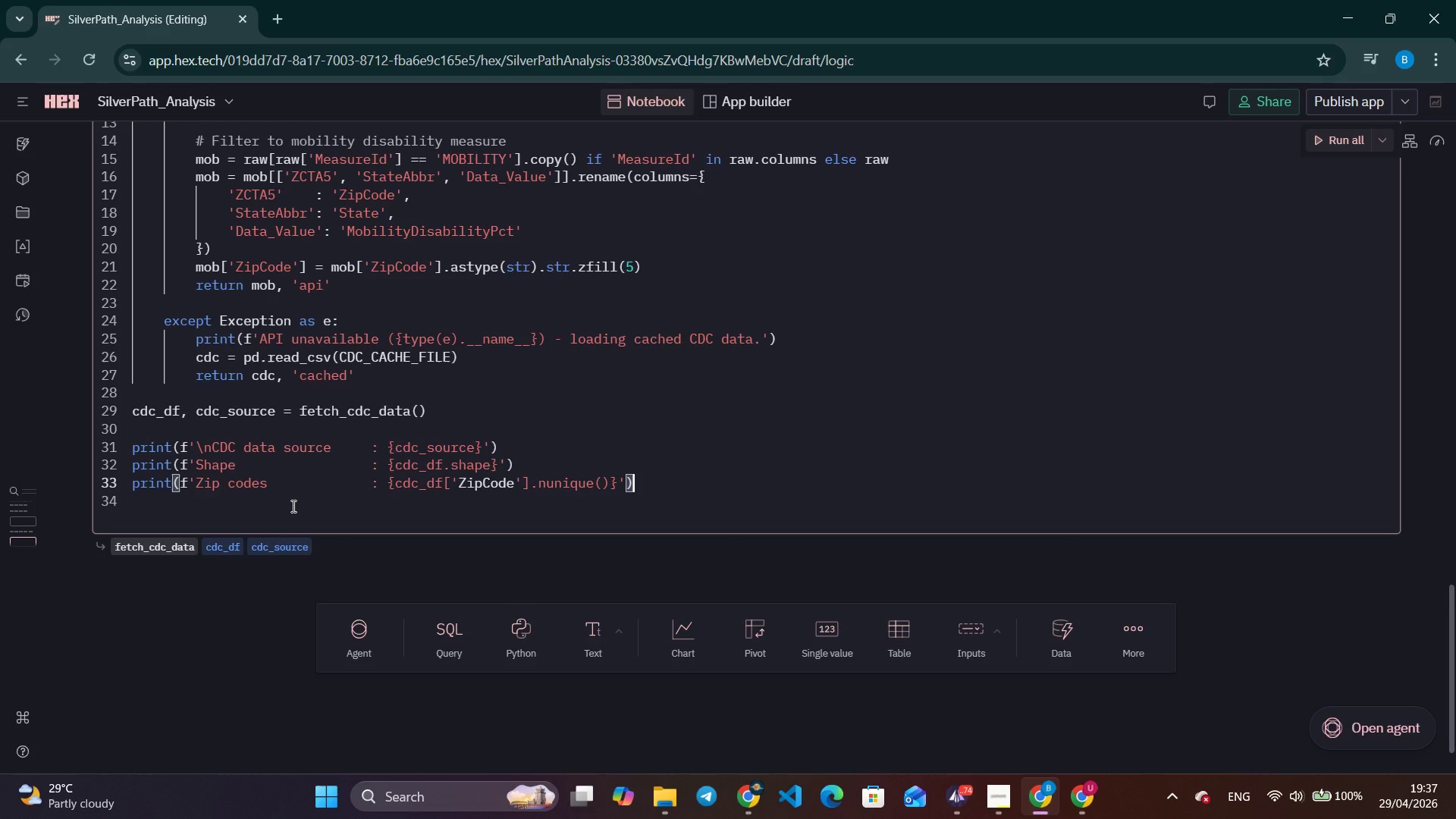 
key(Enter)
 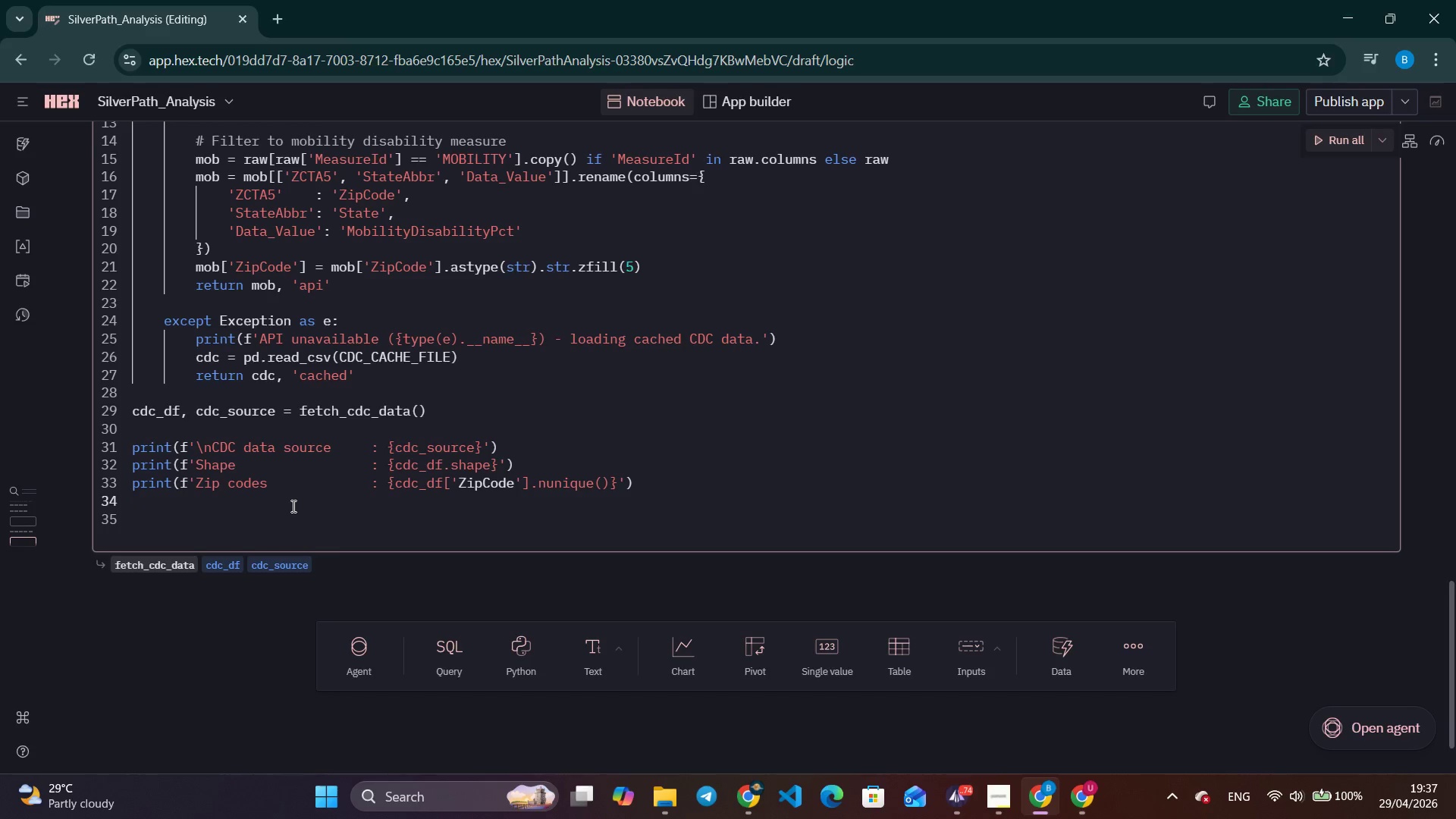 
type(print(f'Sate)
key(Backspace)
key(Backspace)
key(Backspace)
type(tates covered        : P)
key(Backspace)
type({sorted(cdc_df[')
 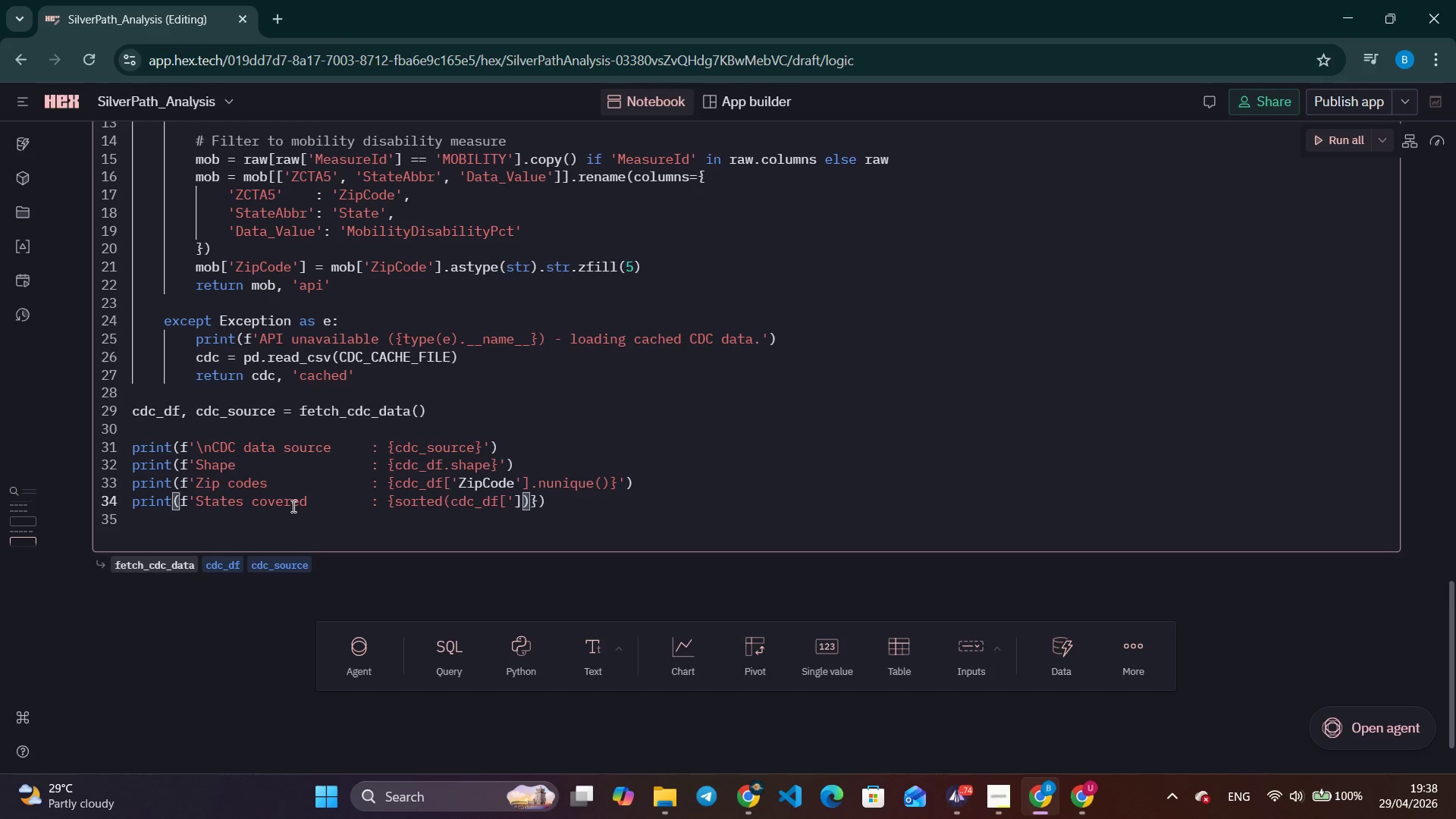 
type(stat)
key(Backspace)
key(Backspace)
key(Backspace)
key(Backspace)
key(Backspace)
 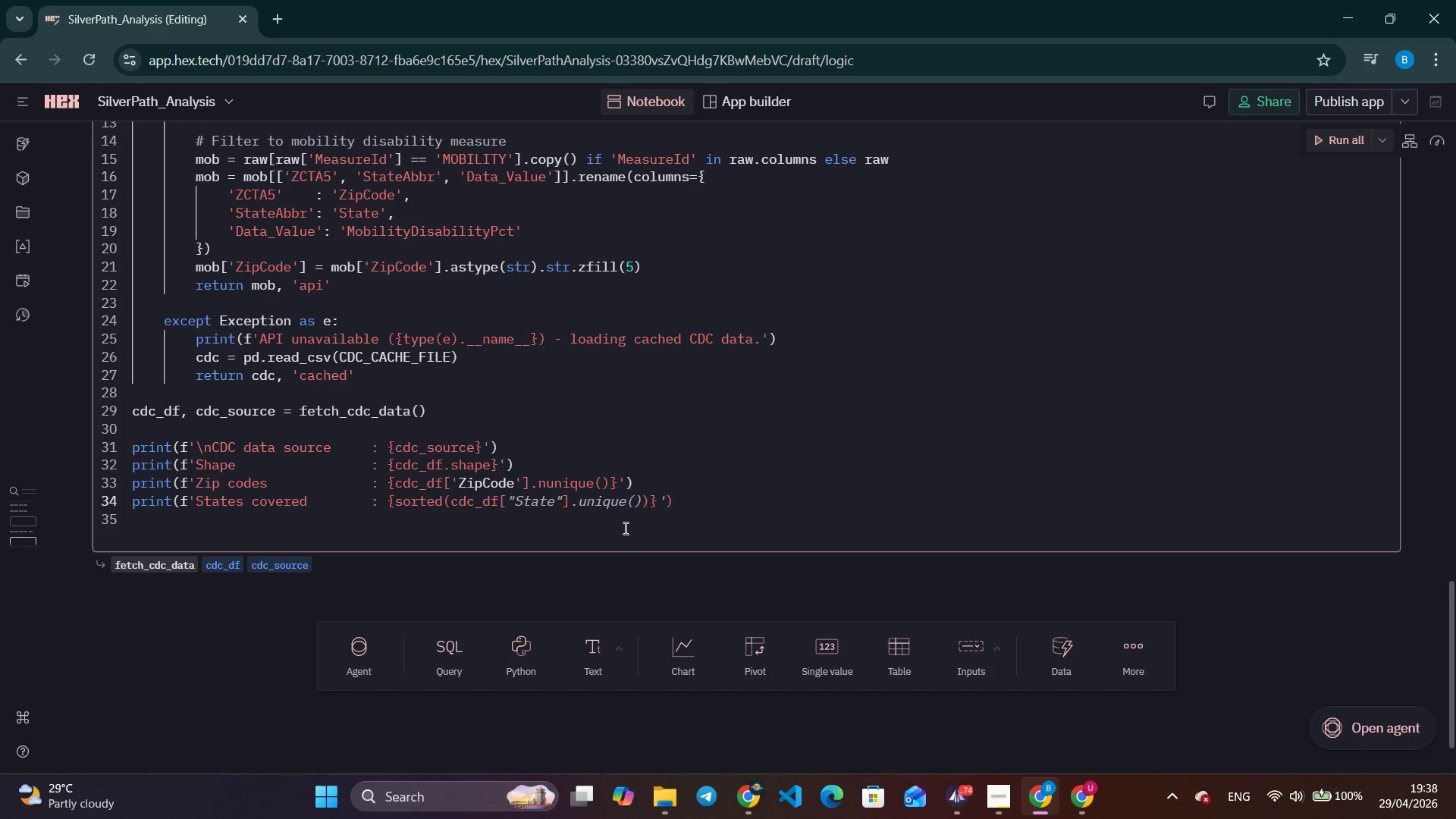 
key(Control+ArrowRight)
 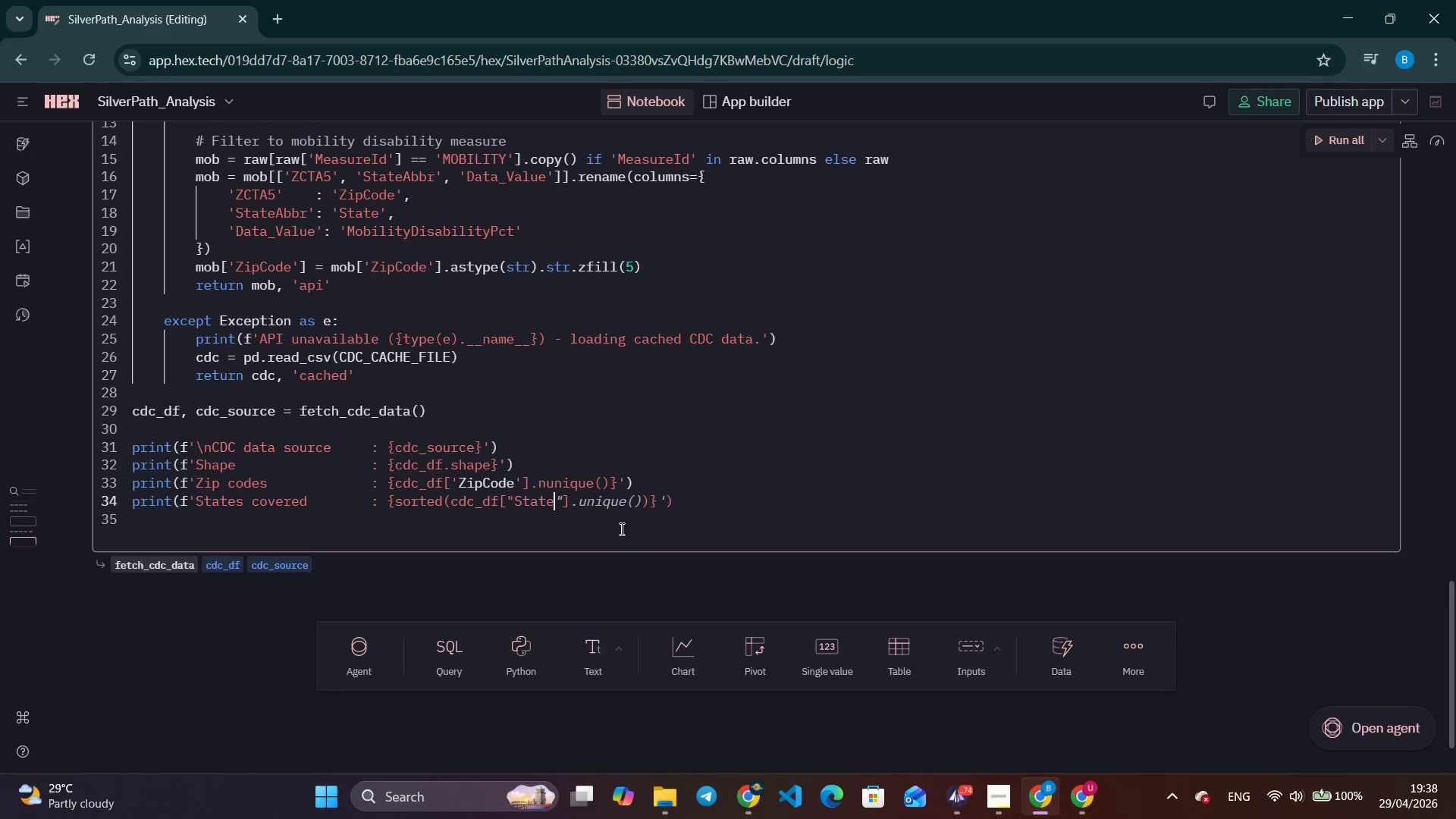 
key(Control+ArrowRight)
 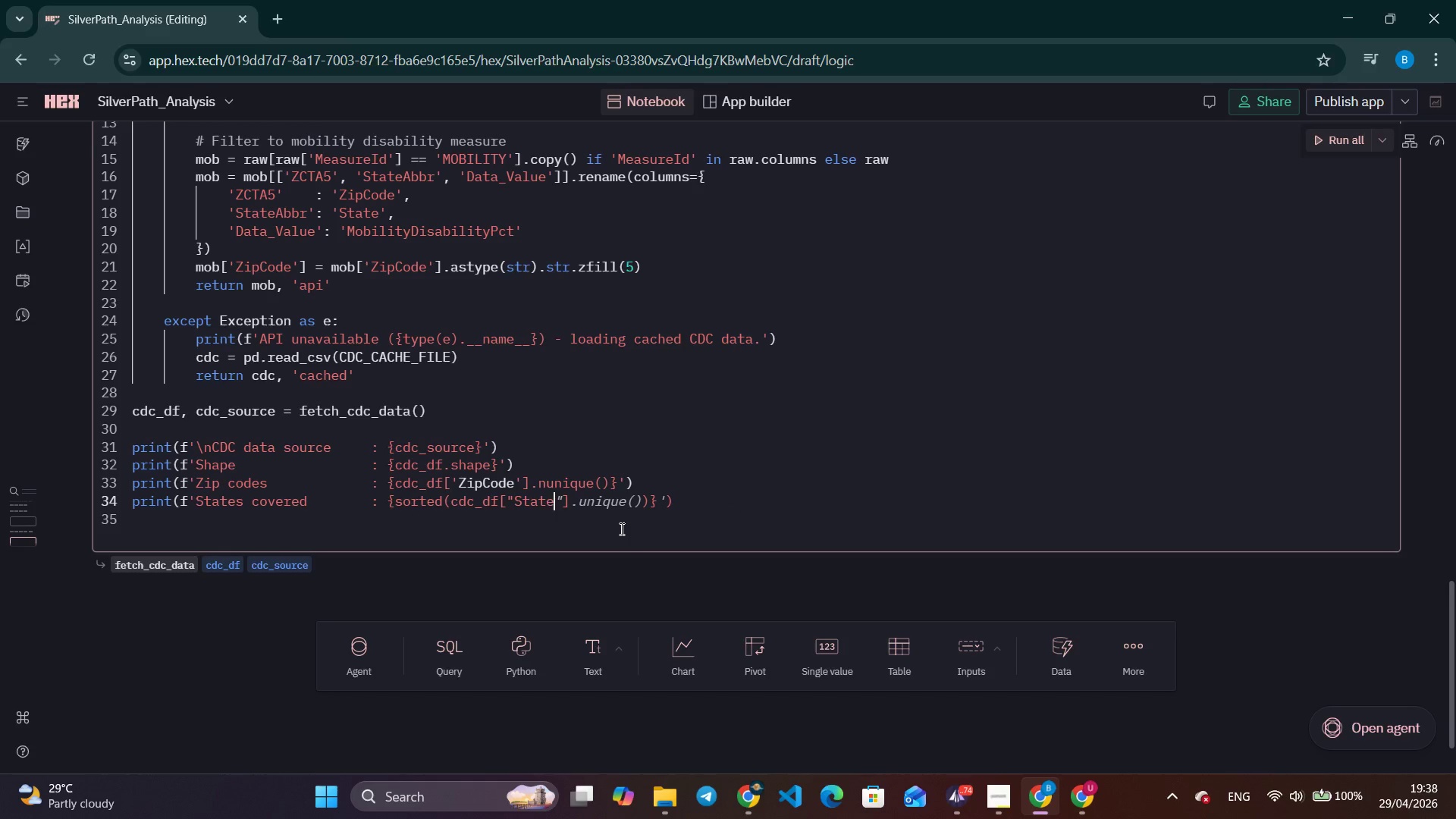 
key(Control+ArrowRight)
 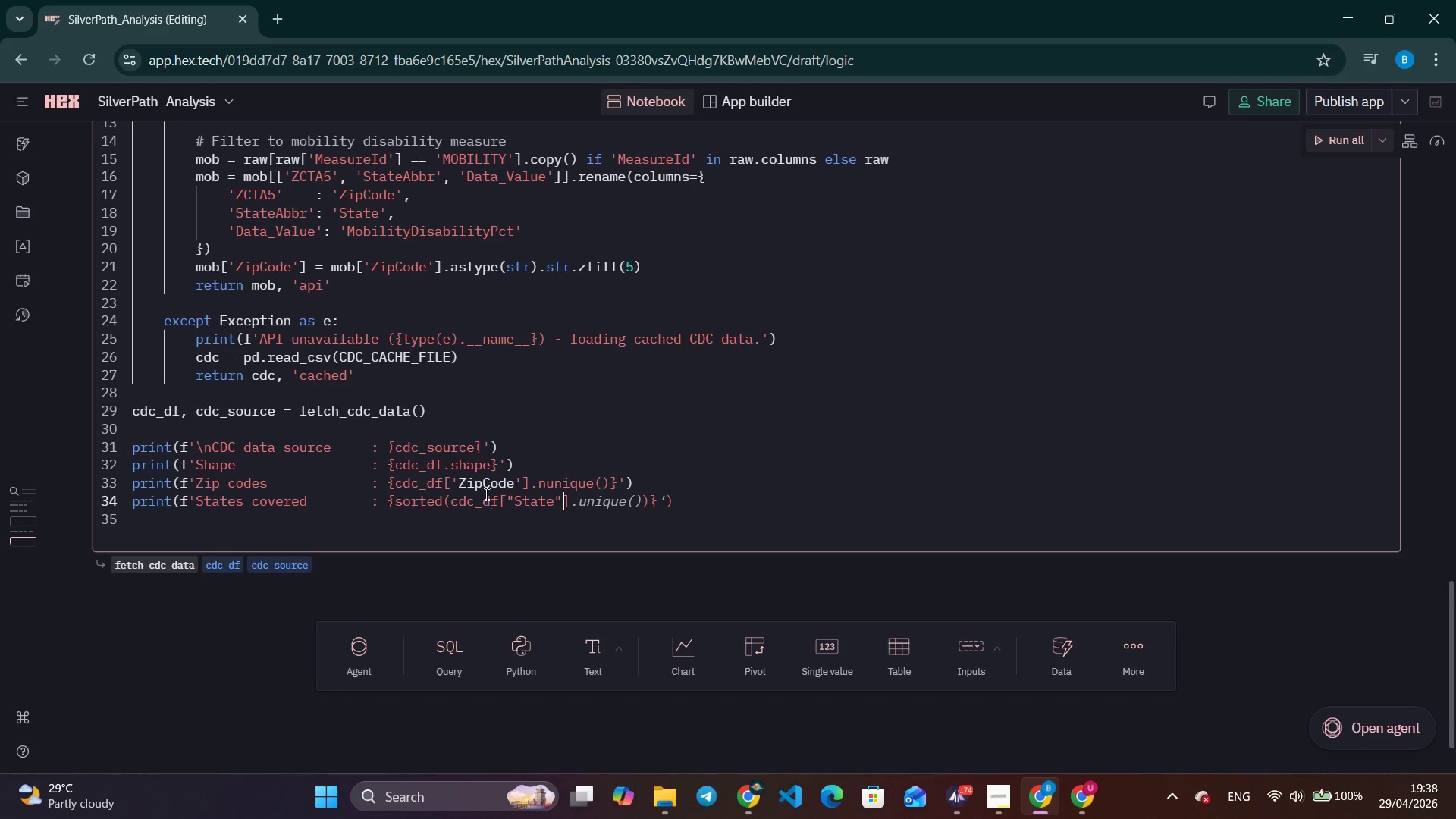 
left_click([457, 482])
 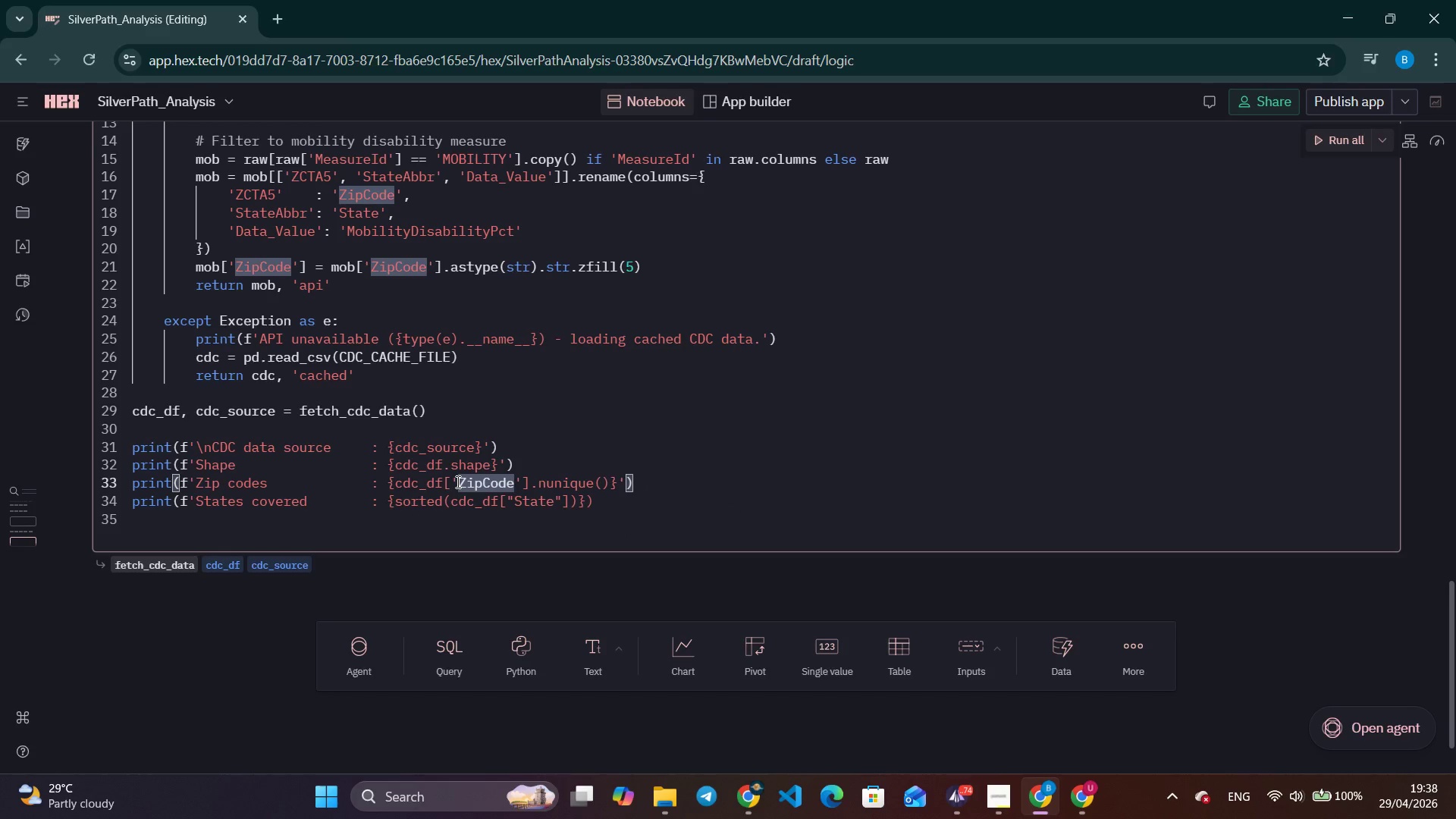 
key(Backspace)
 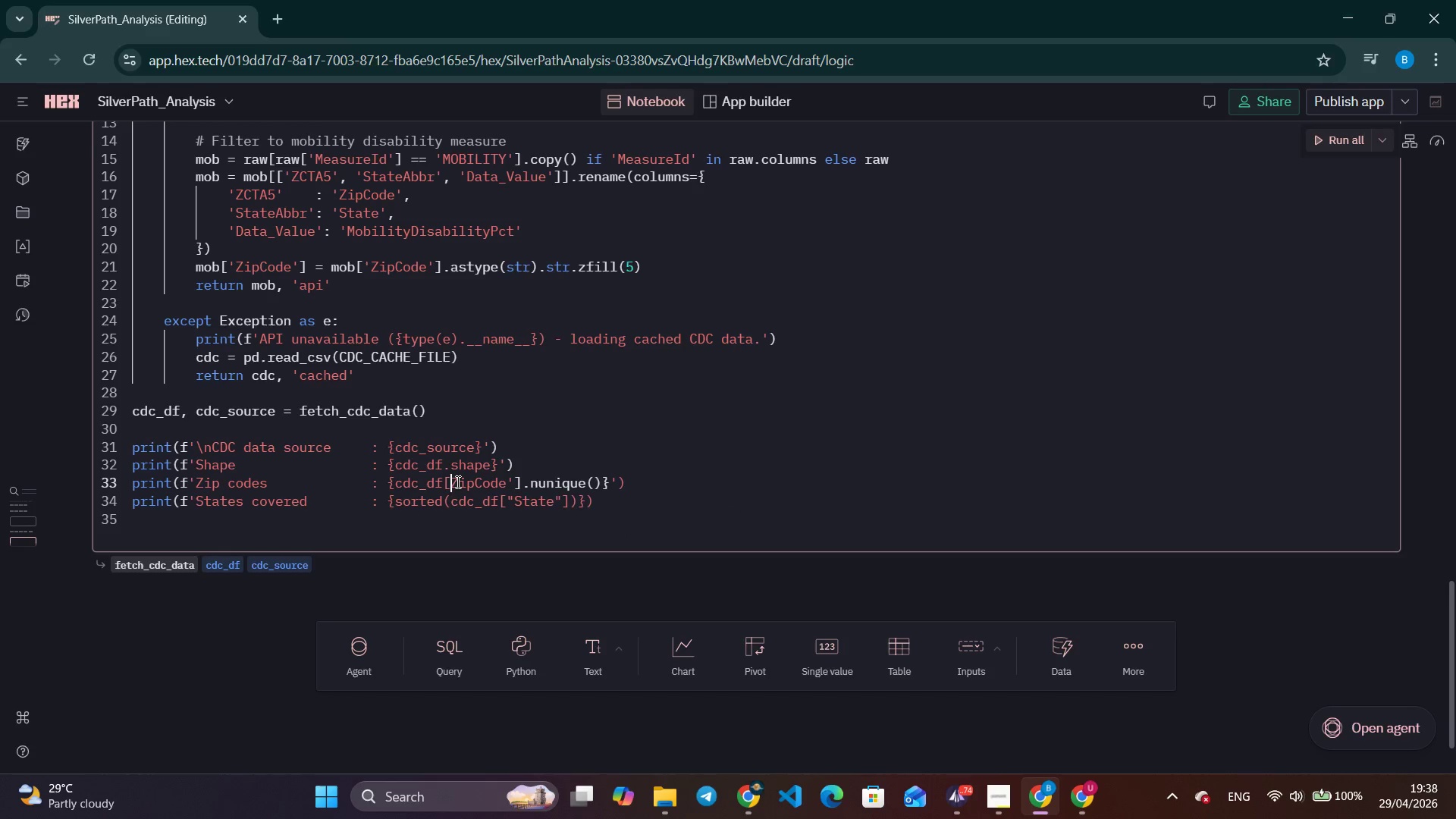 
key(Shift+ShiftRight)
 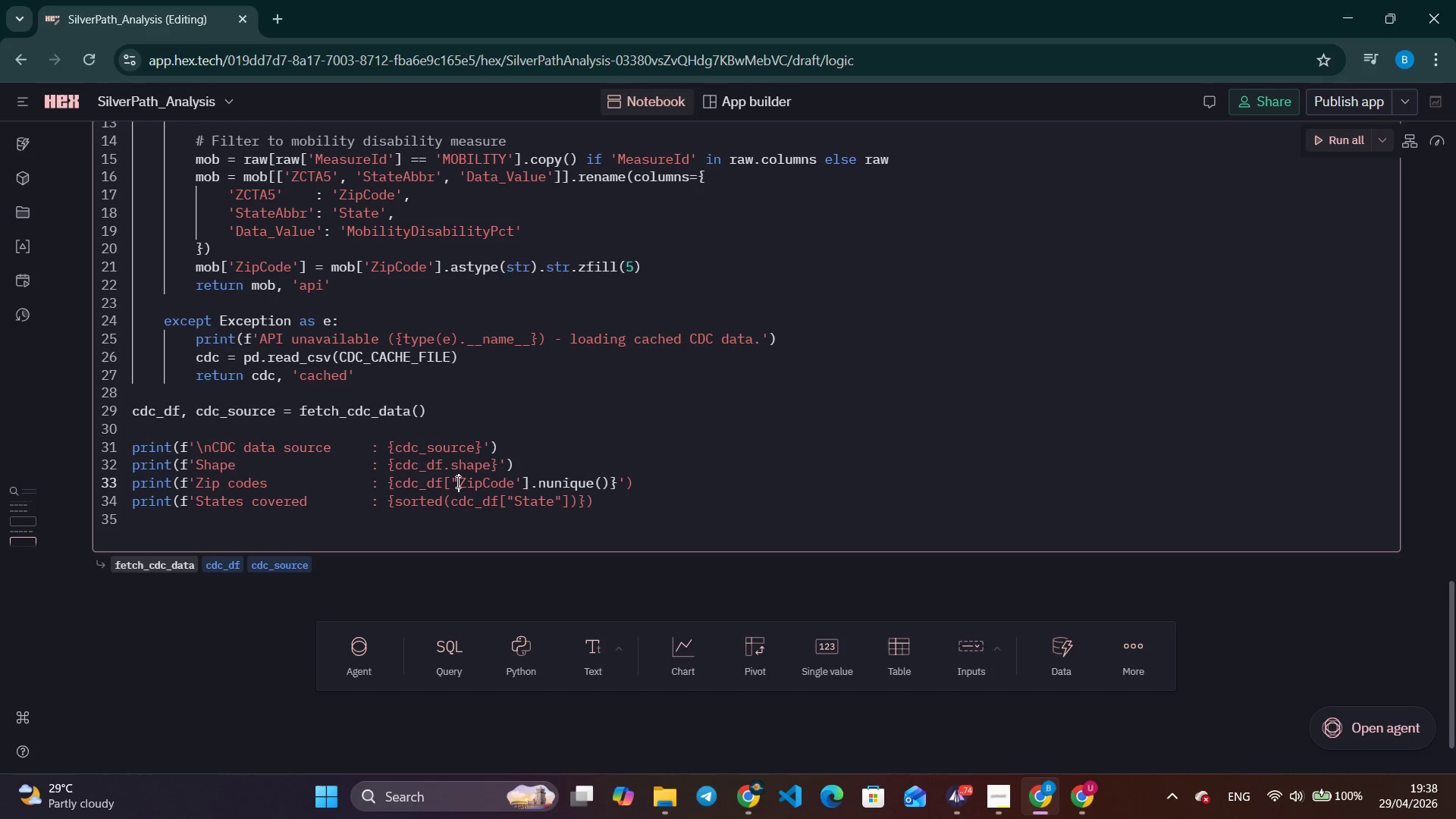 
key(Shift+Quote)
 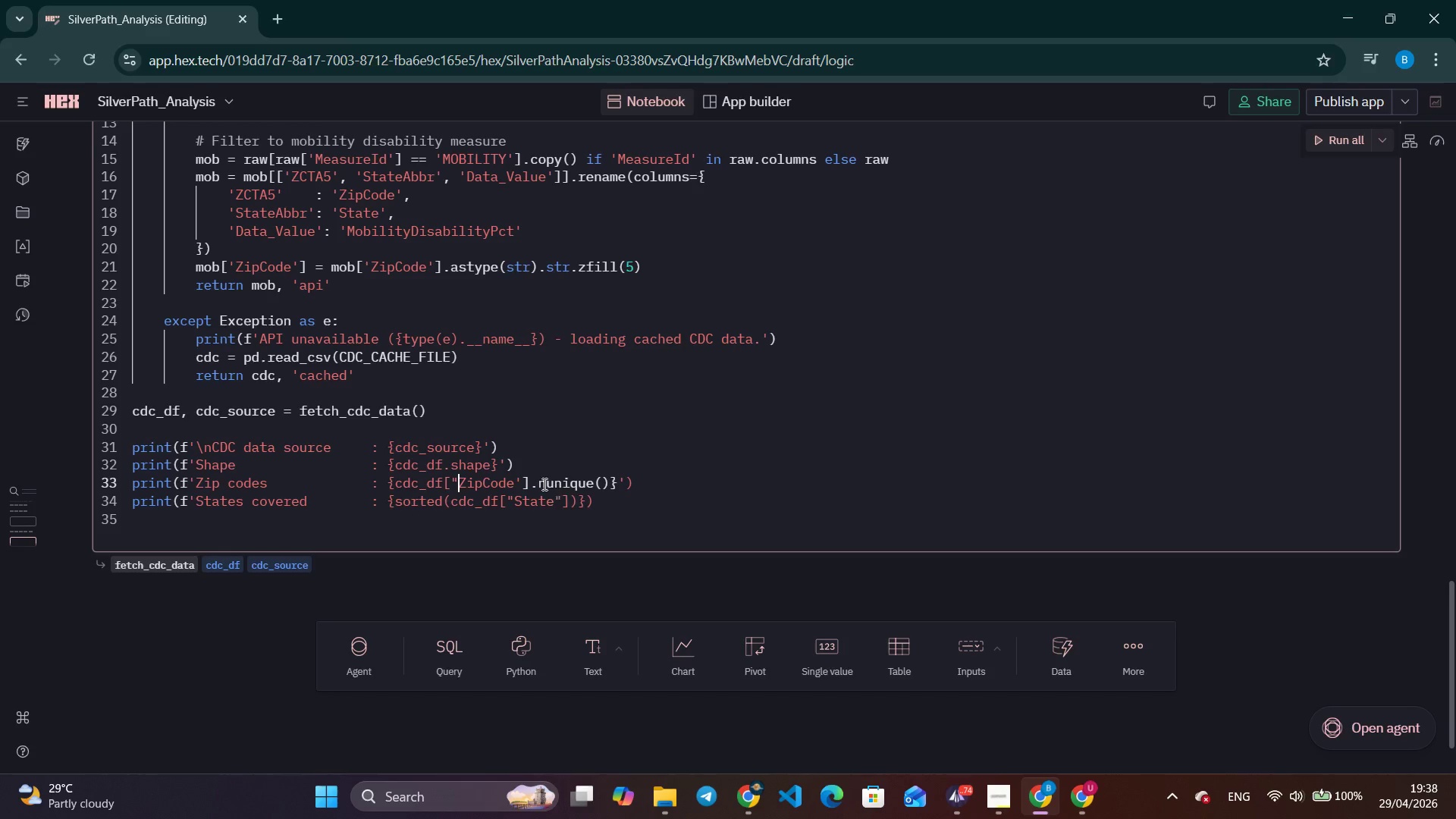 
left_click([524, 481])
 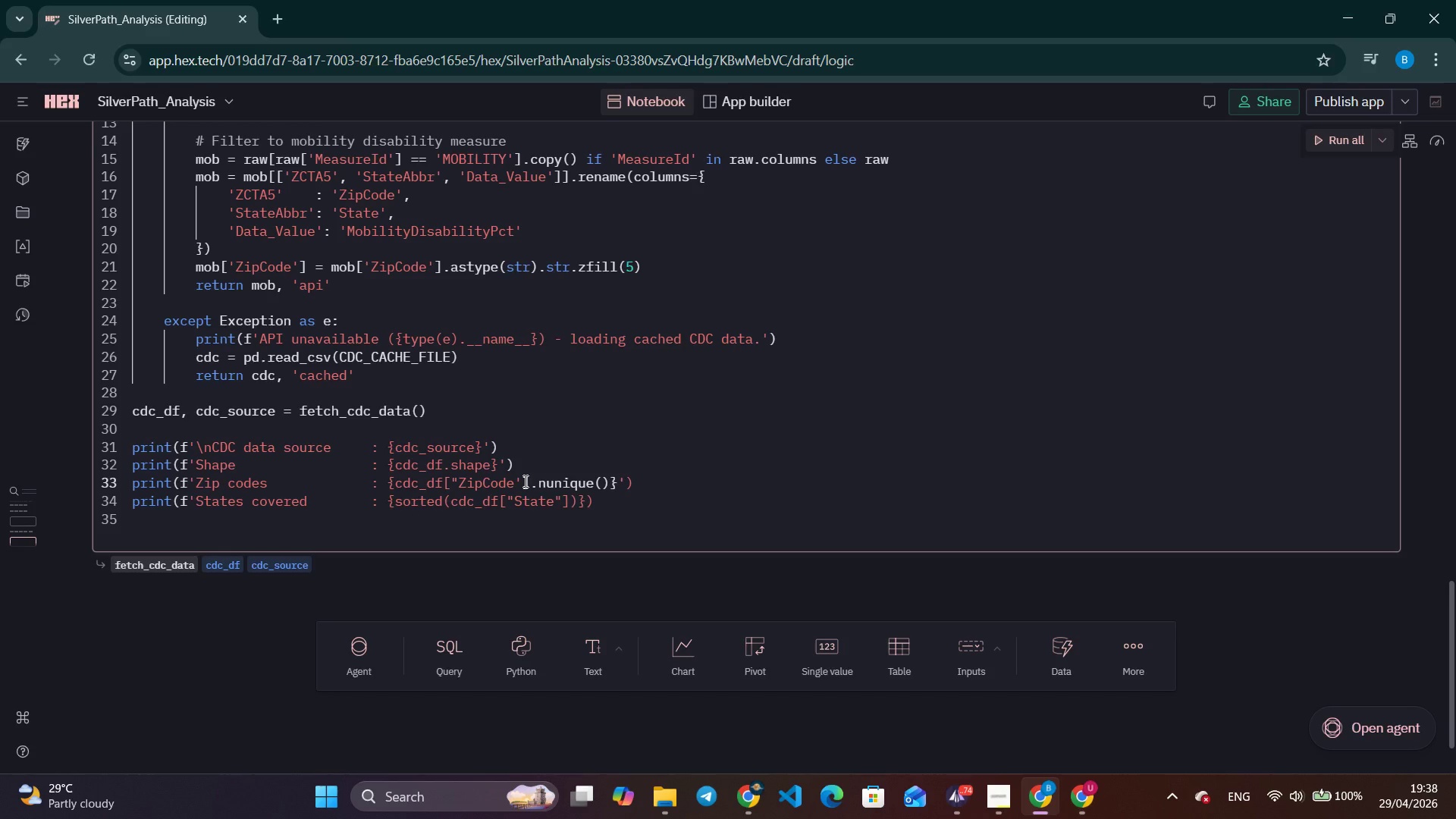 
key(Backspace)
 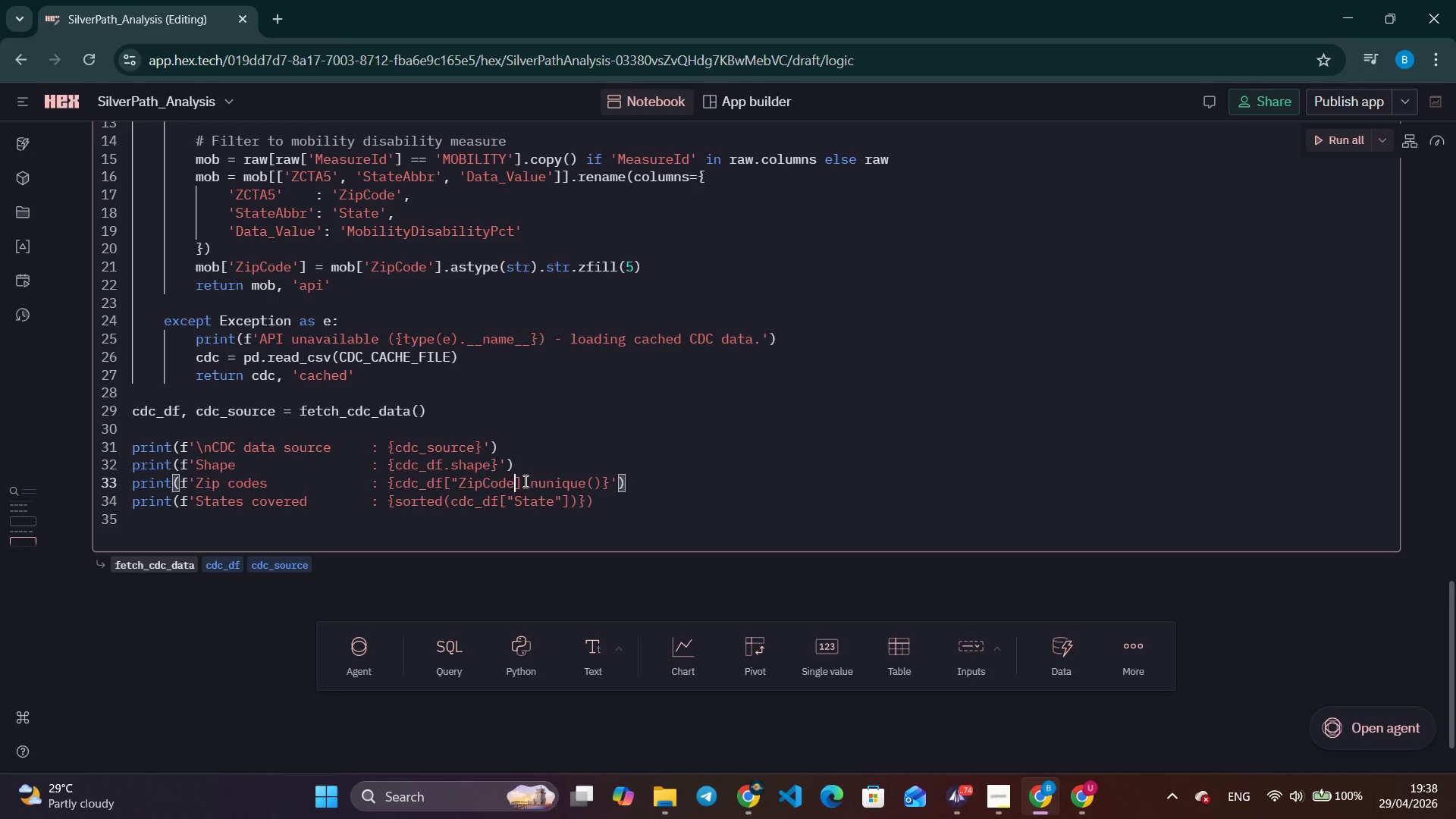 
key(Shift+ShiftRight)
 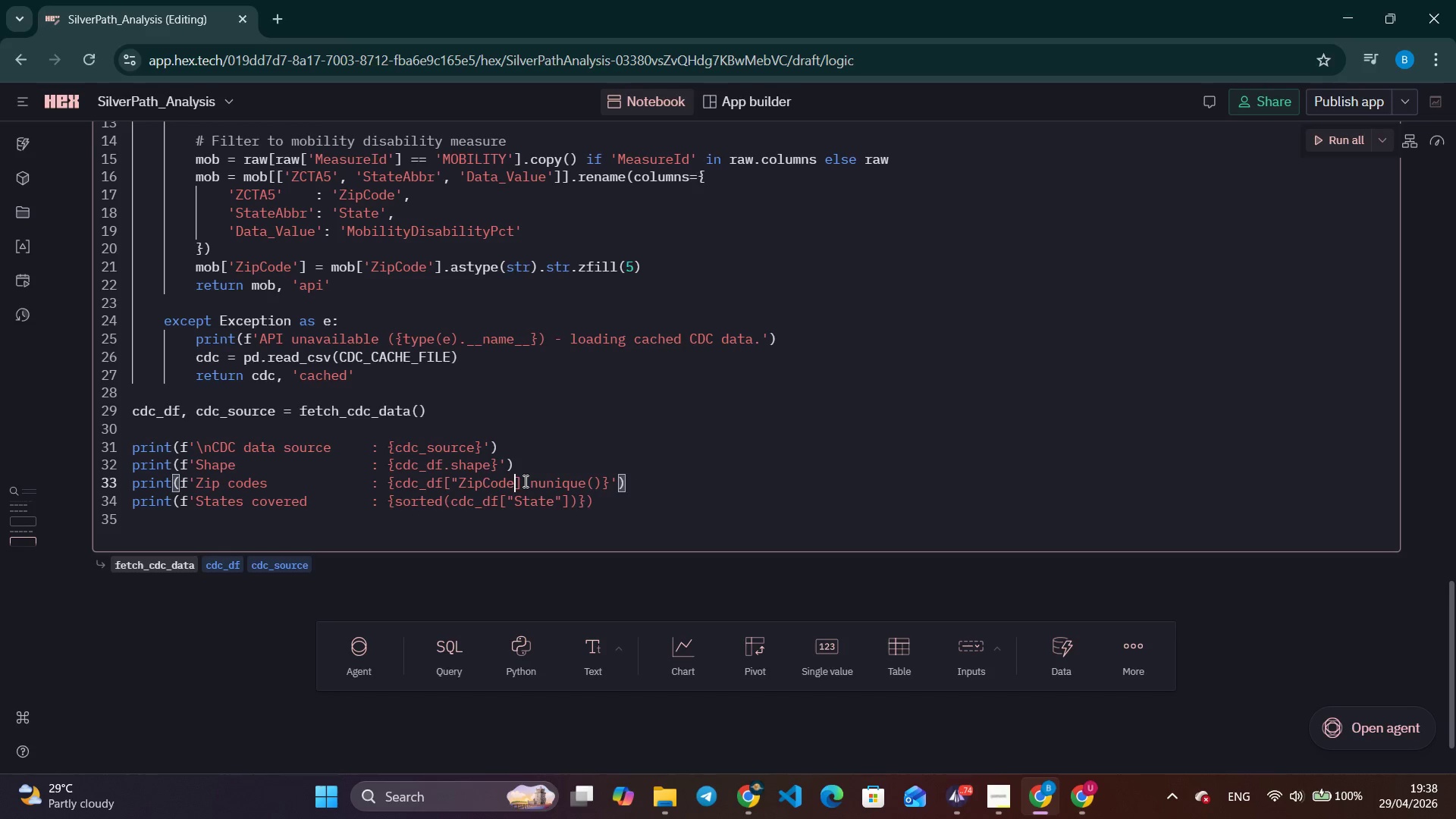 
key(Shift+Quote)
 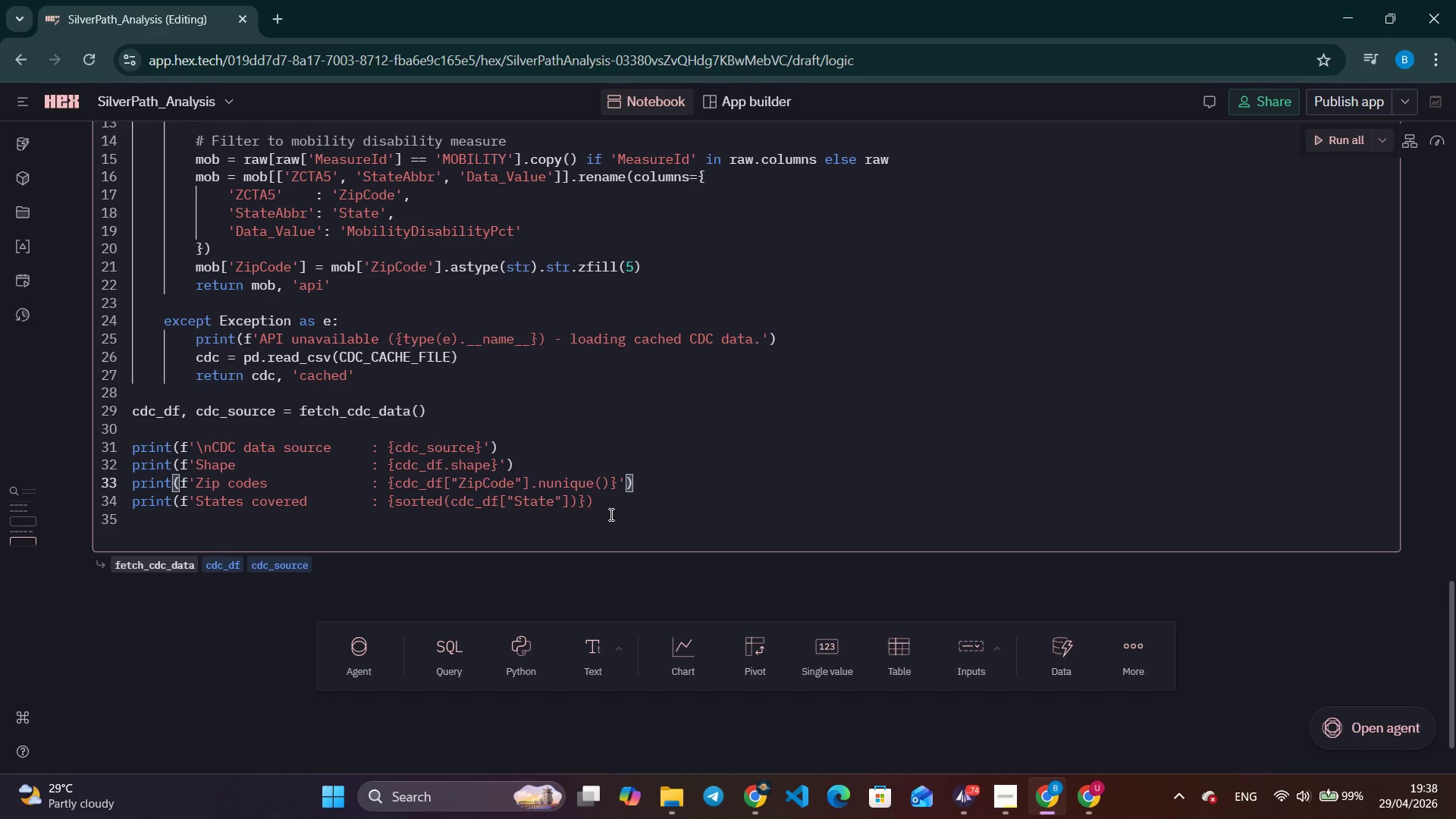 
wait(6.39)
 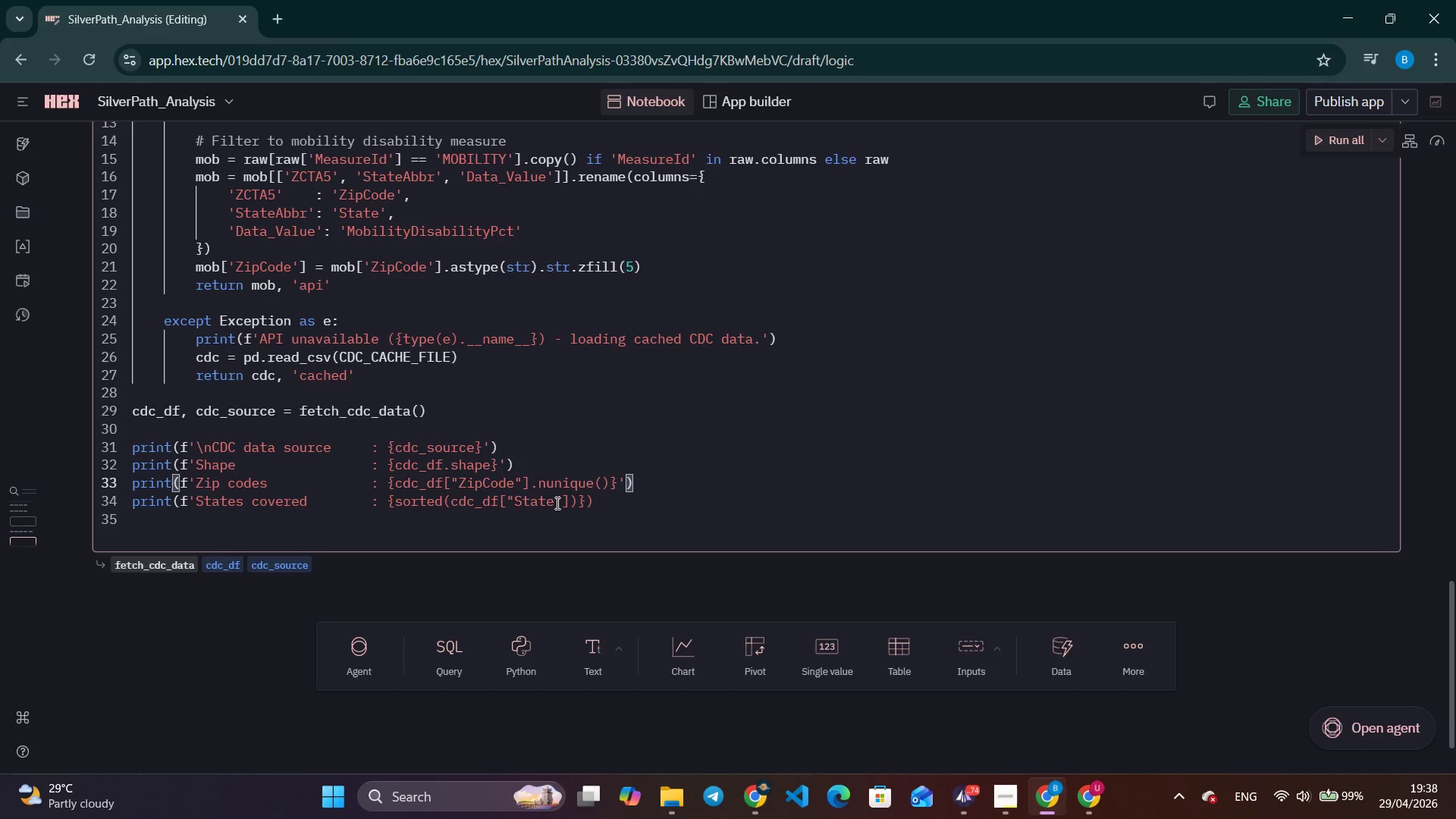 
left_click([571, 500])
 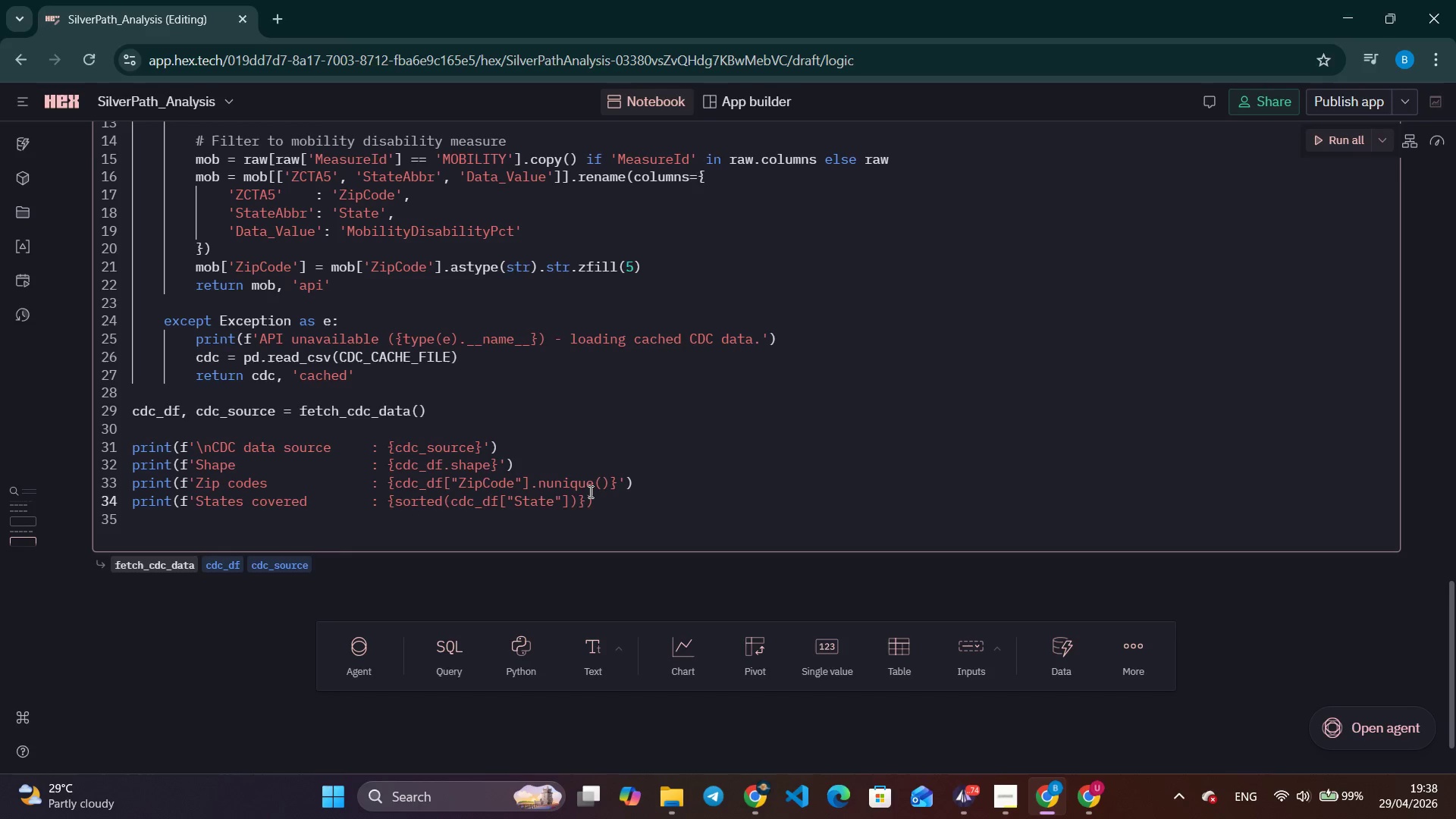 
type(.unique()
key(Tab)
 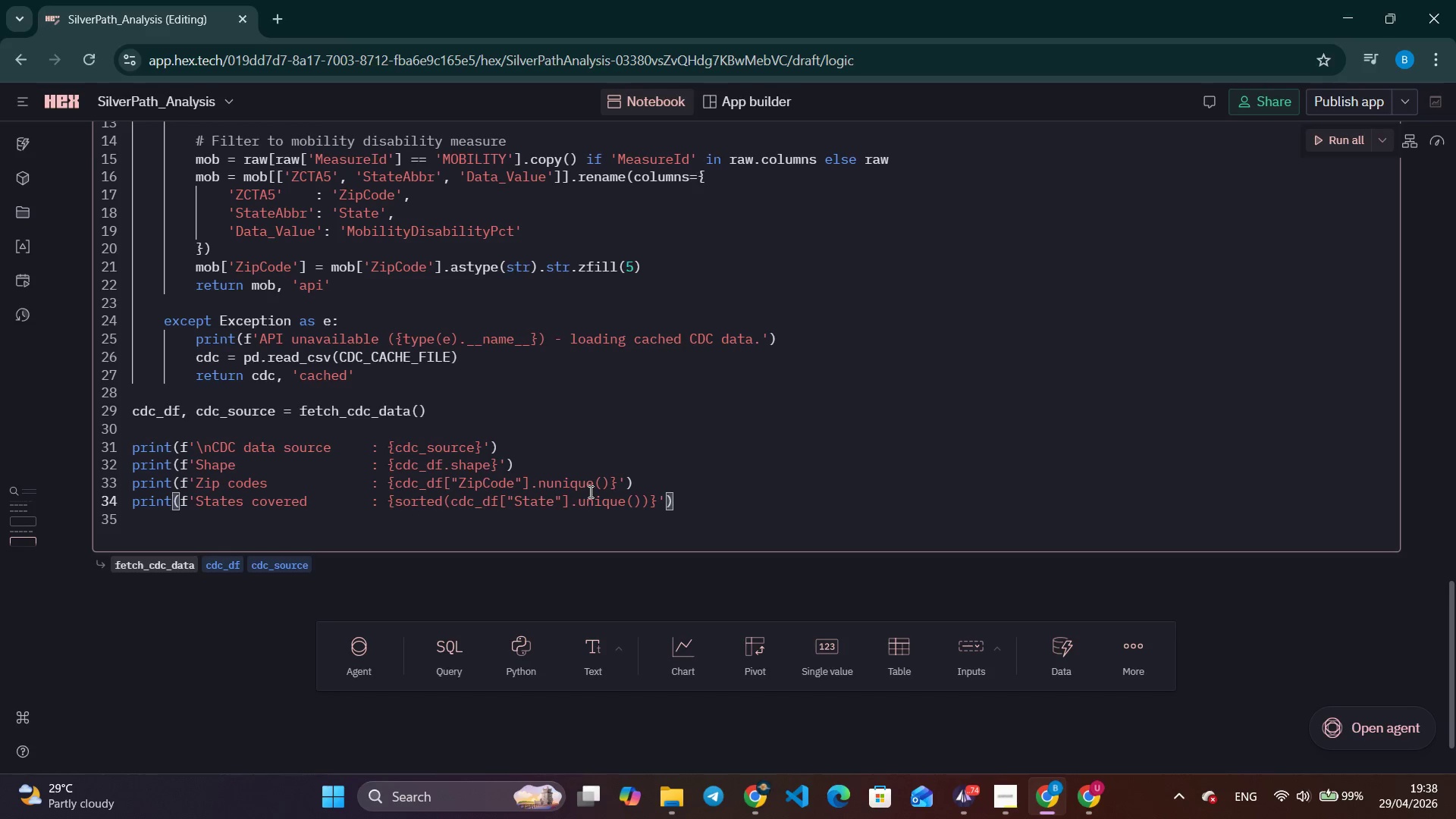 
key(Enter)
 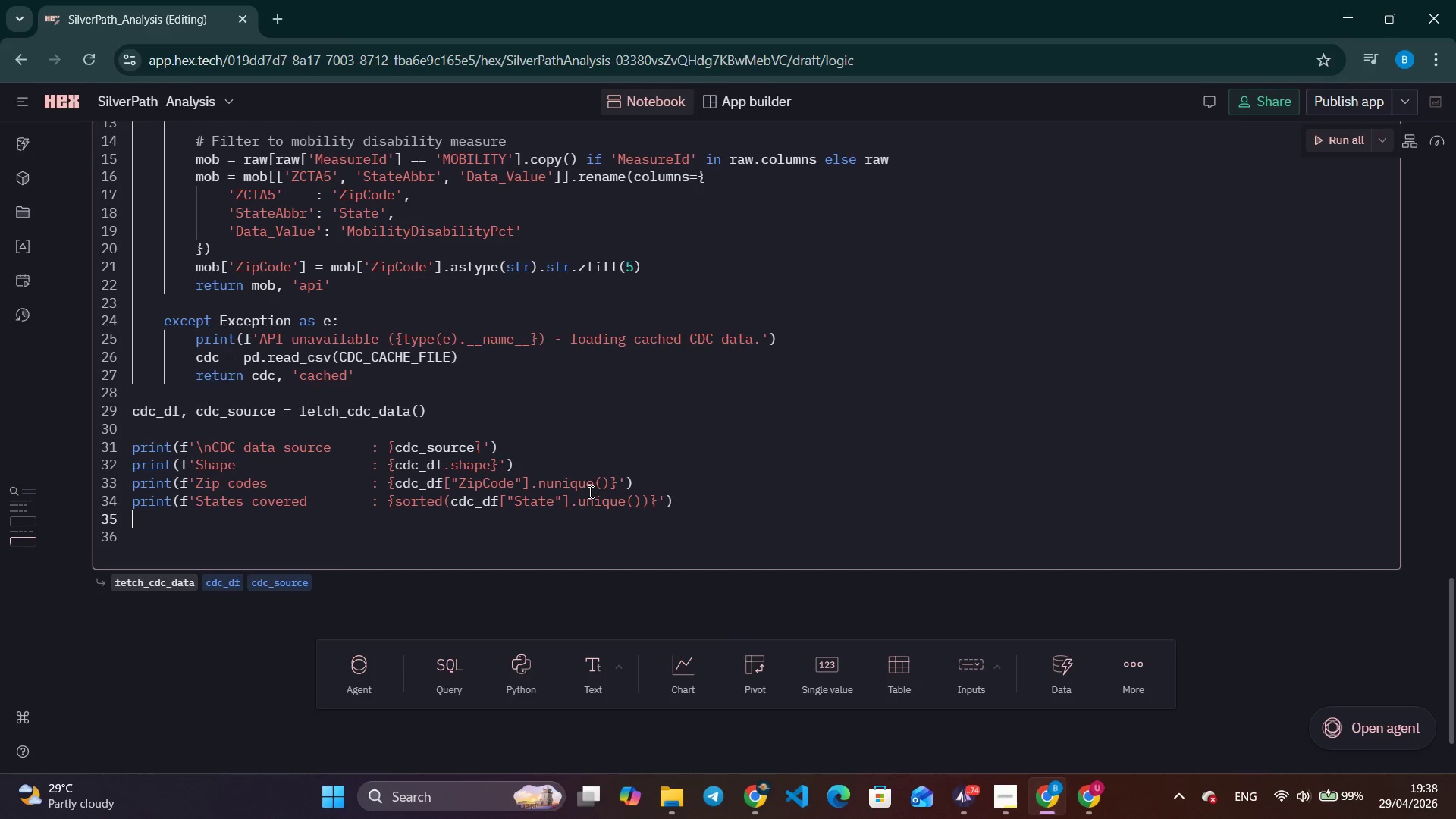 
type(print)
 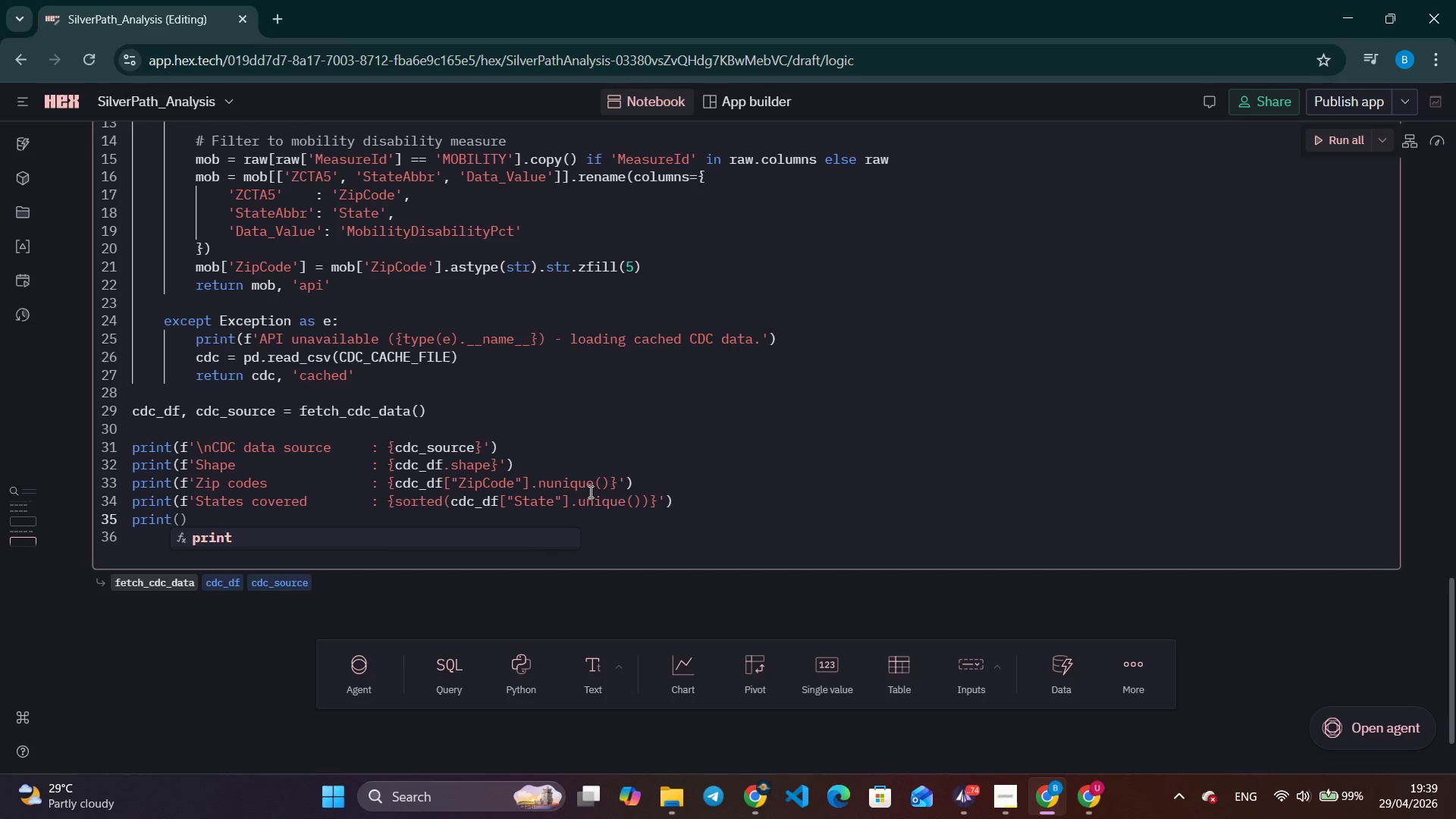 
wait(6.34)
 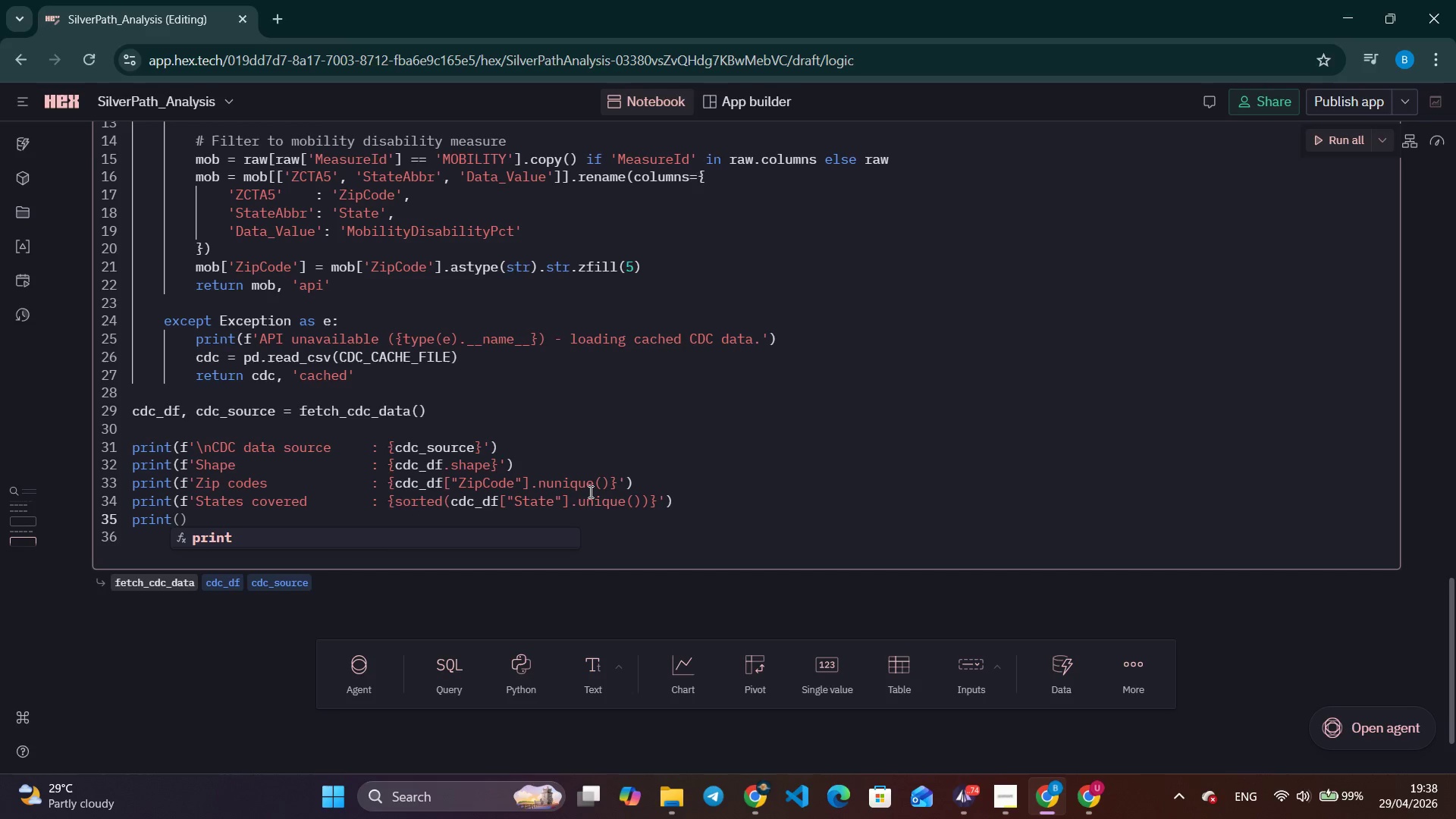 
type((f'')
 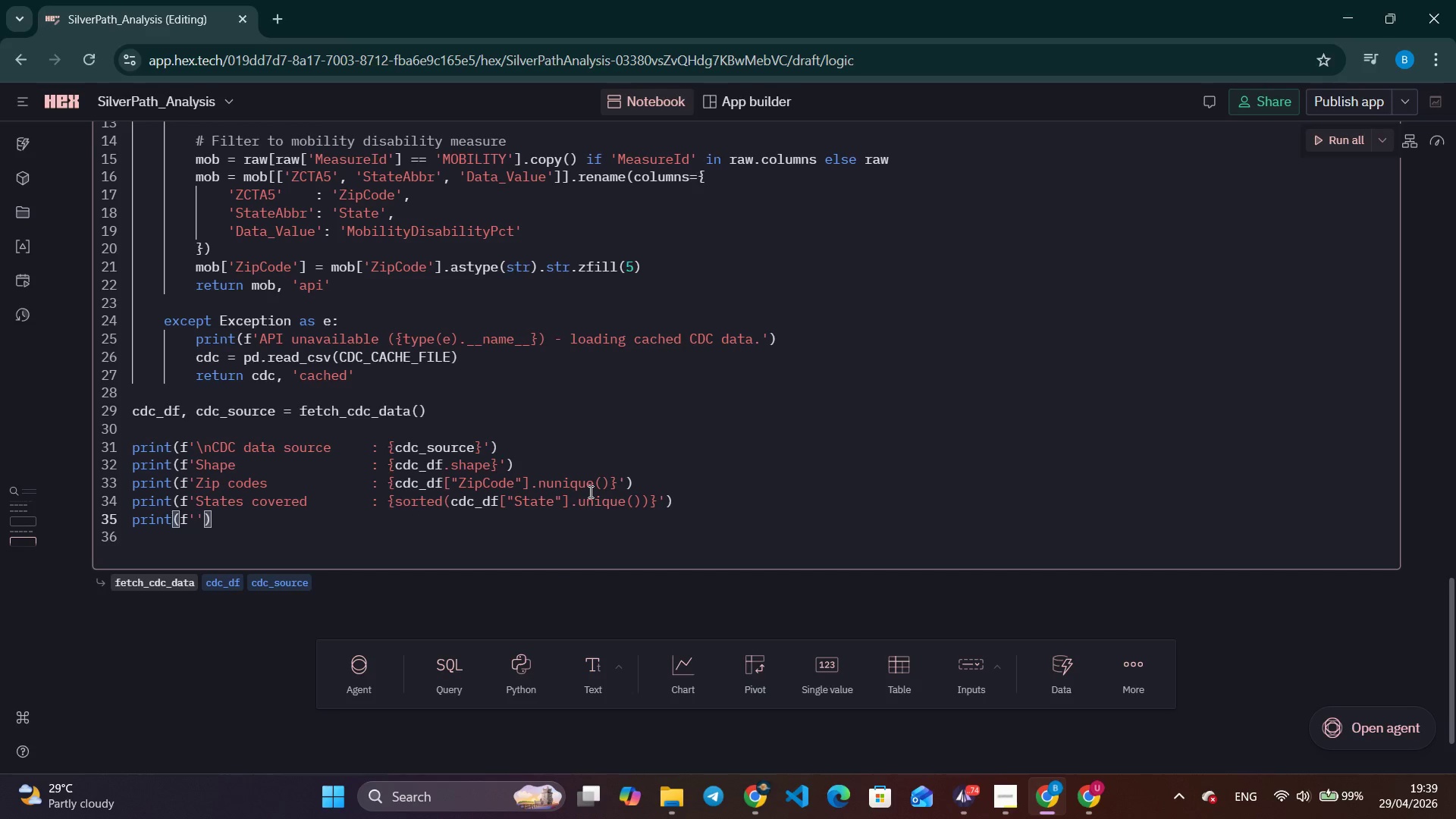 
key(ArrowLeft)
 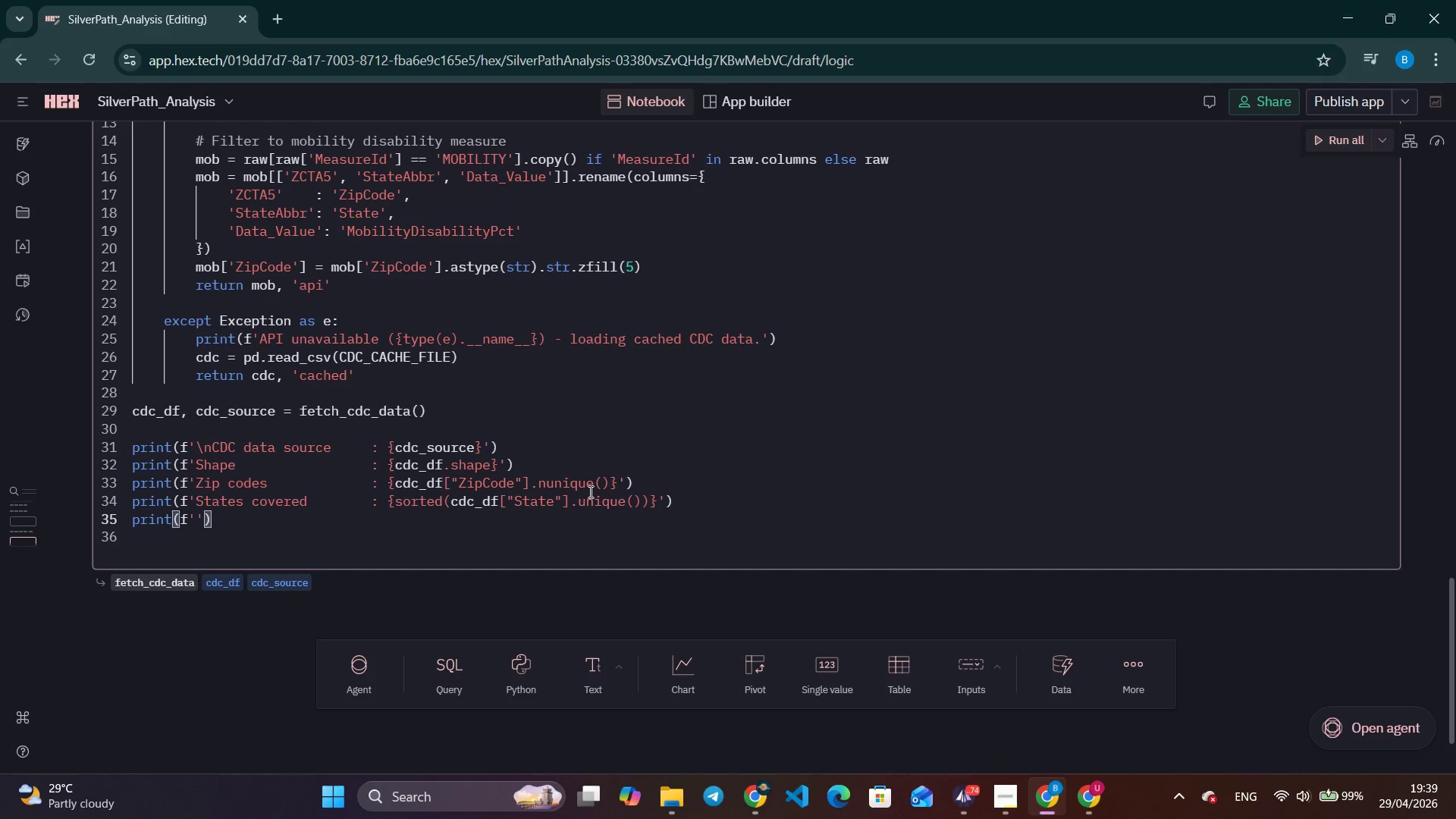 
type(Mobility range: {cdc)
 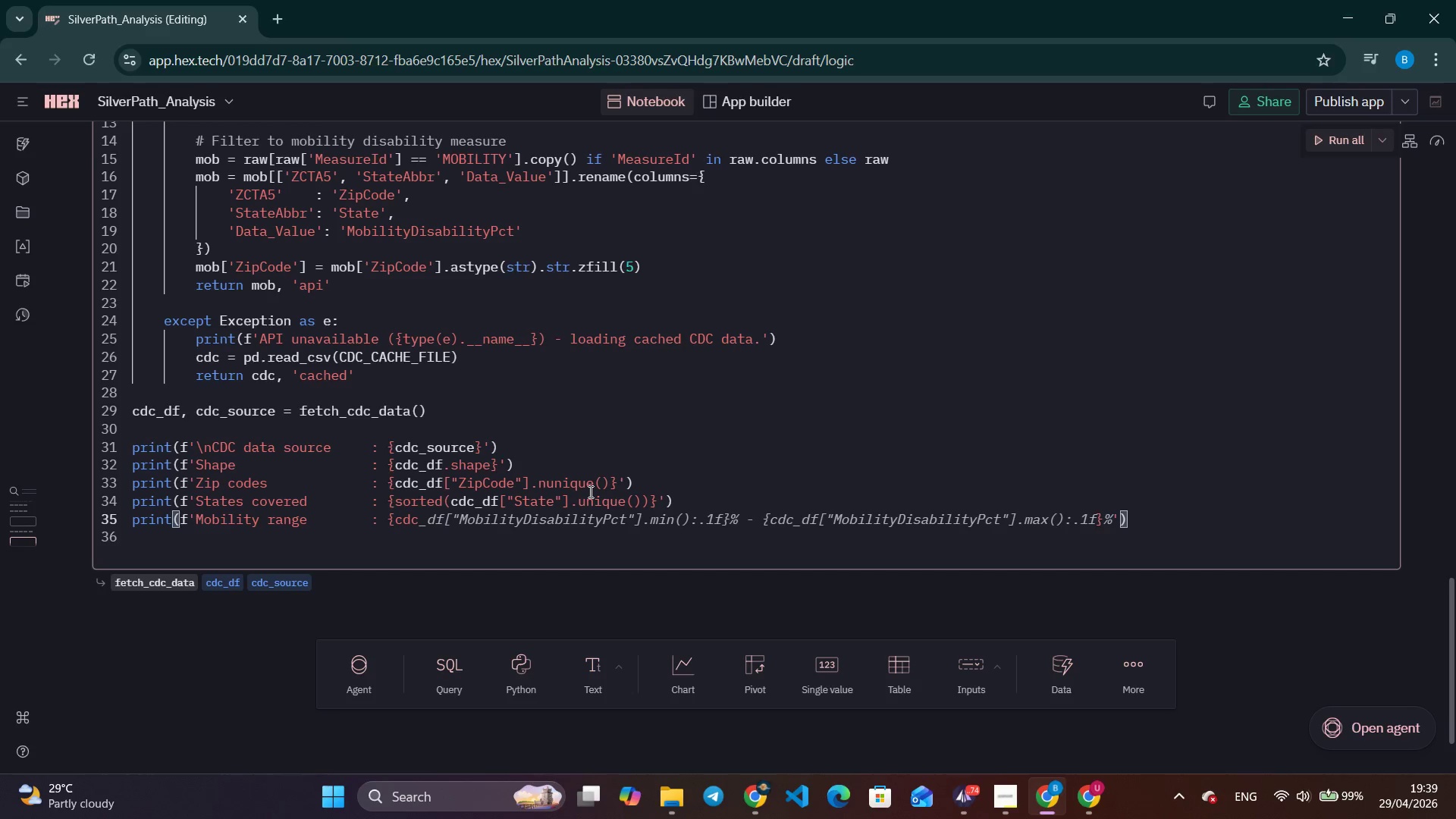 
key(Control+ArrowRight)
 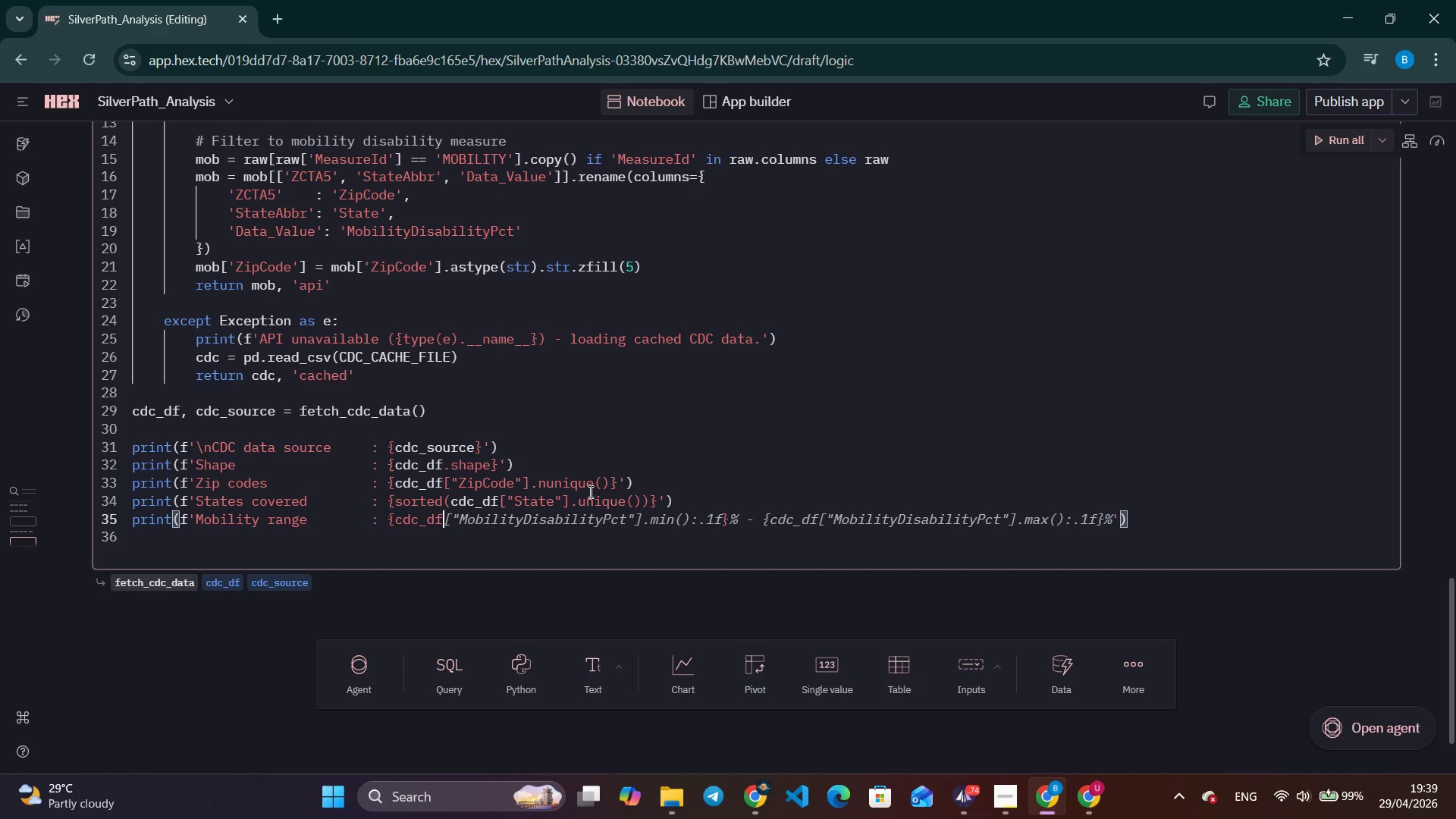 
key(Control+ArrowRight)
 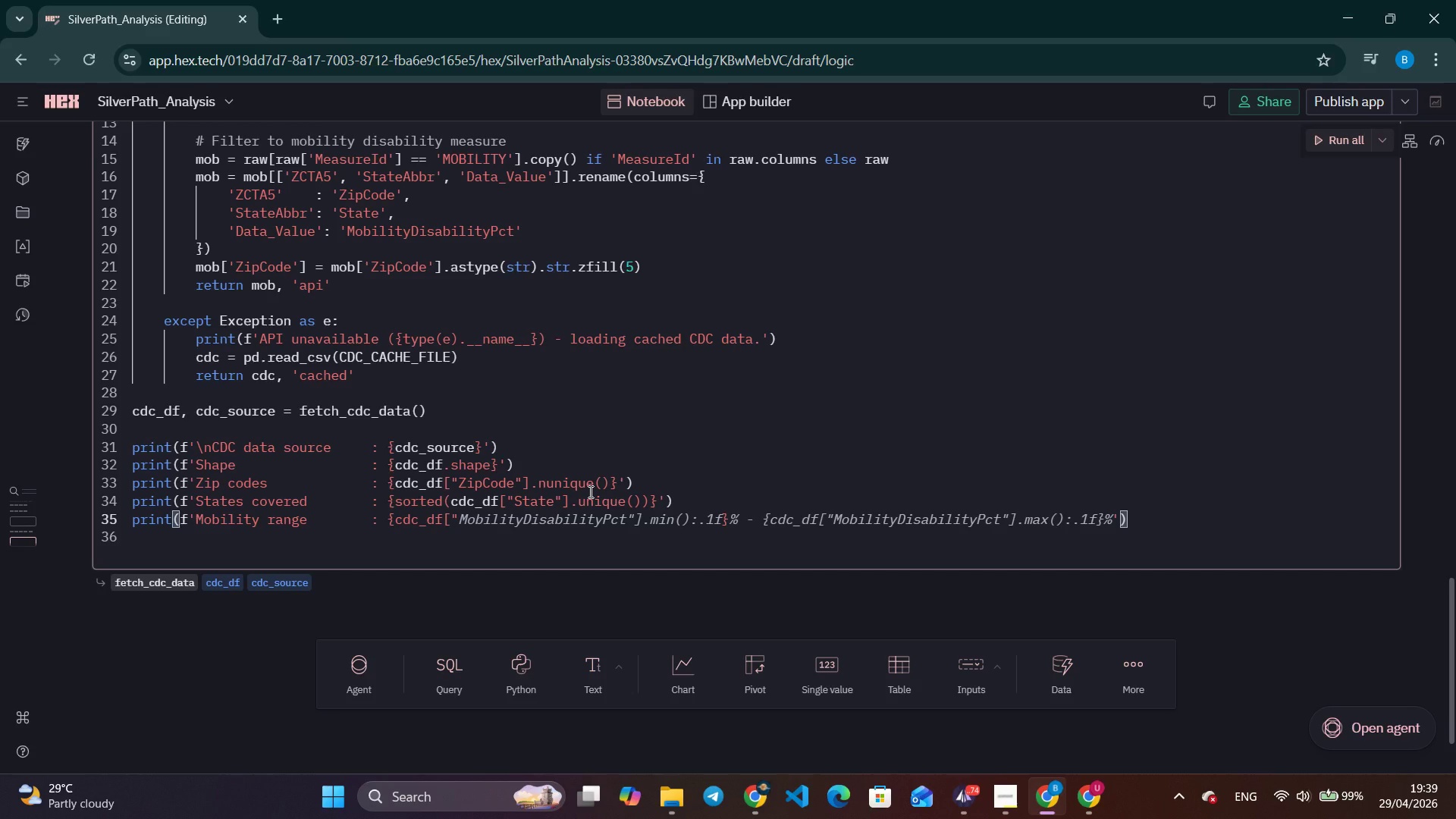 
key(Control+ArrowRight)
 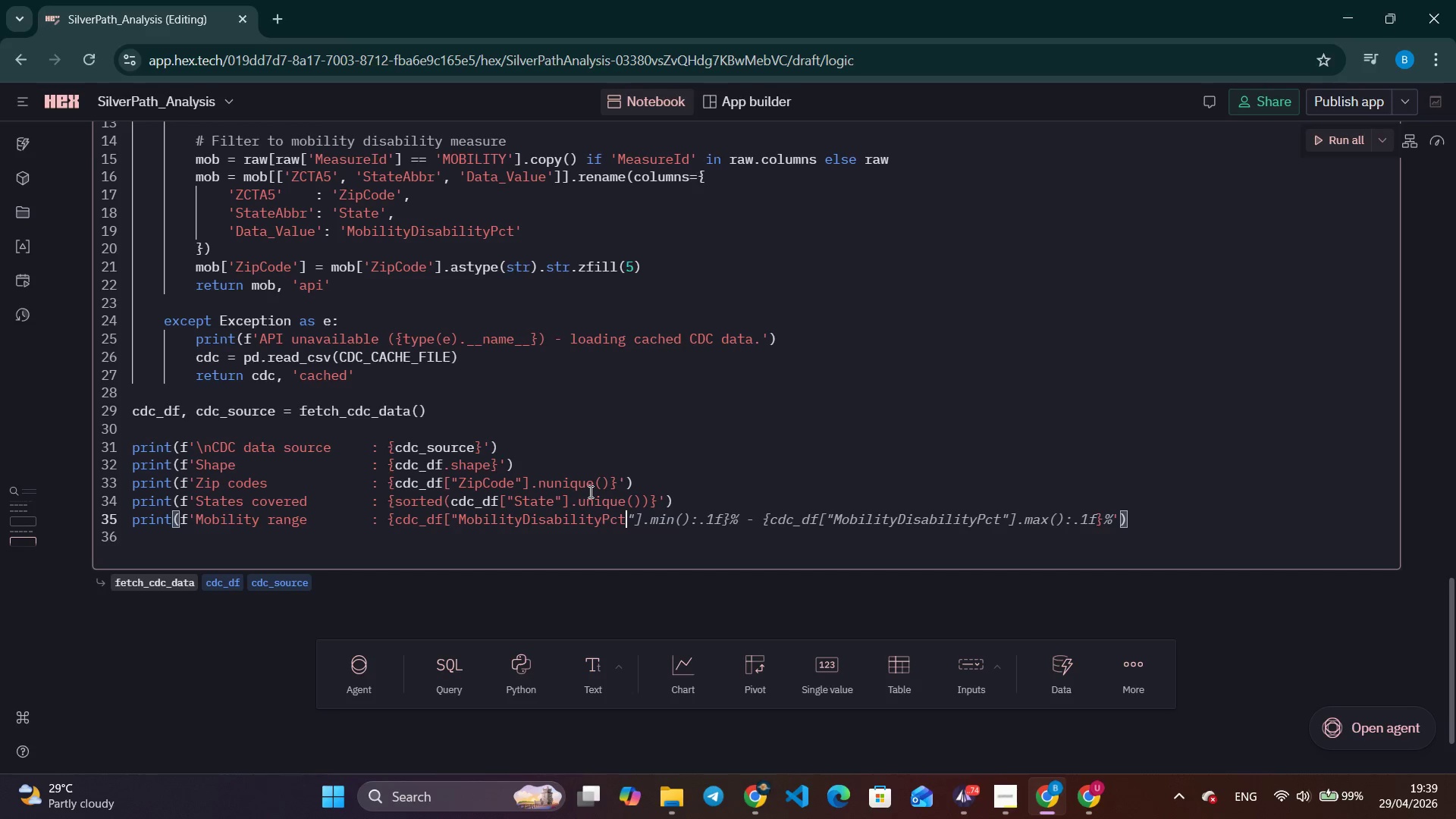 
key(Control+ArrowRight)
 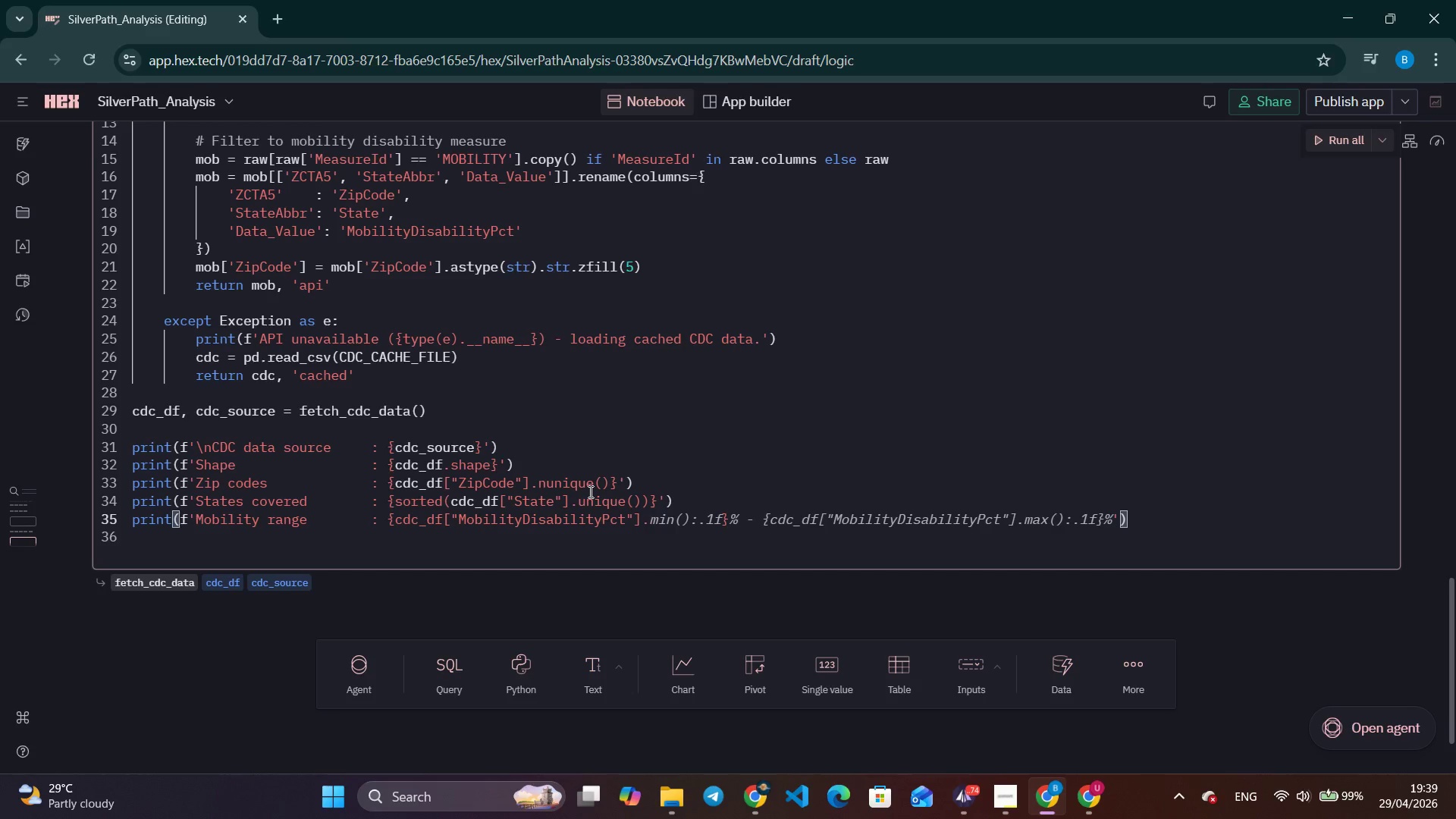 
key(Control+ArrowRight)
 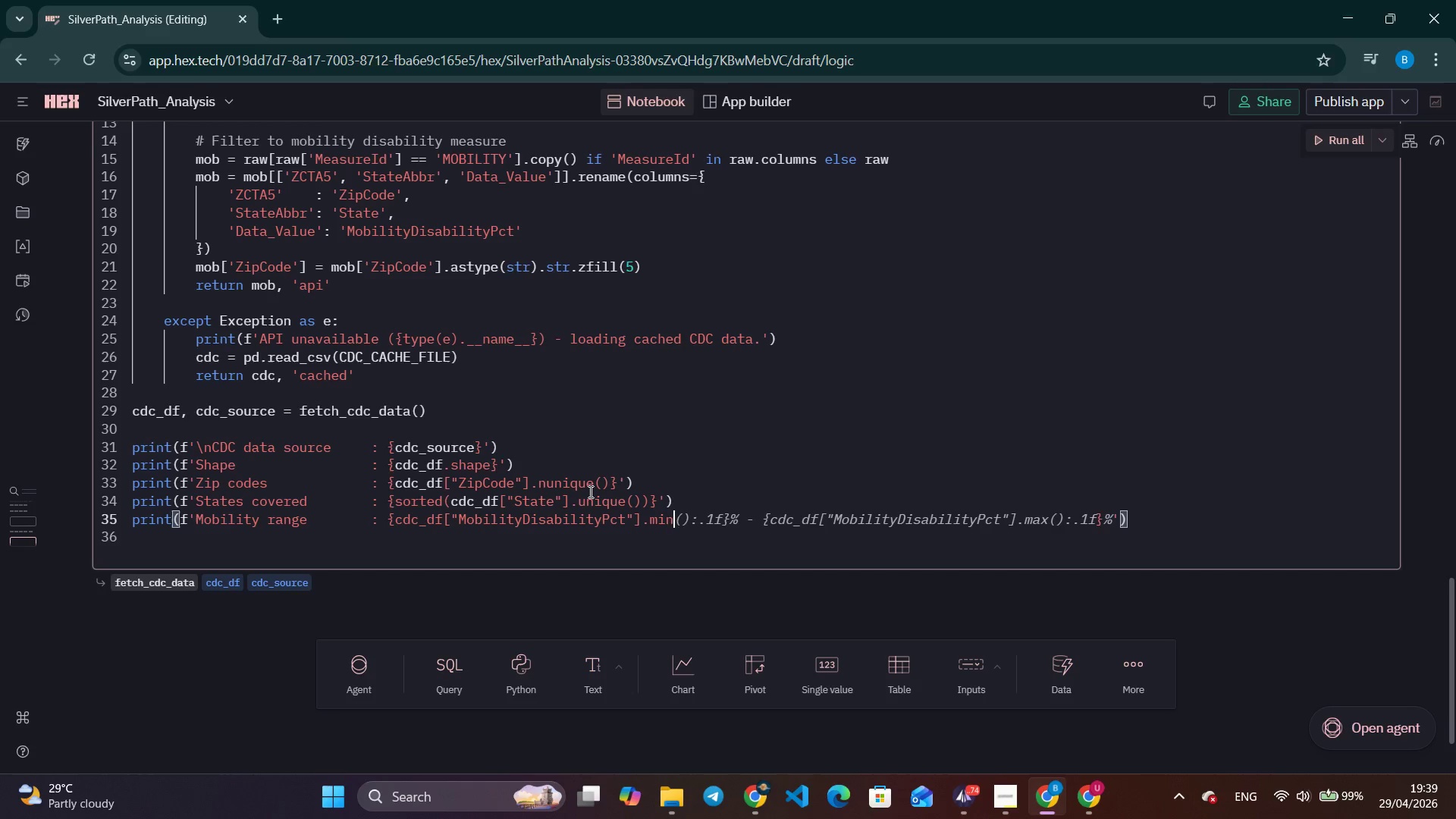 
key(Control+ArrowRight)
 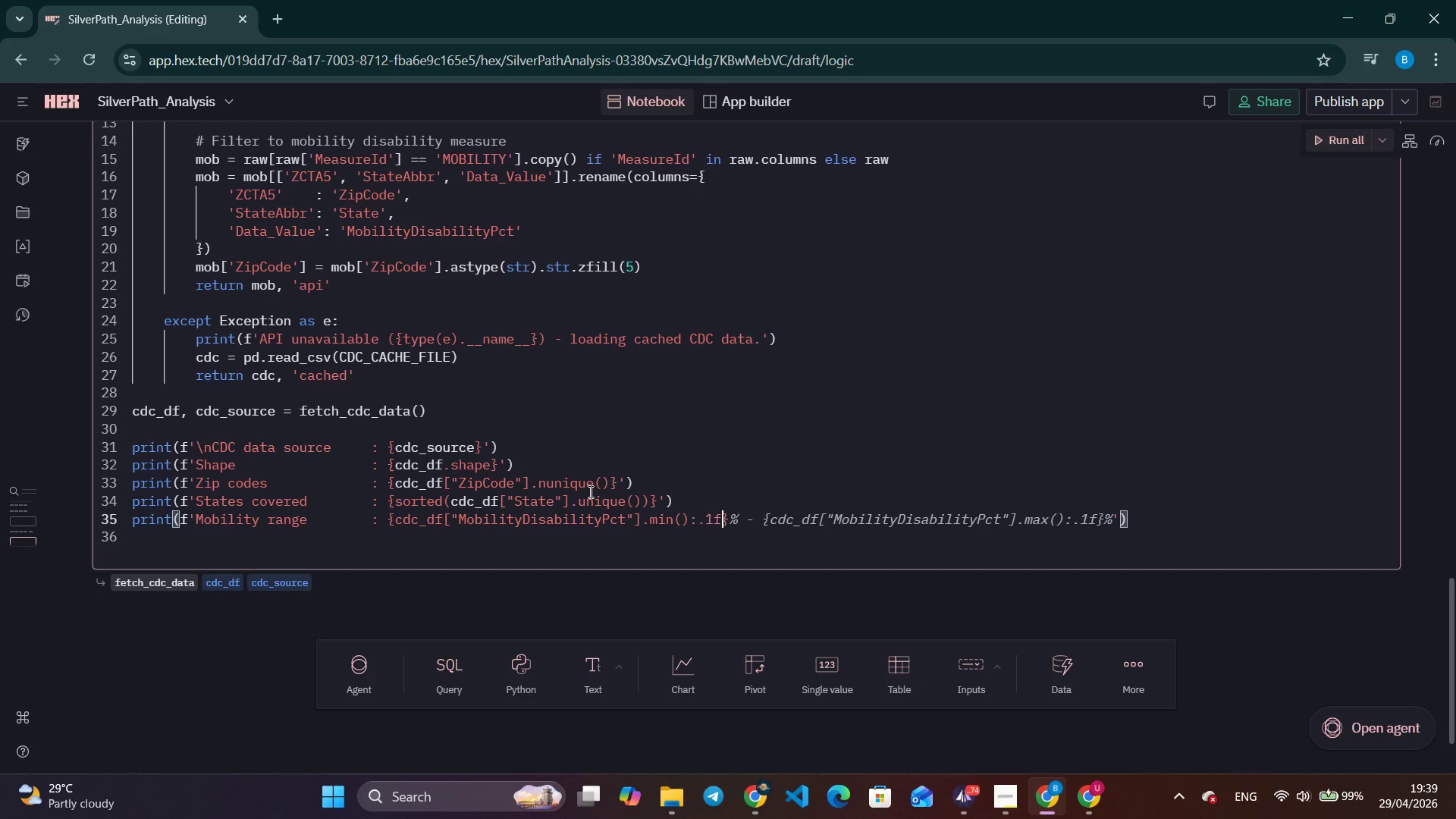 
key(Control+ArrowRight)
 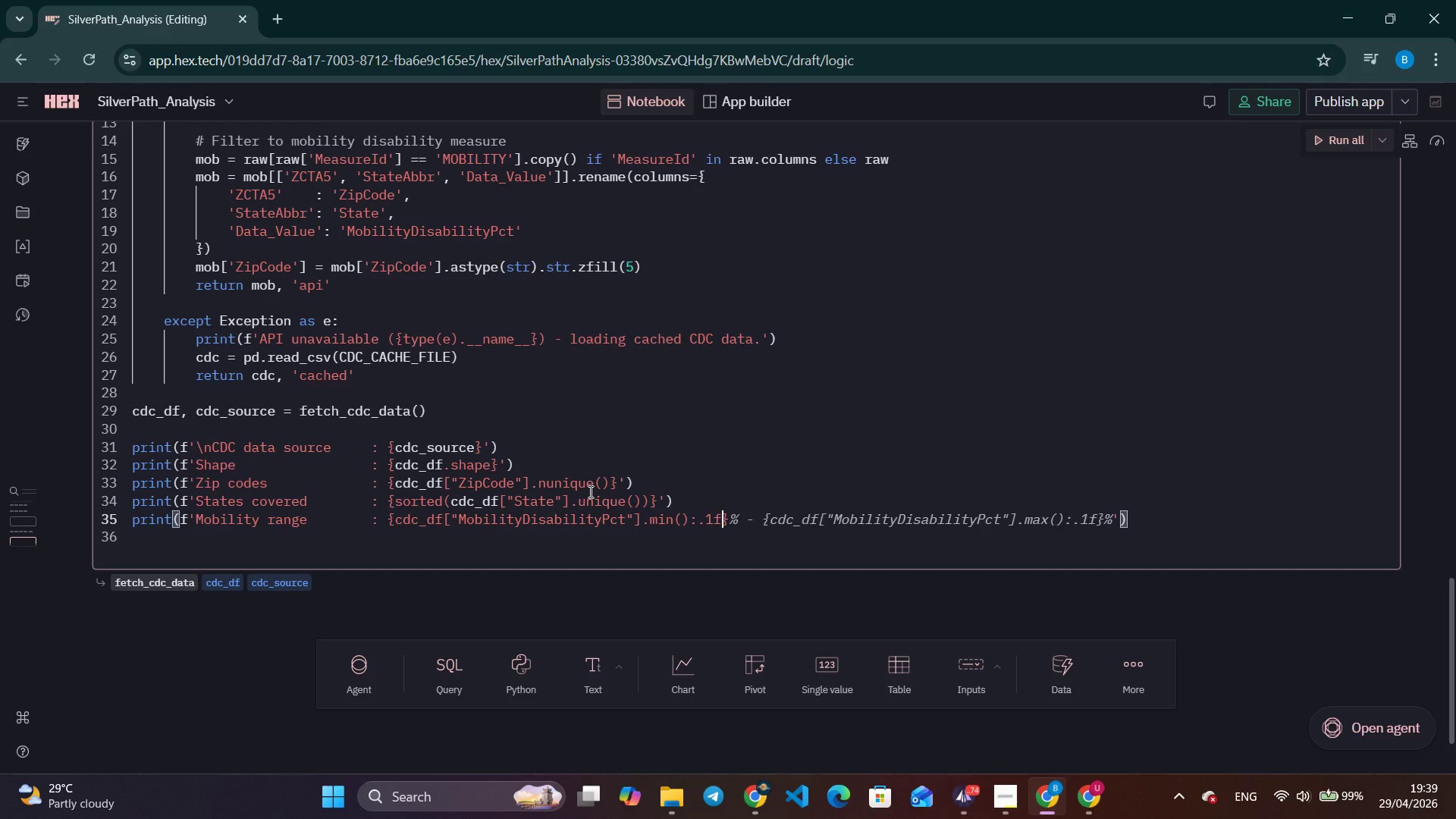 
key(Control+ArrowRight)
 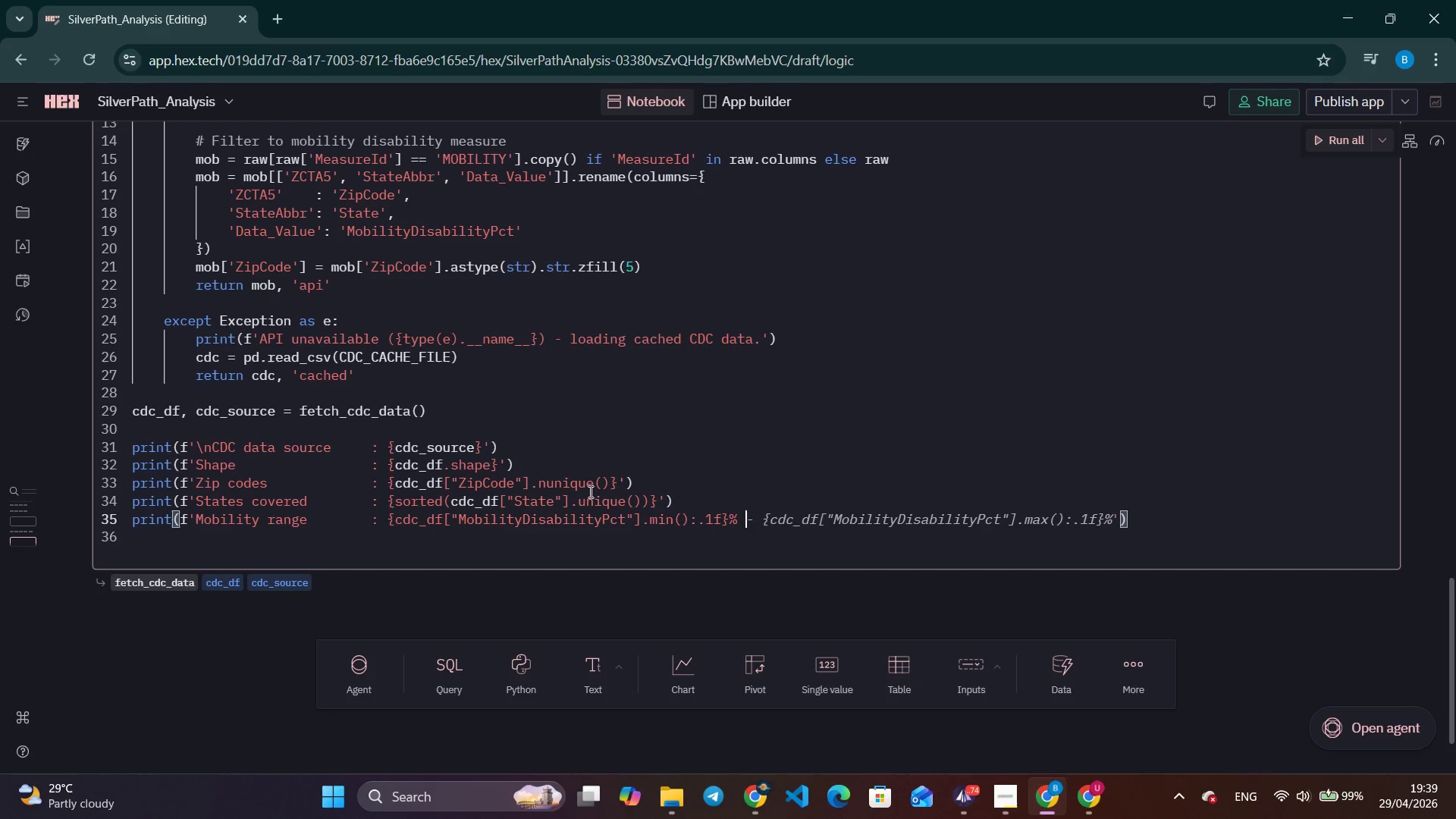 
key(Control+ArrowRight)
 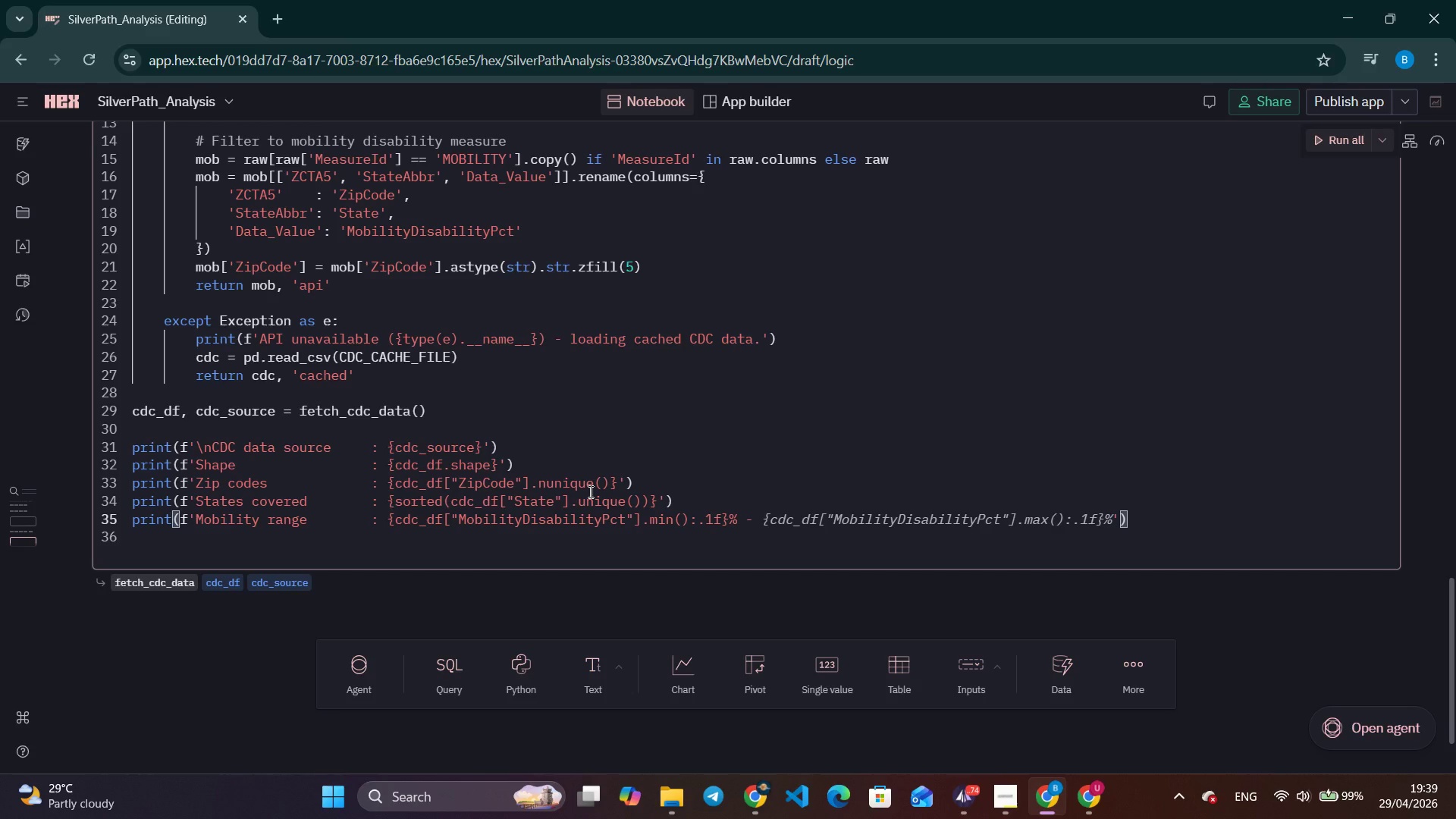 
key(Control+ArrowRight)
 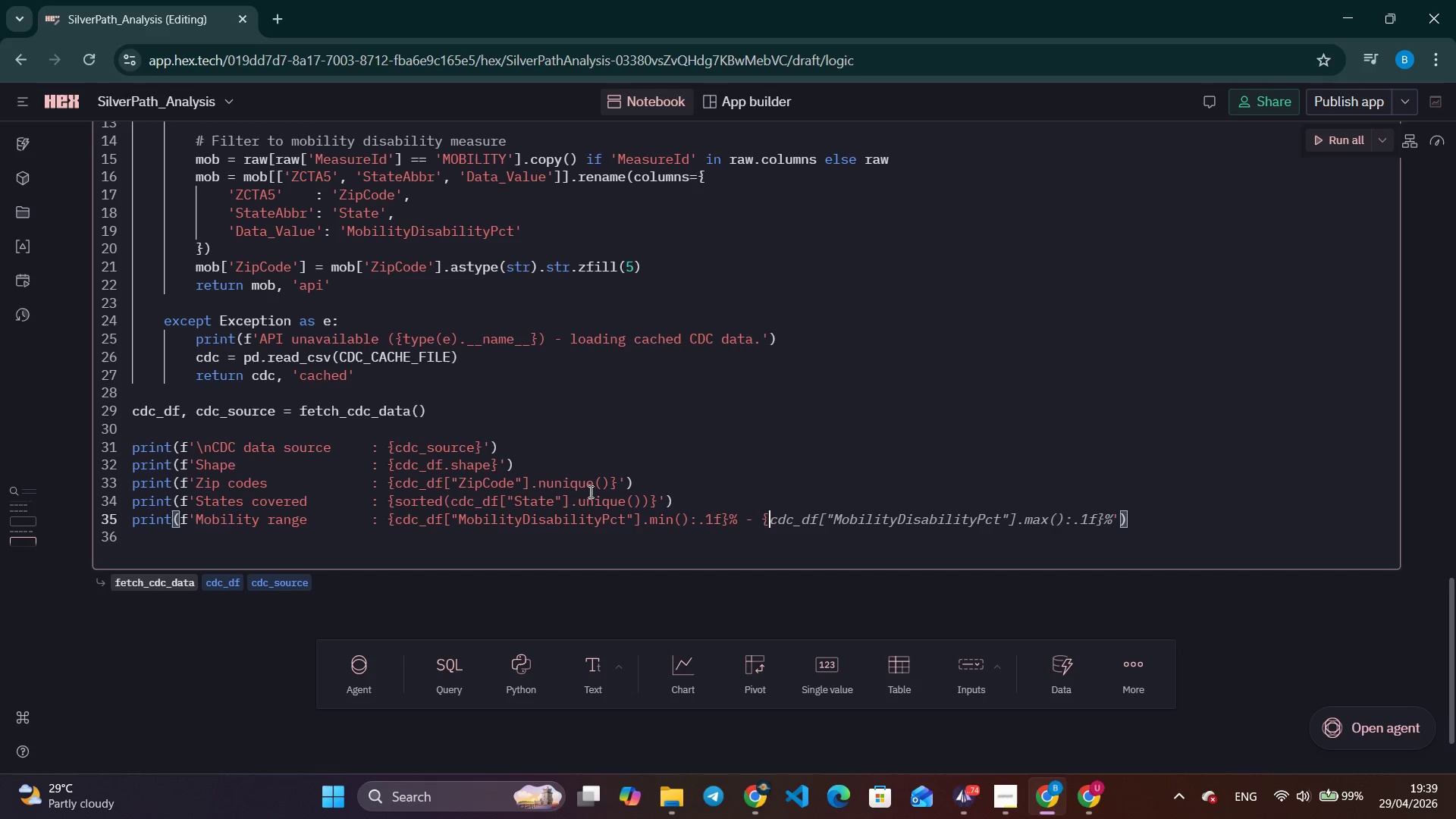 
key(Control+ArrowRight)
 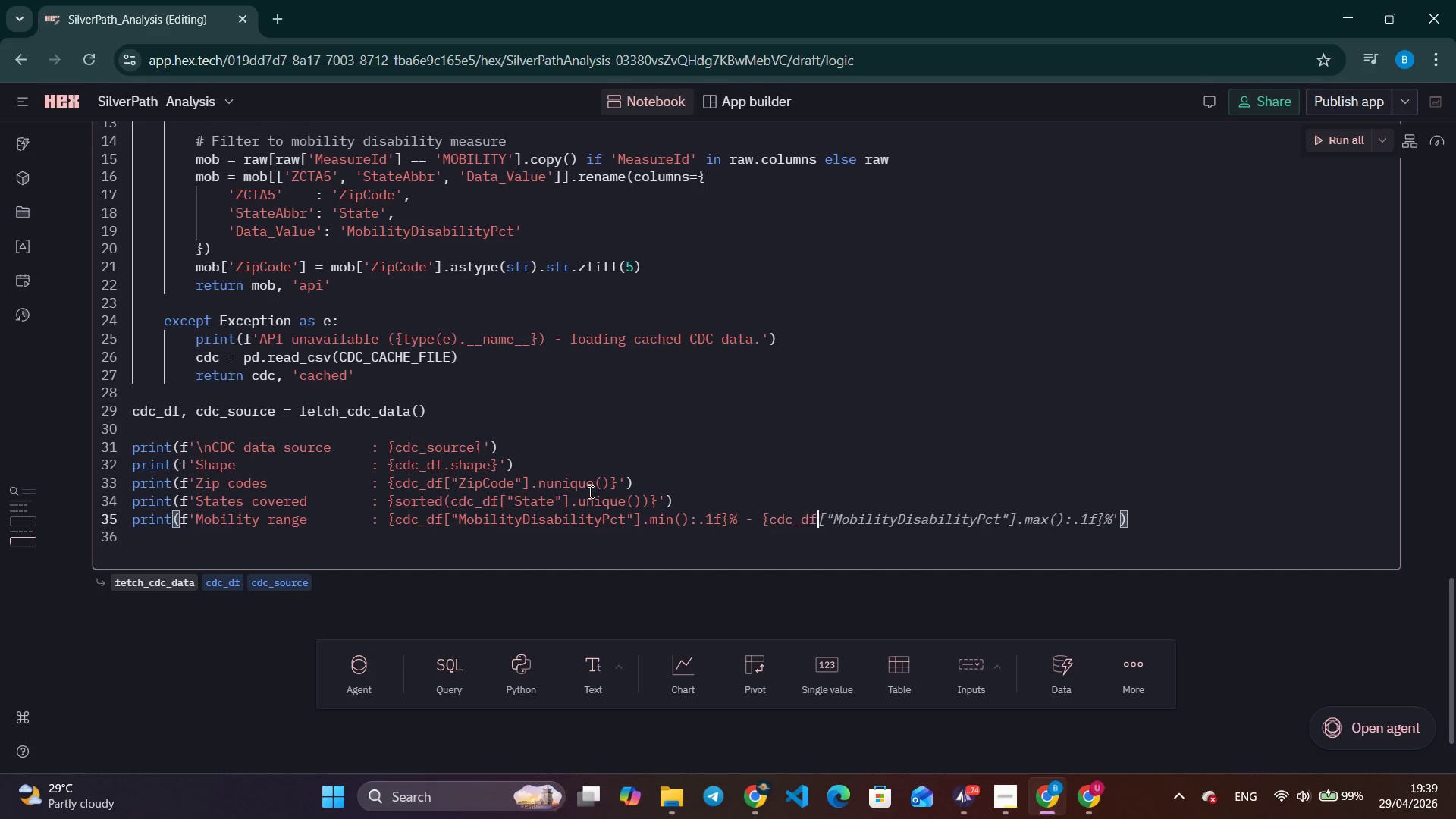 
key(Control+ArrowRight)
 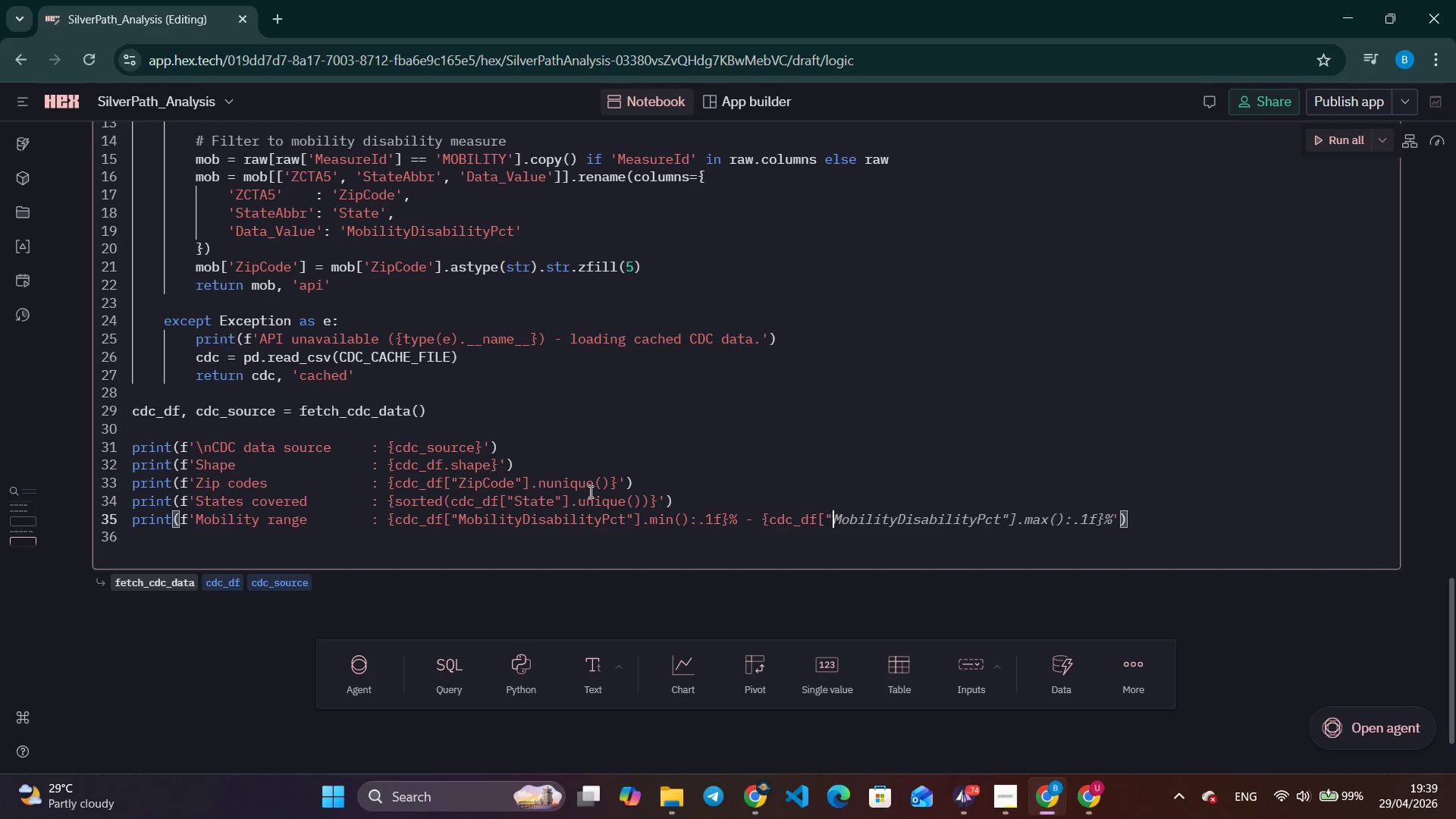 
key(Control+ArrowRight)
 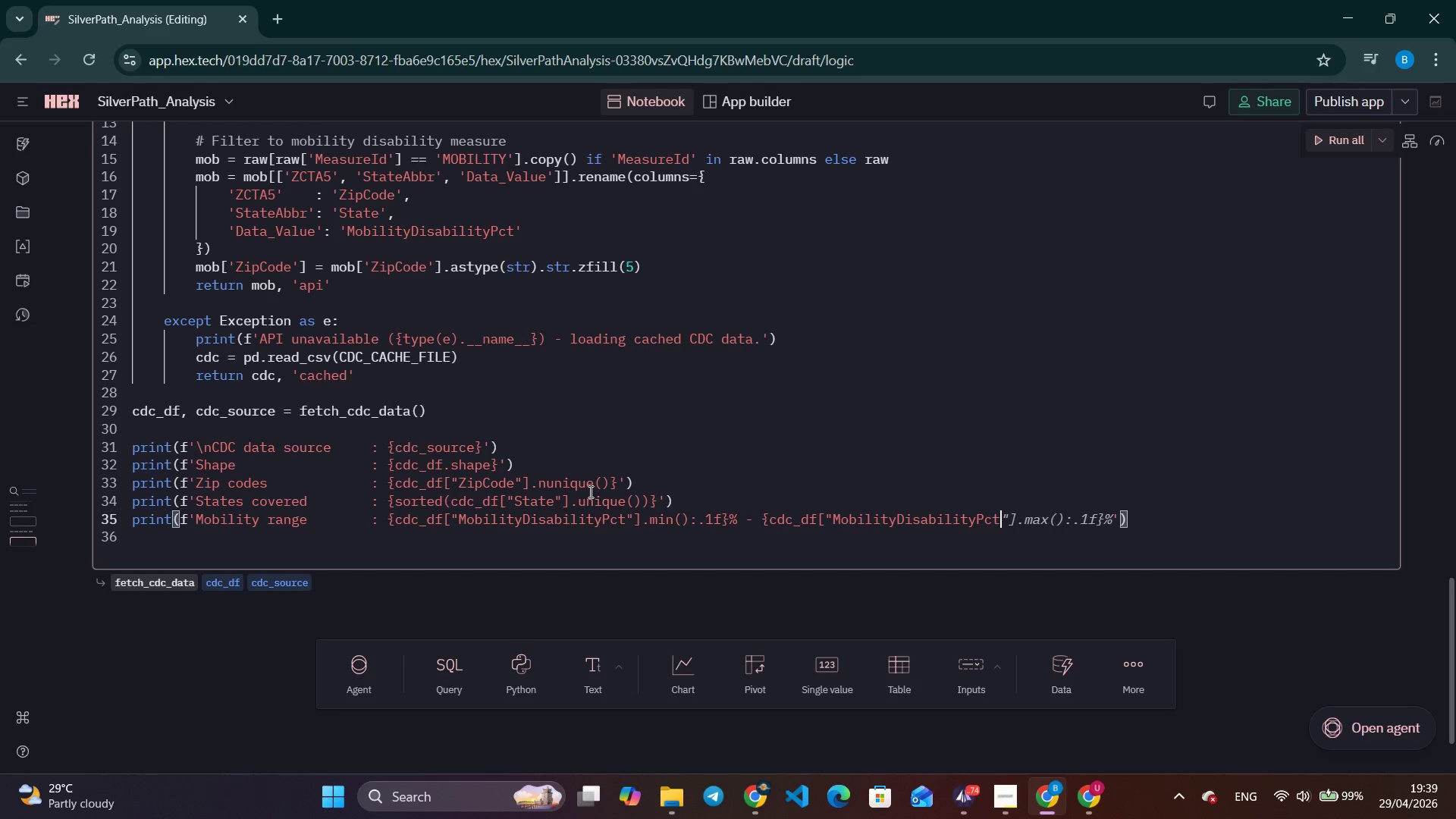 
key(Control+ArrowRight)
 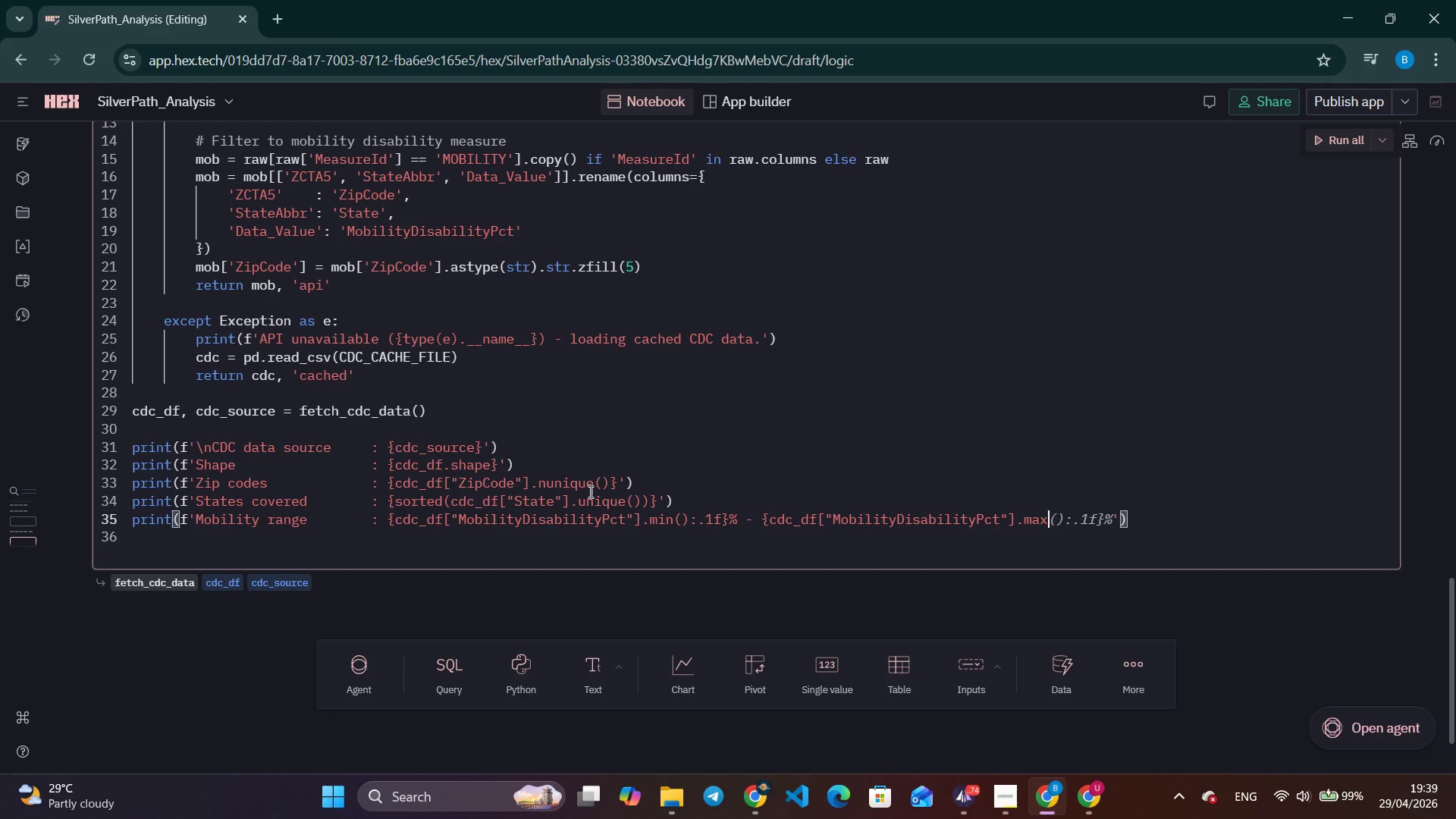 
key(Control+ArrowRight)
 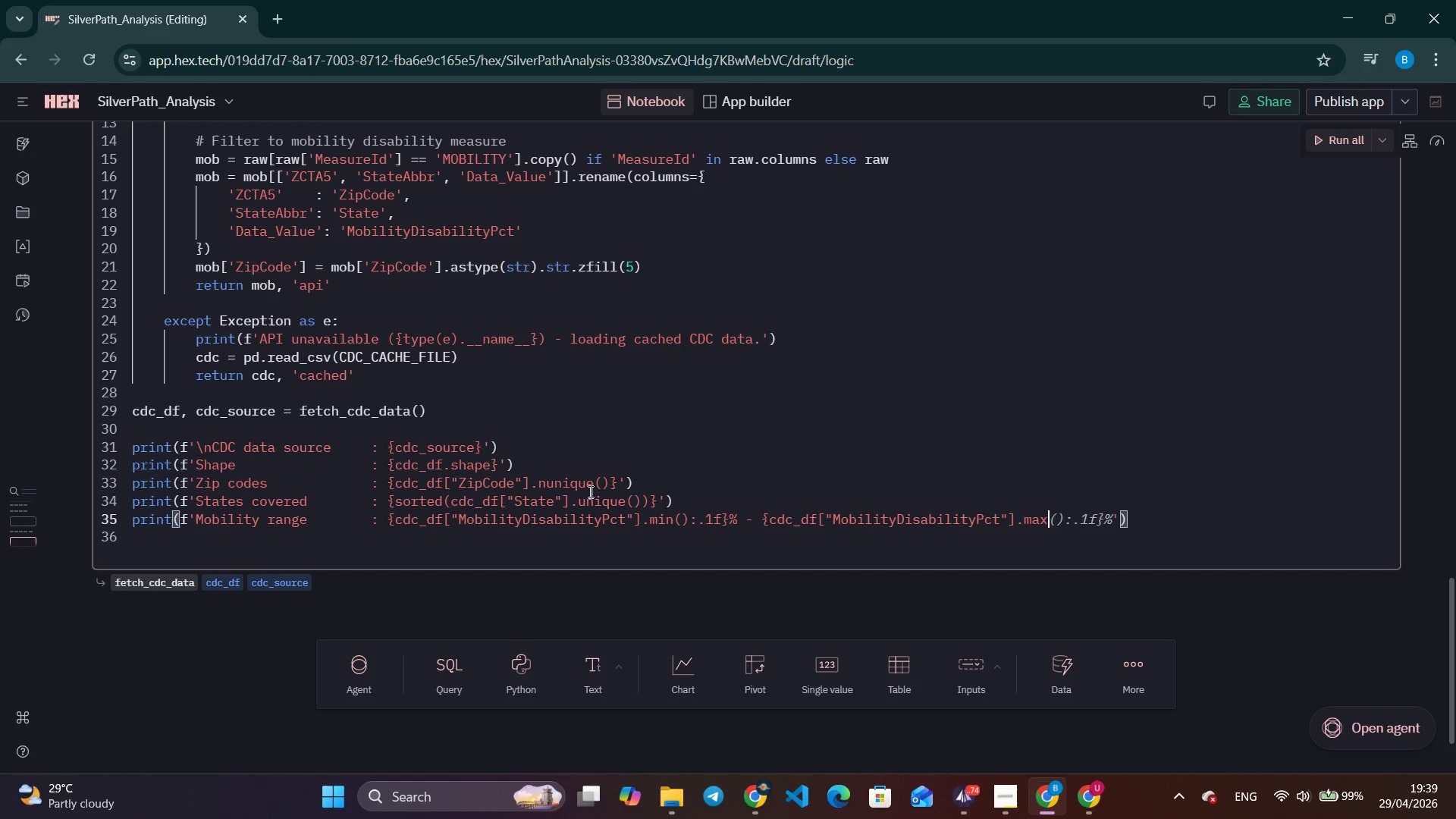 
key(Control+ArrowRight)
 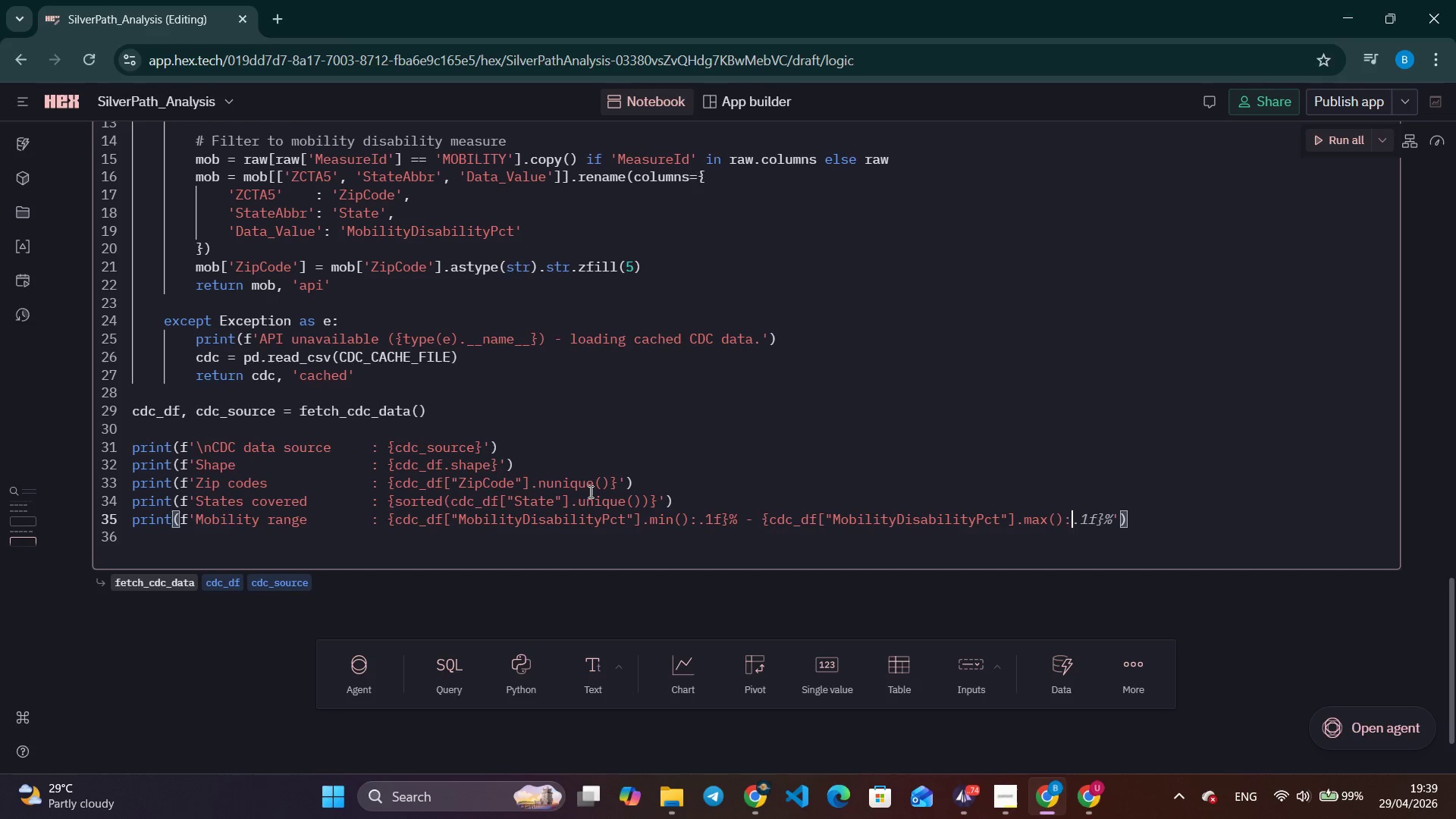 
key(Control+ArrowRight)
 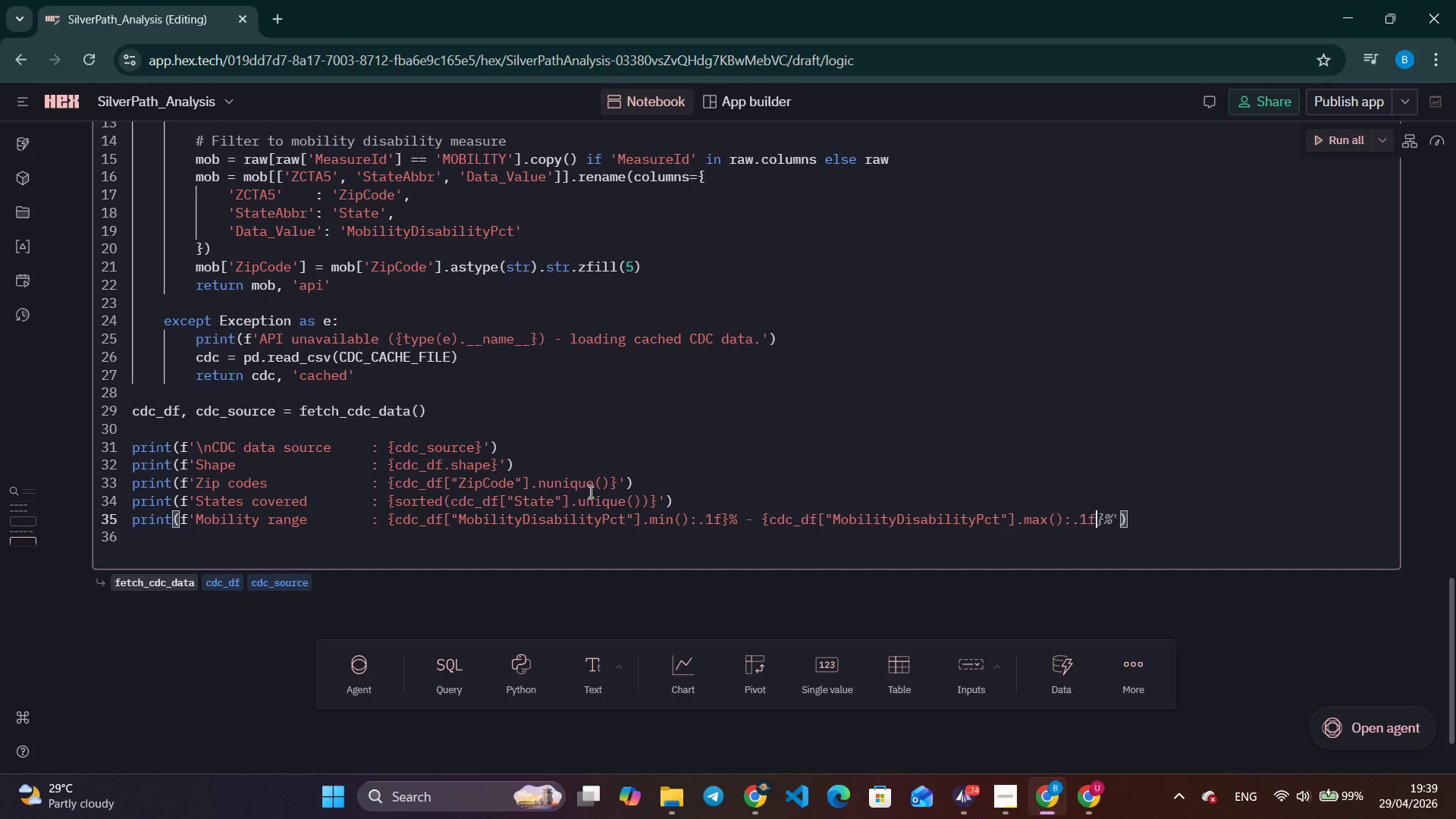 
key(Control+ArrowRight)
 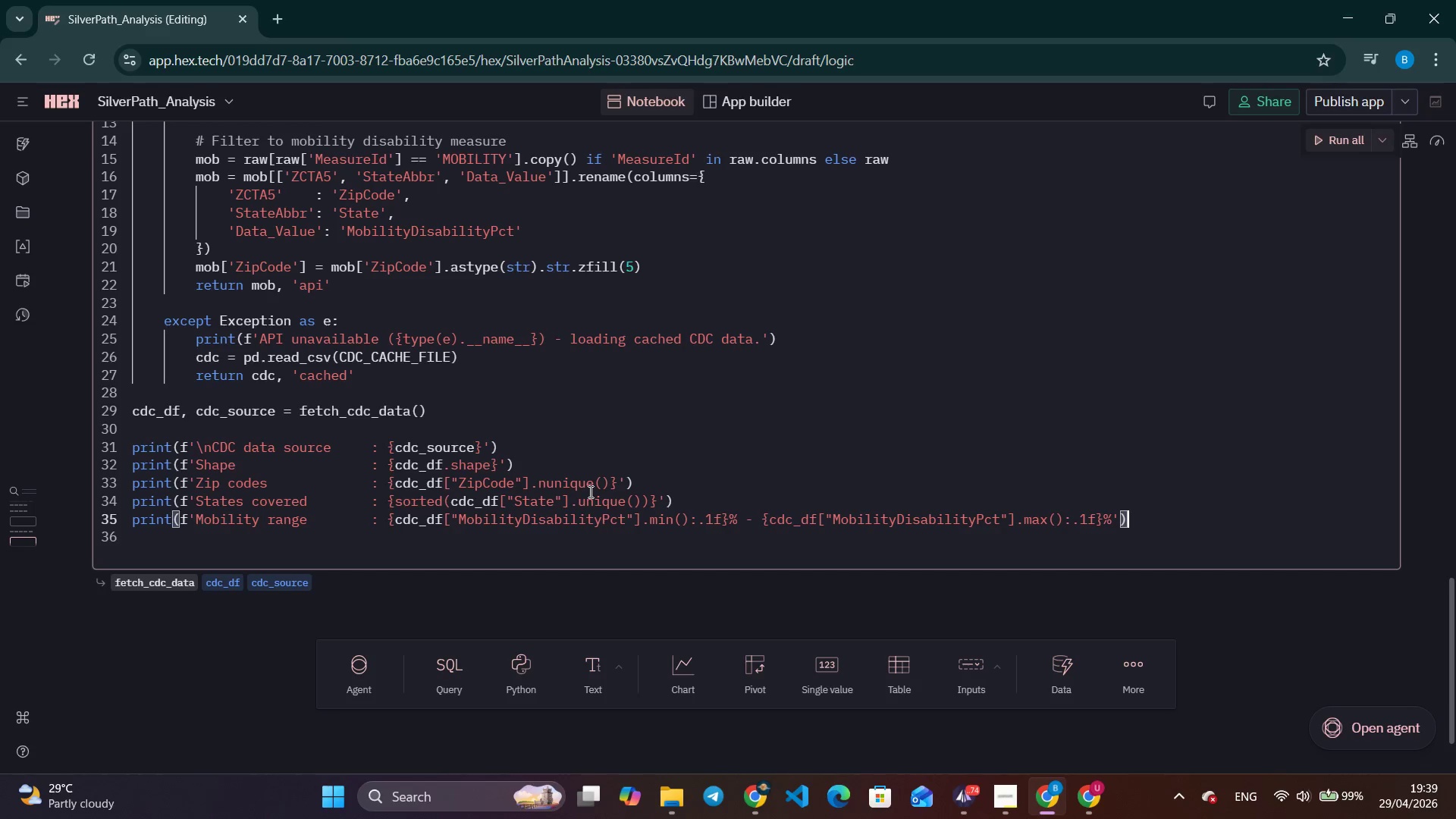 
key(Enter)
 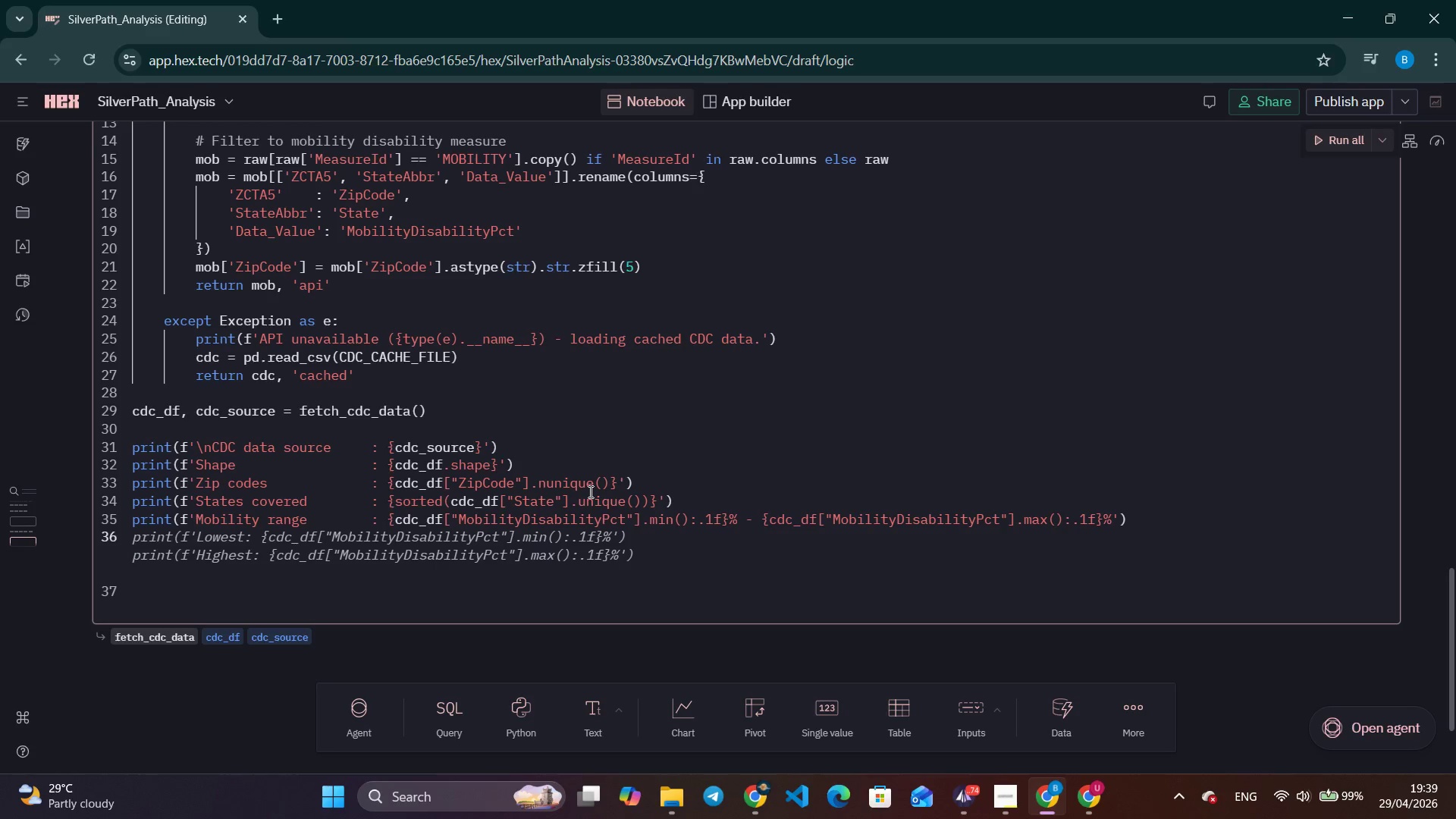 
type(print(f'')
 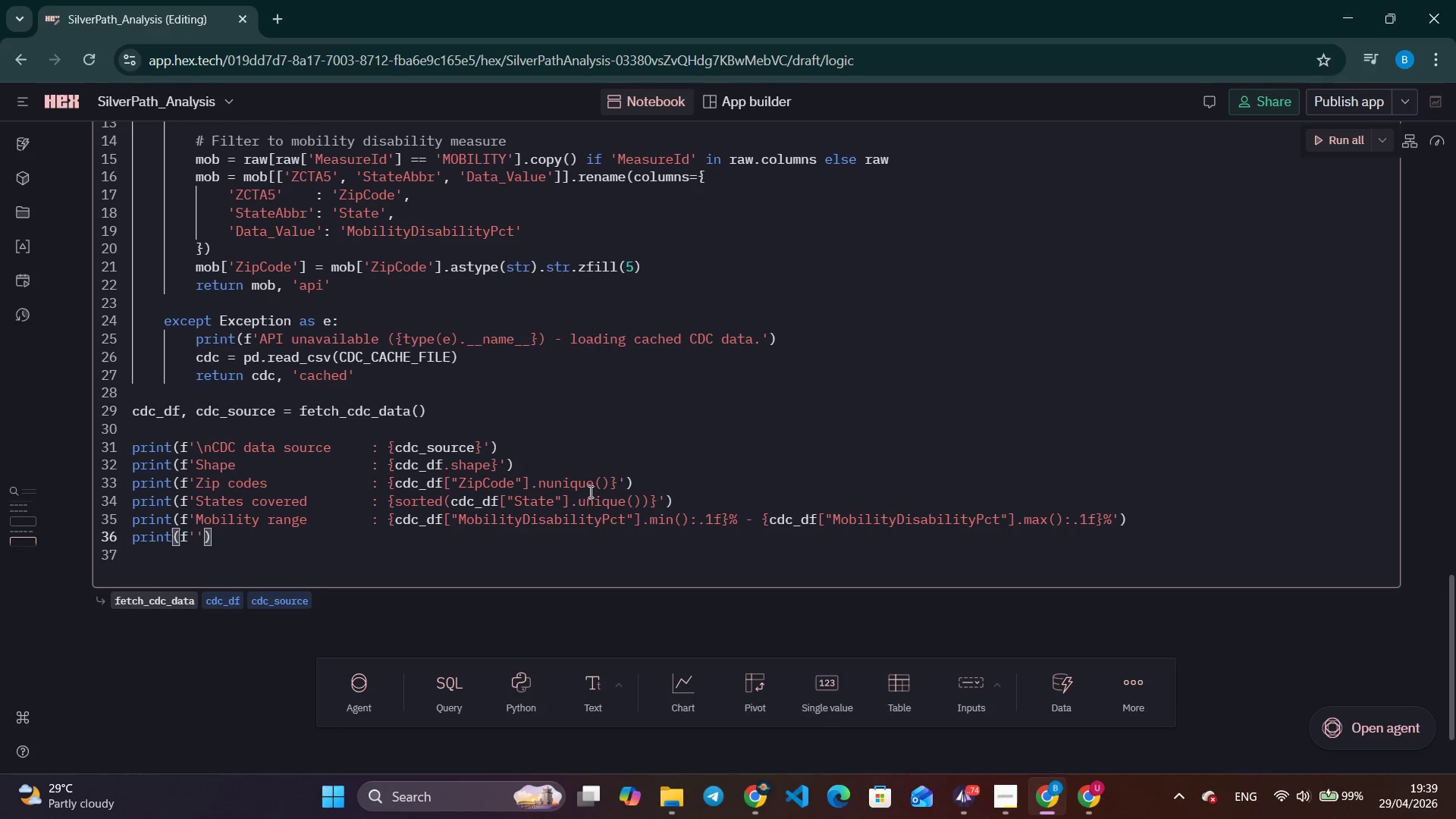 
key(ArrowLeft)
 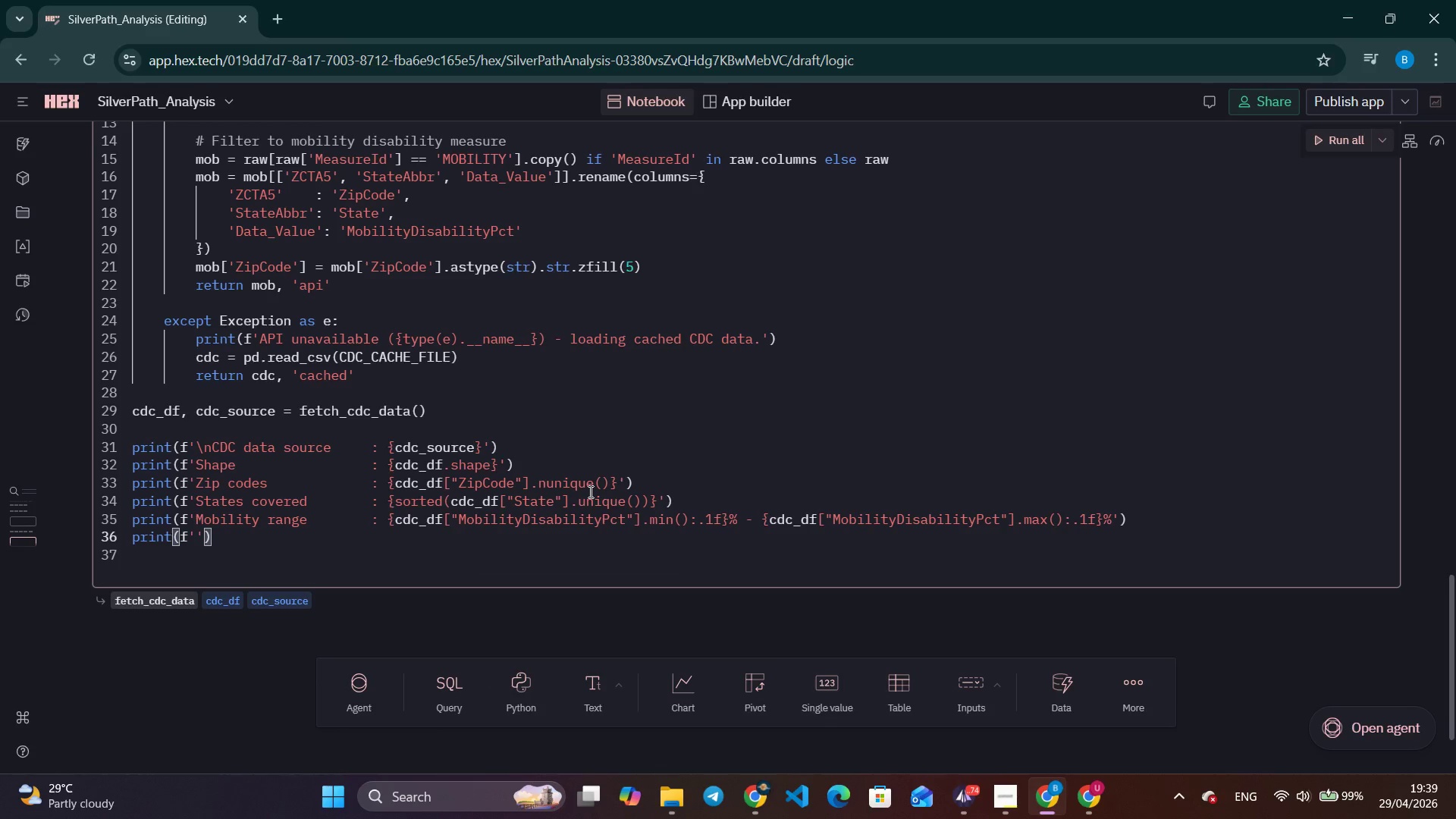 
type(High demand zips  : {)
 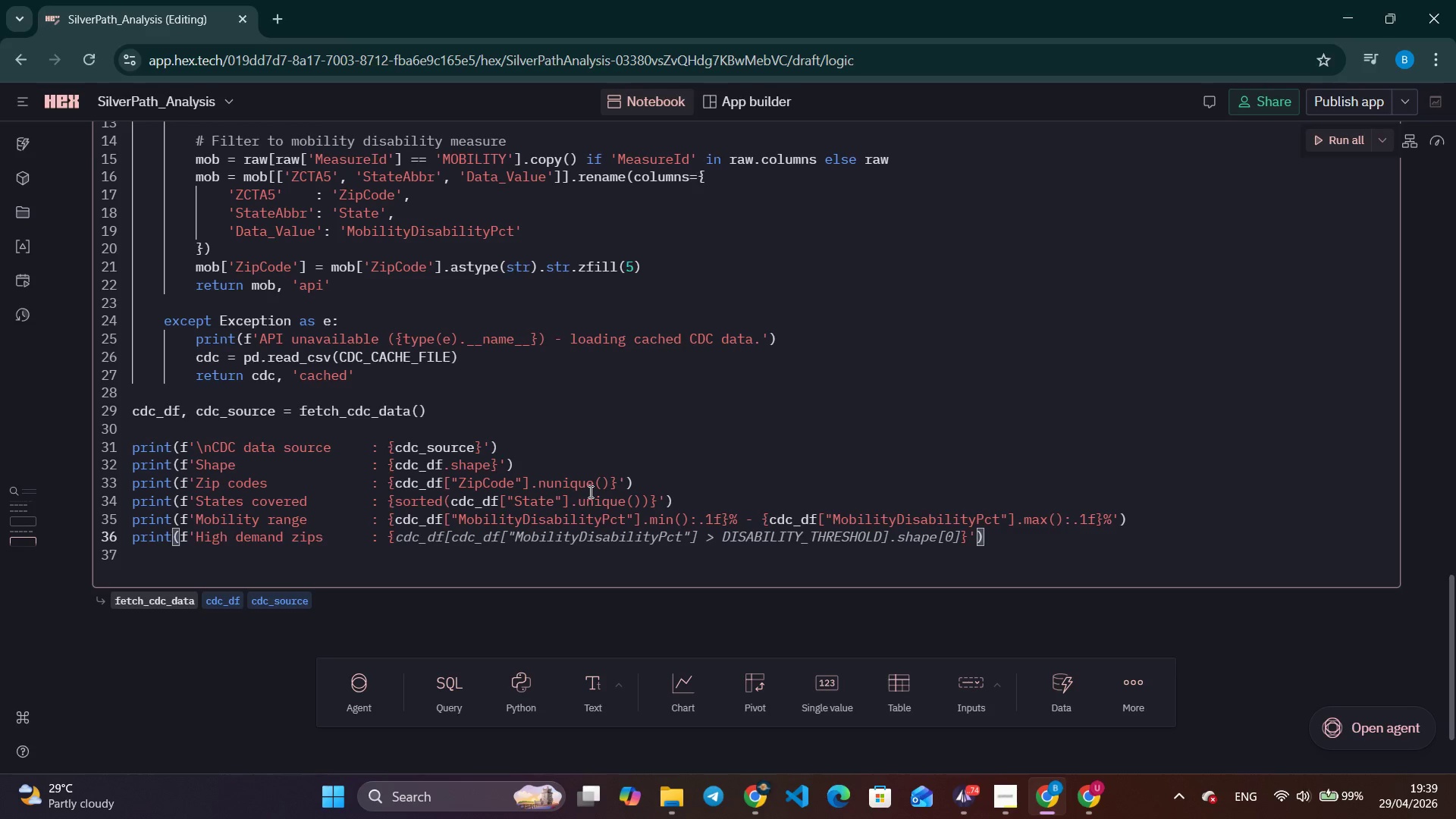 
type((dcd)
key(Backspace)
key(Backspace)
key(Backspace)
type(cdc_df["MobilityDisabilityPct")
 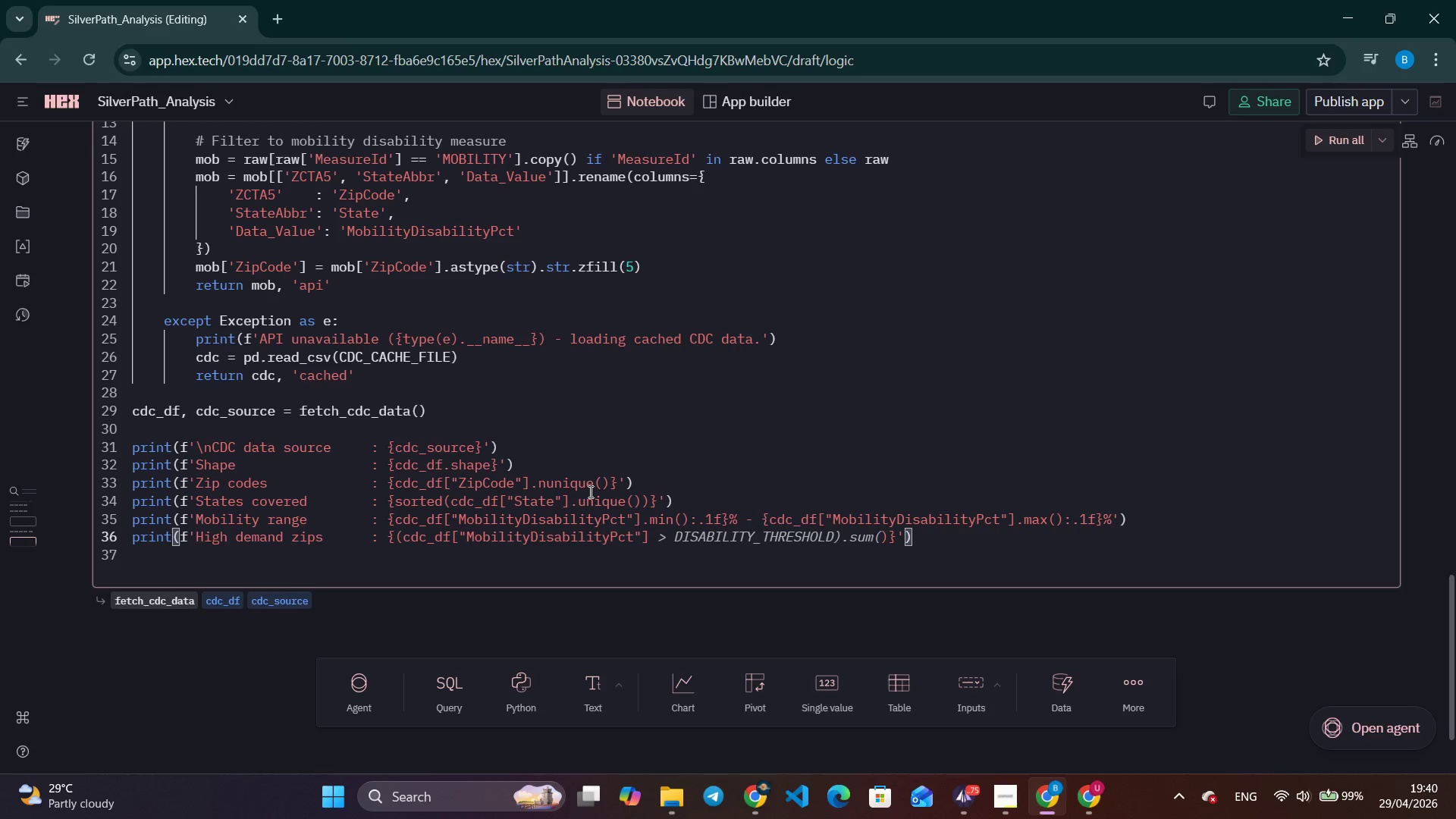 
key(Control+ArrowRight)
 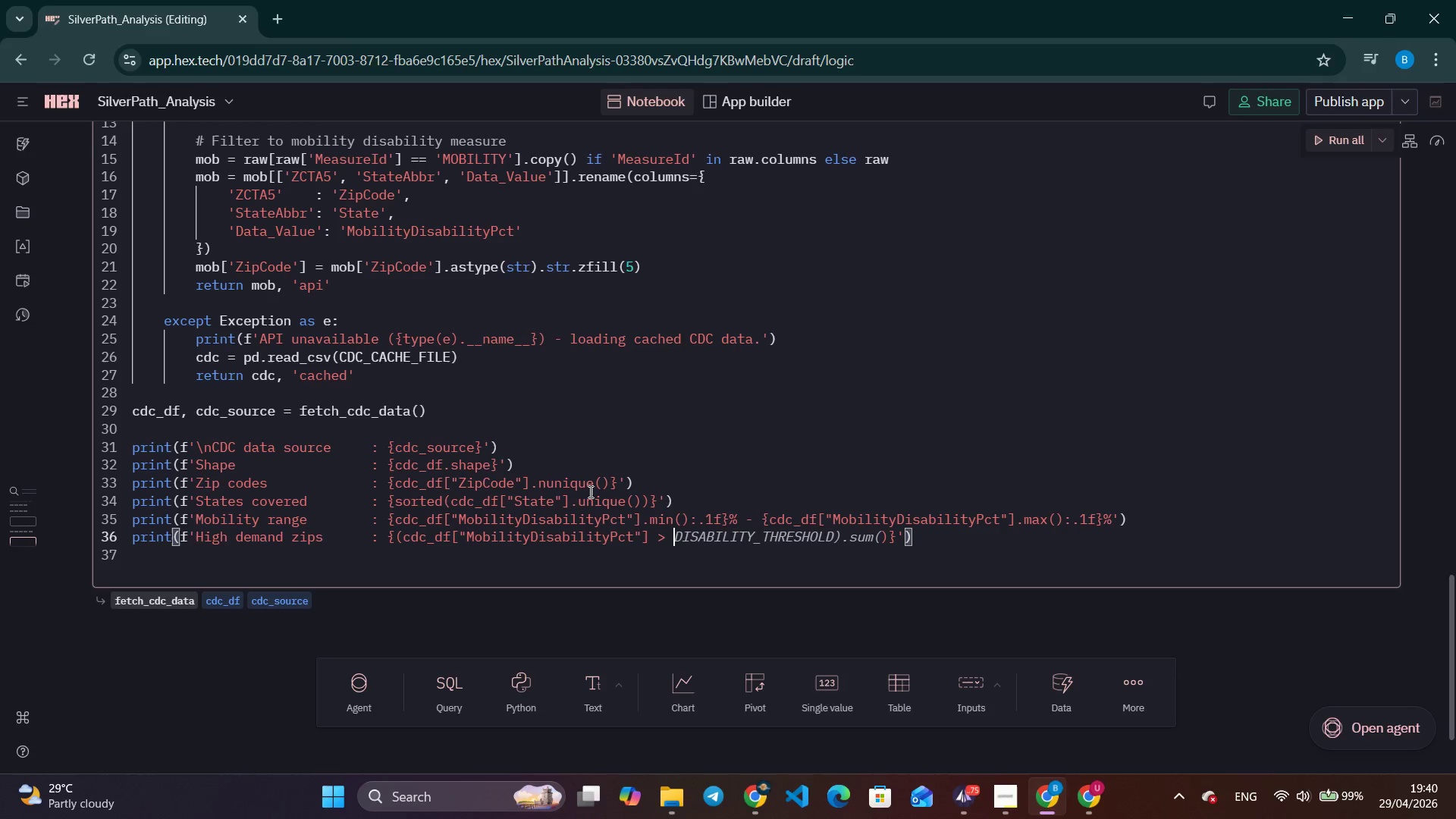 
key(Control+ArrowRight)
 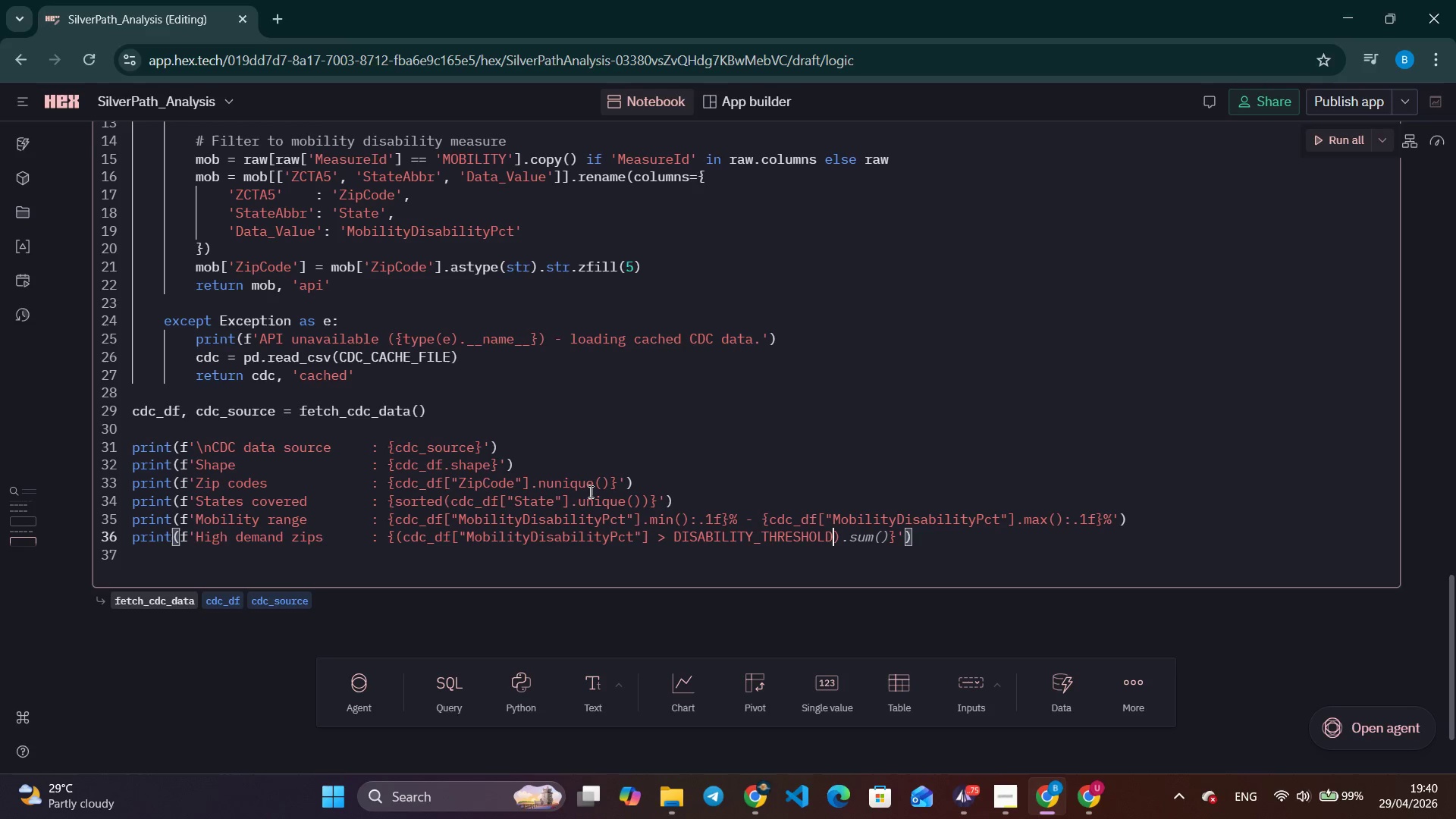 
key(Control+ArrowRight)
 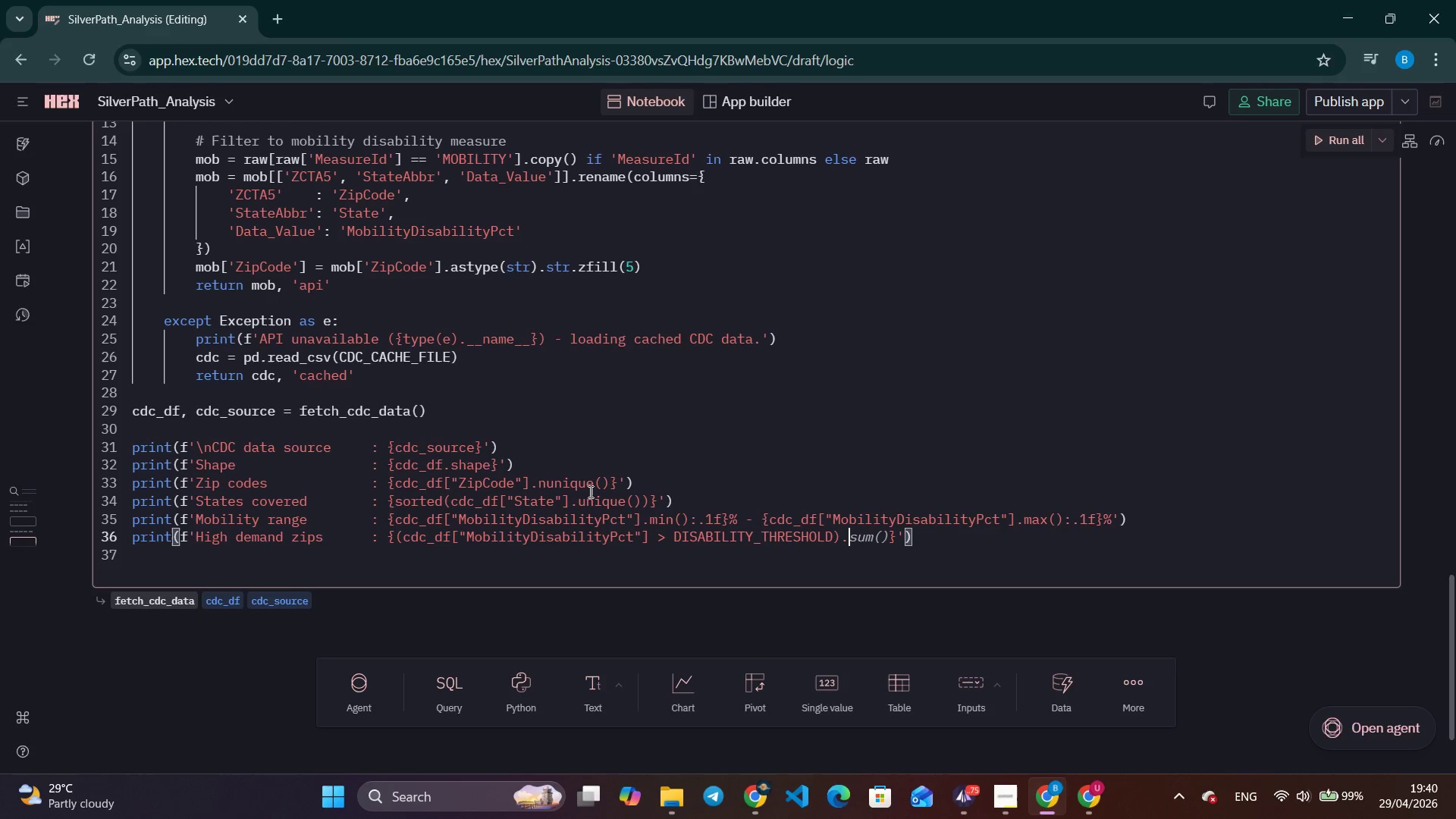 
key(Control+ArrowRight)
 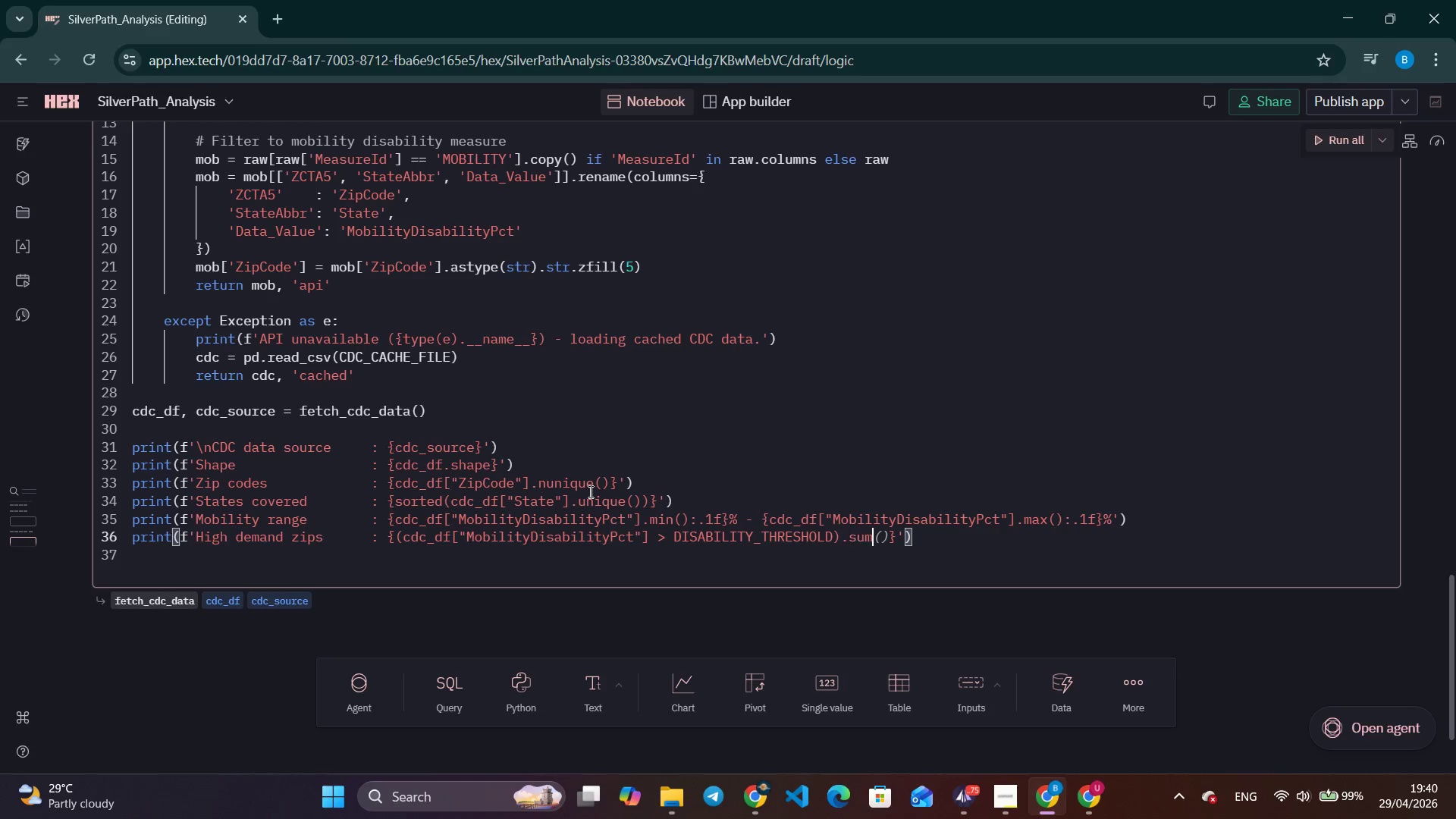 
key(Control+ArrowRight)
 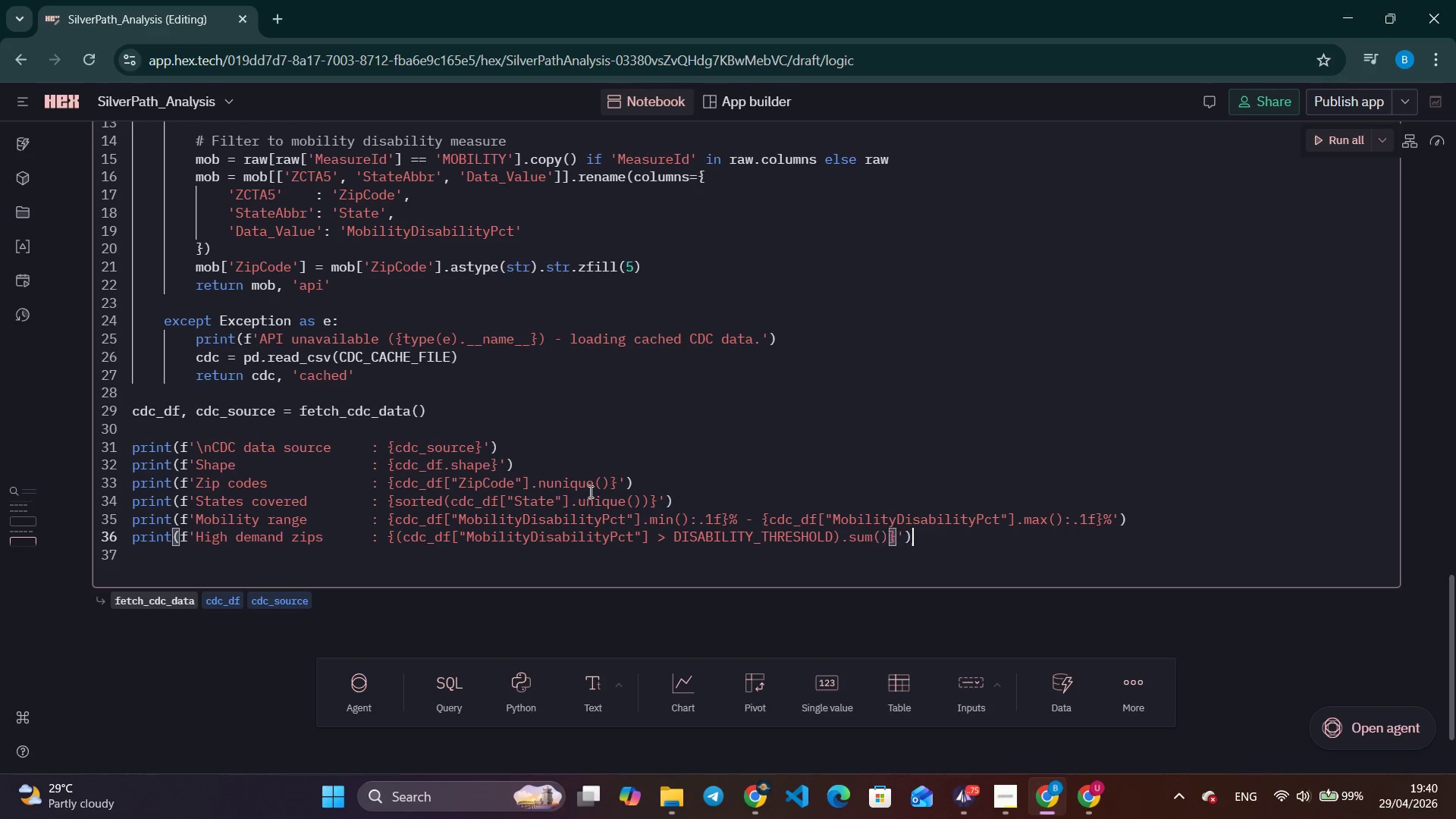 
key(Control+ArrowRight)
 